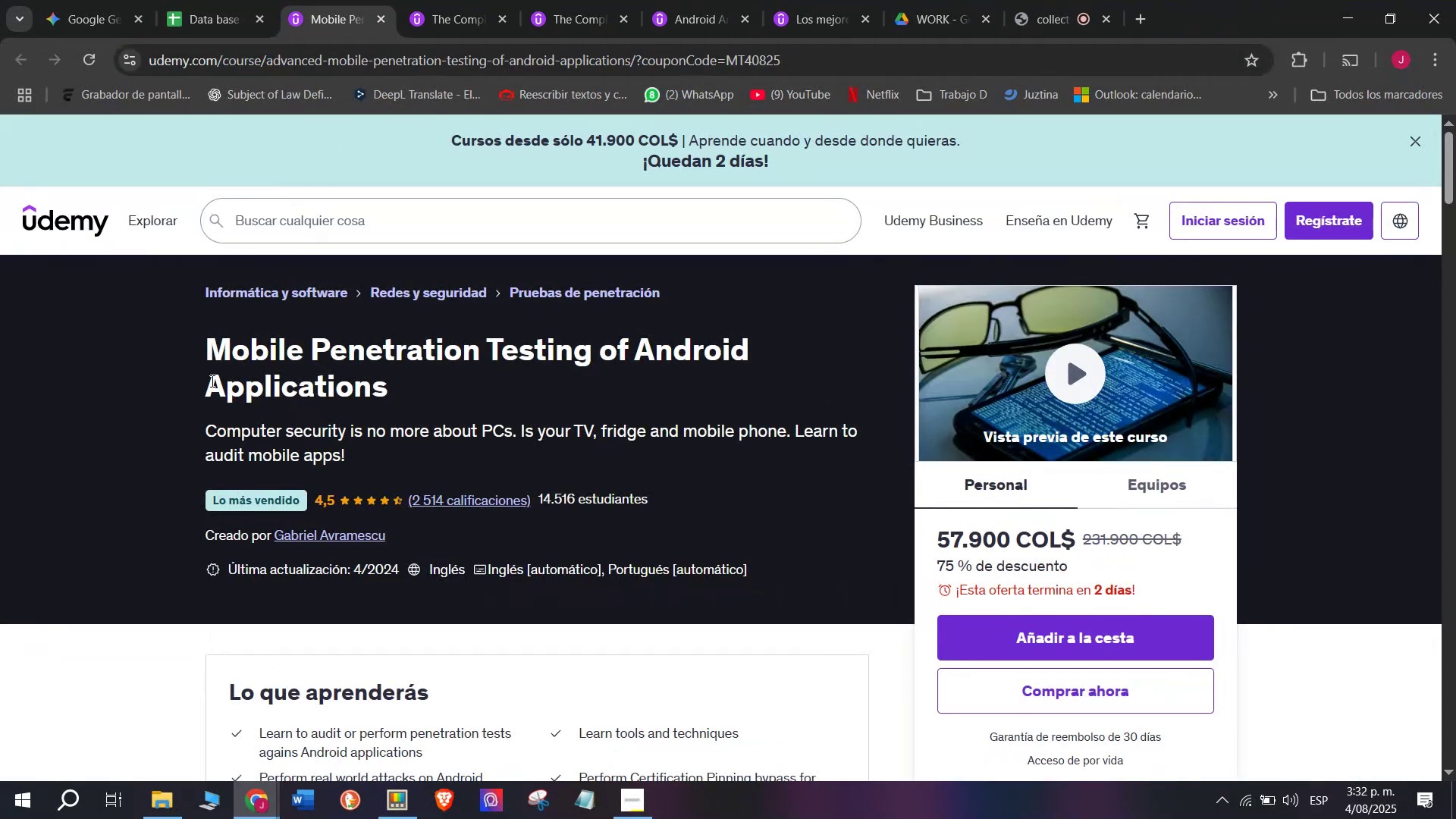 
left_click_drag(start_coordinate=[183, 343], to_coordinate=[431, 378])
 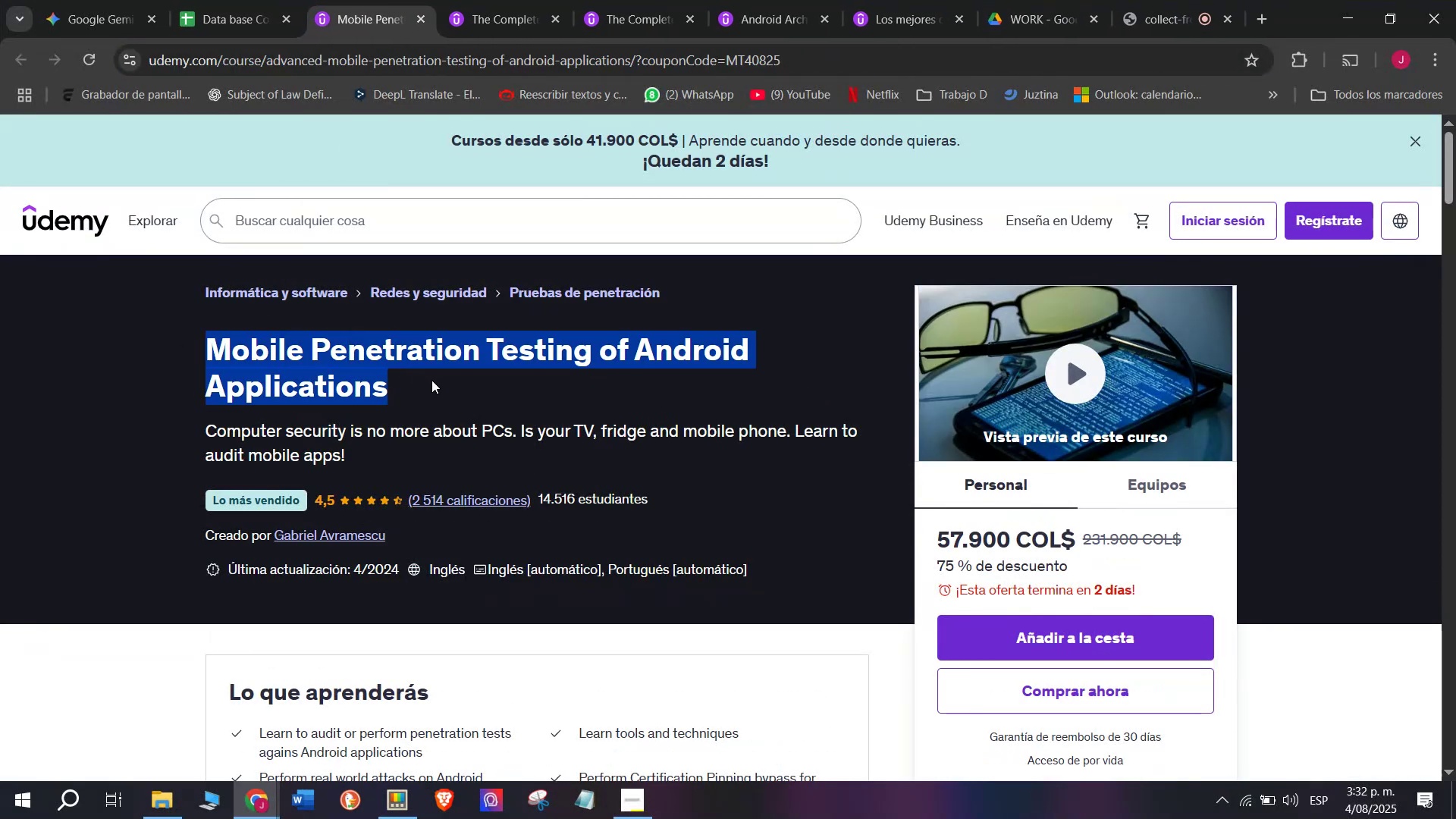 
key(Break)
 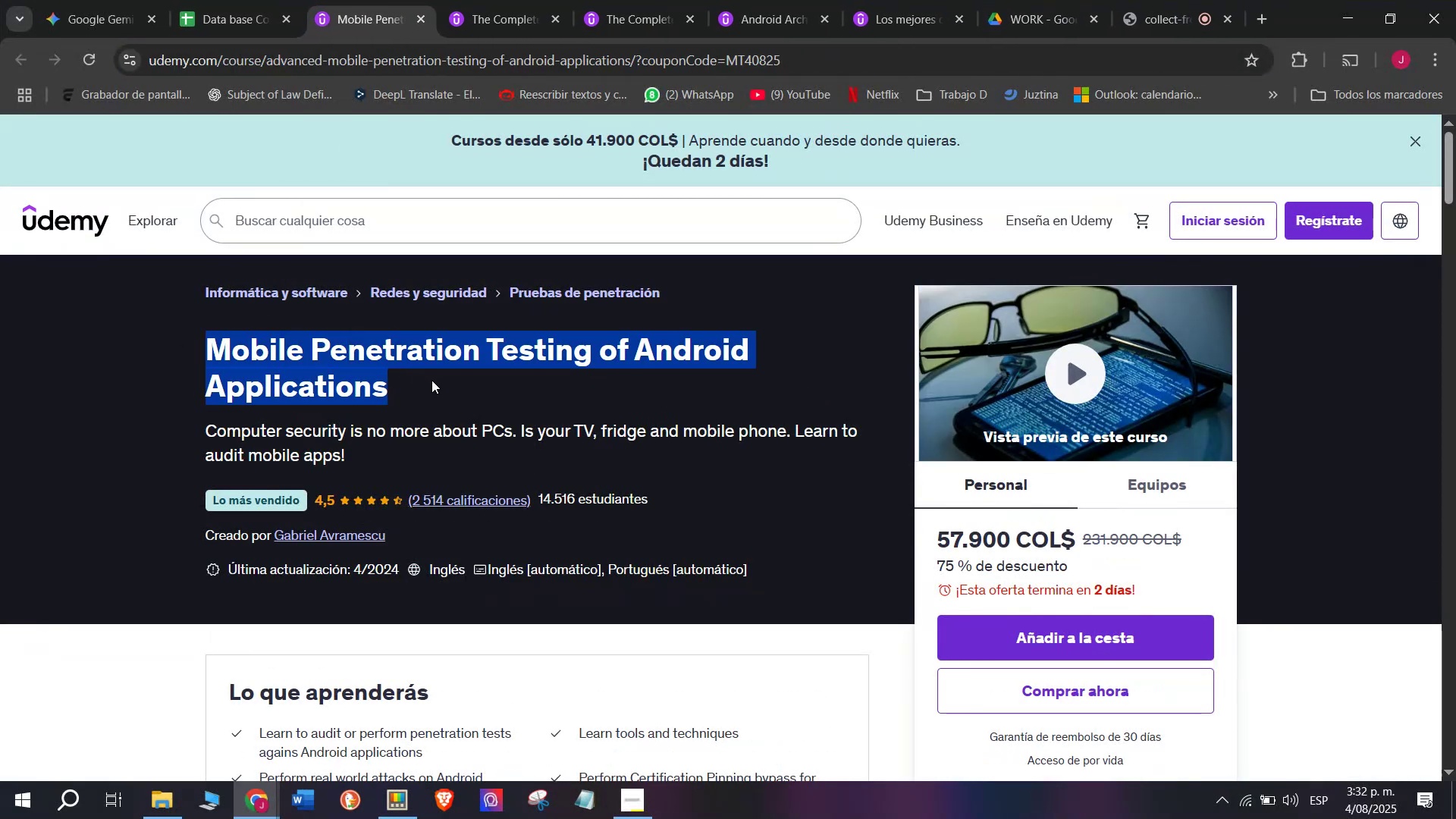 
key(Control+ControlLeft)
 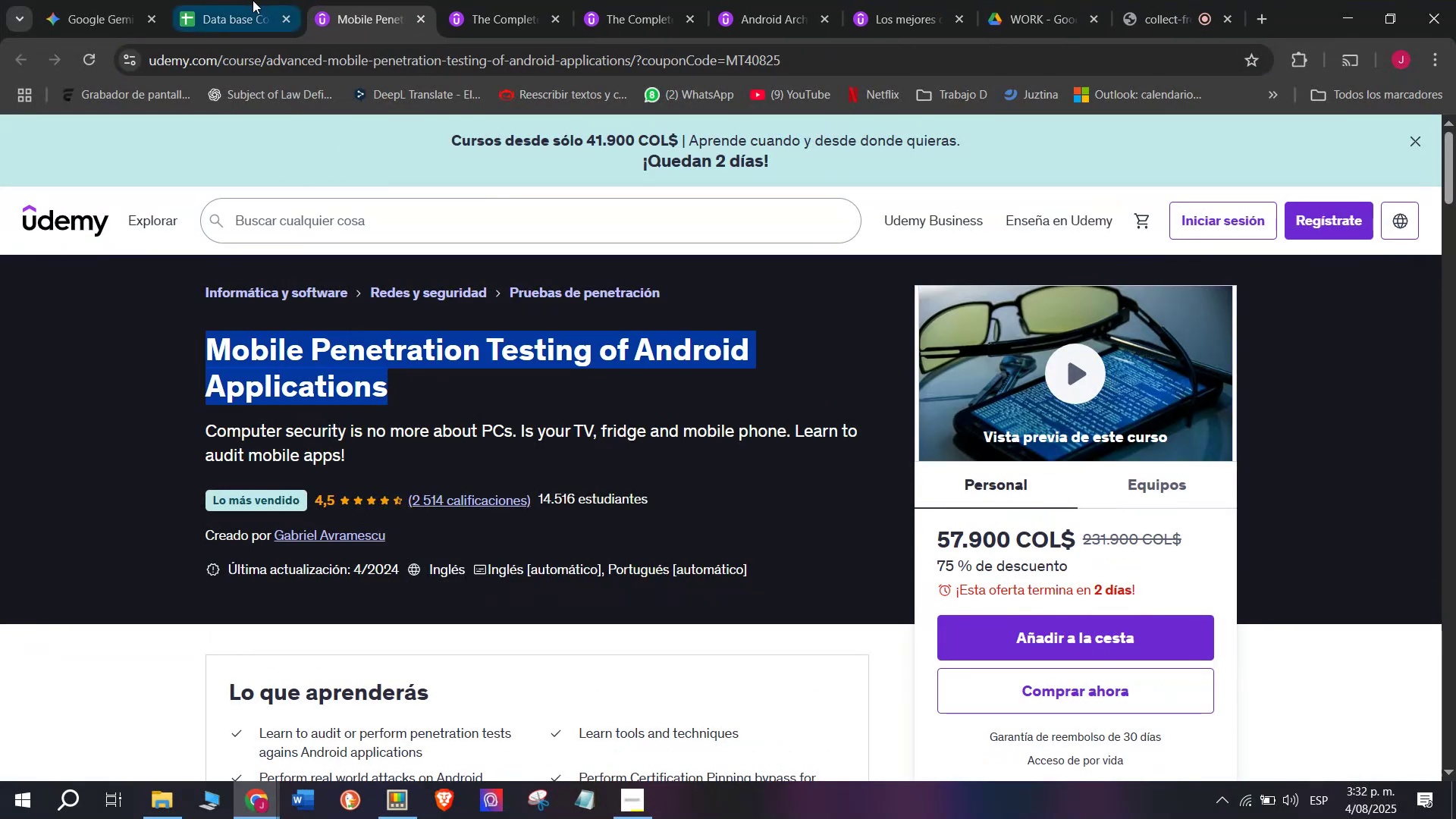 
key(Control+C)
 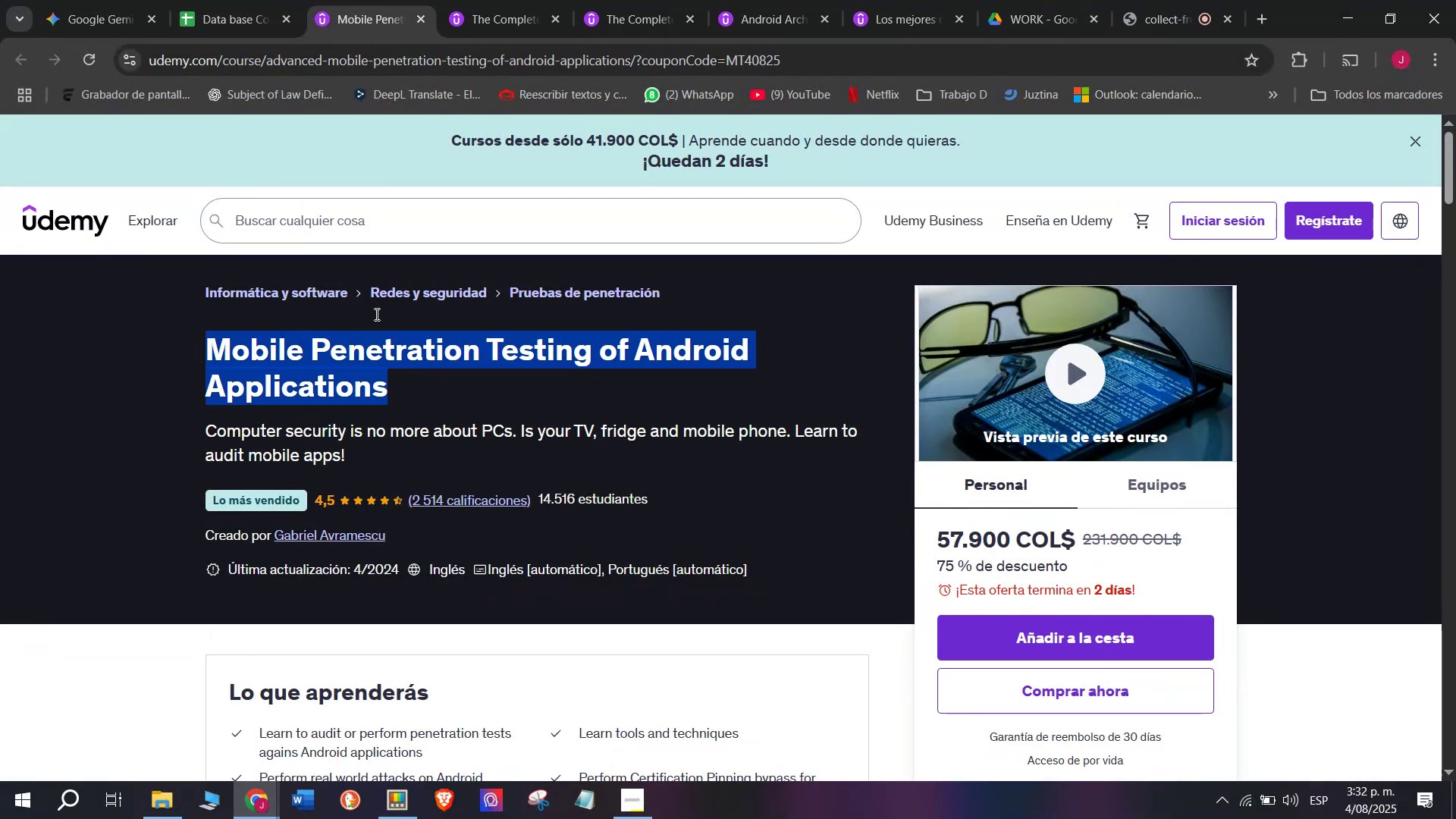 
key(Break)
 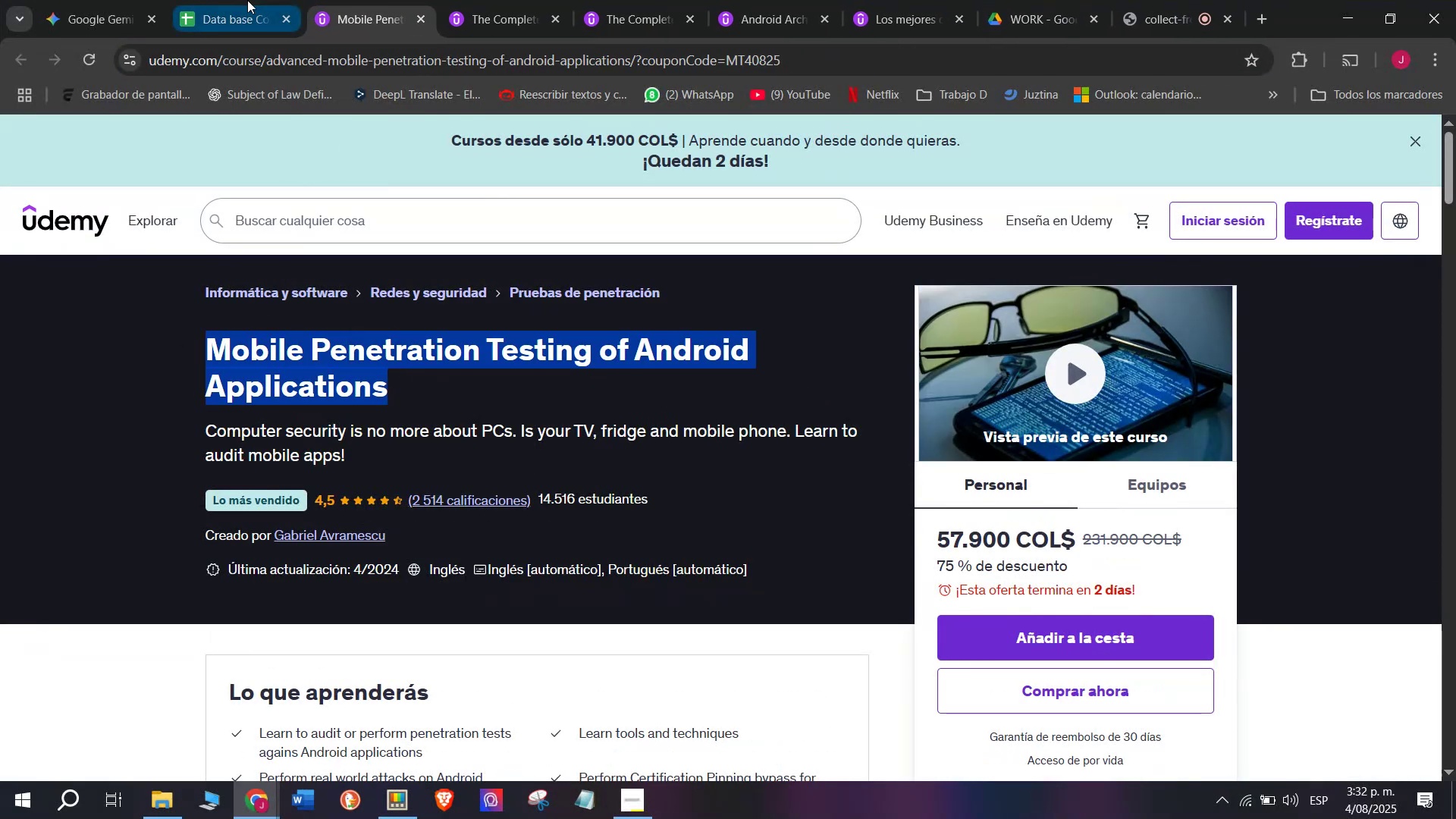 
key(Control+ControlLeft)
 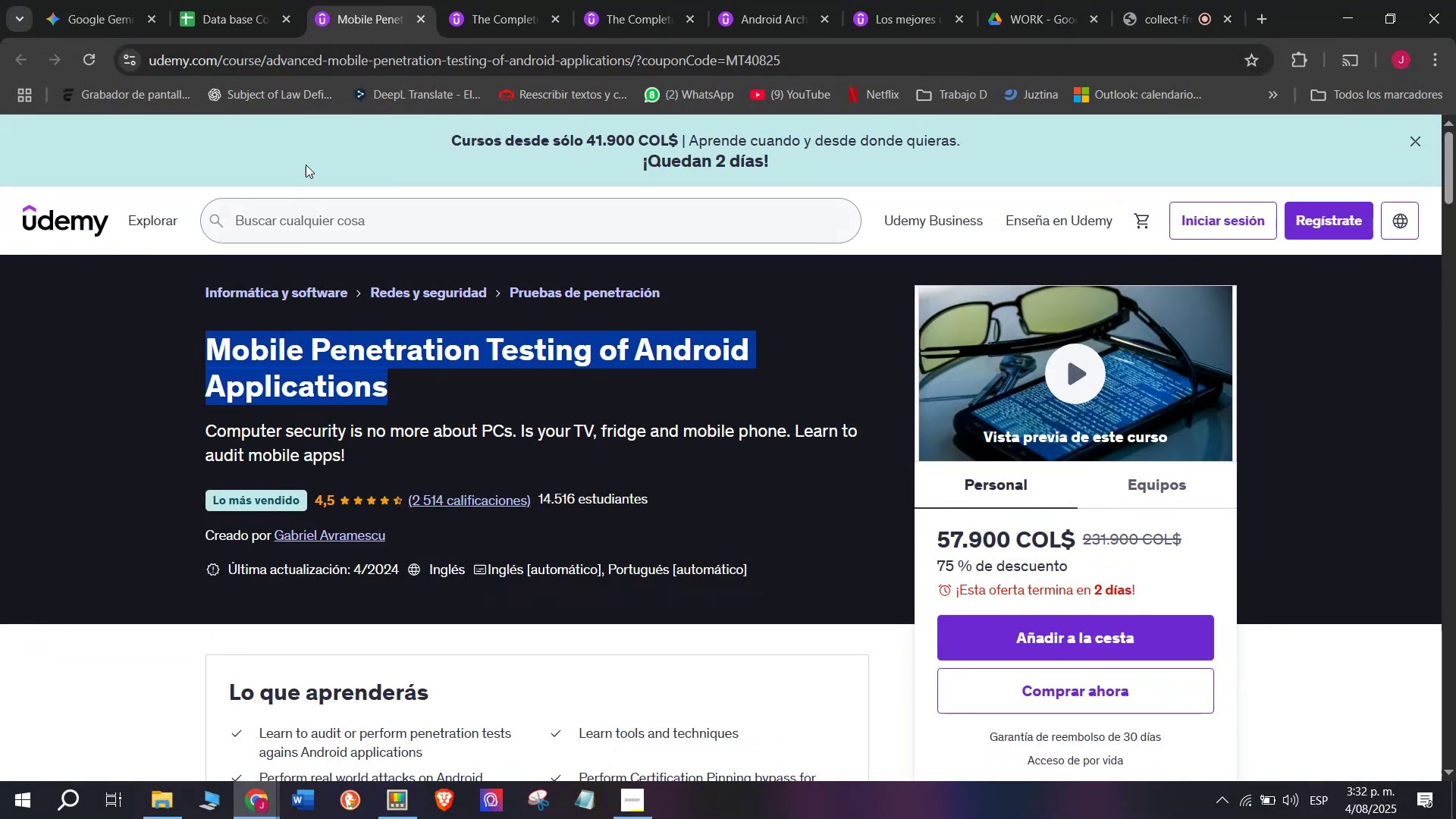 
key(Control+C)
 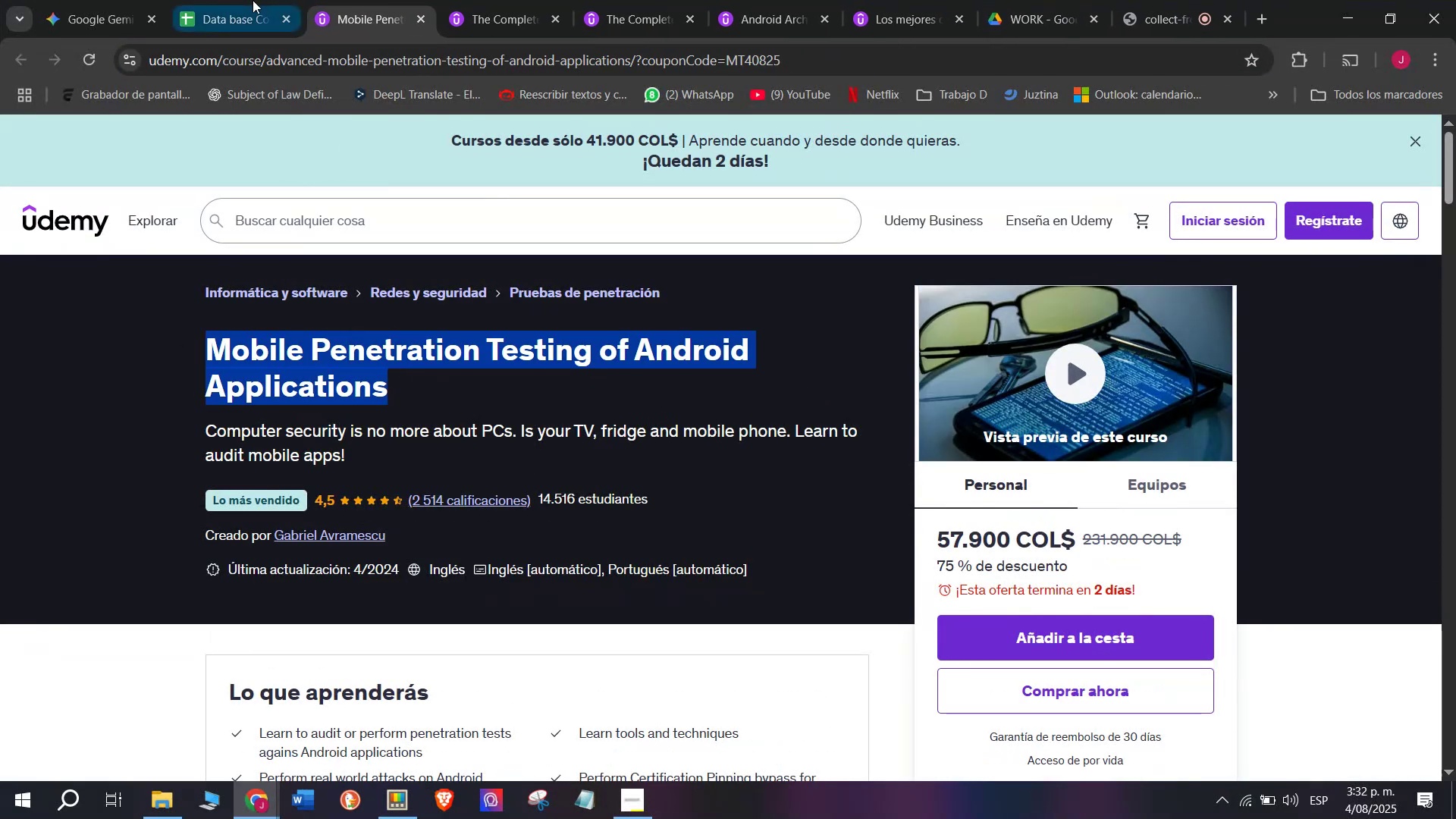 
left_click([247, 0])
 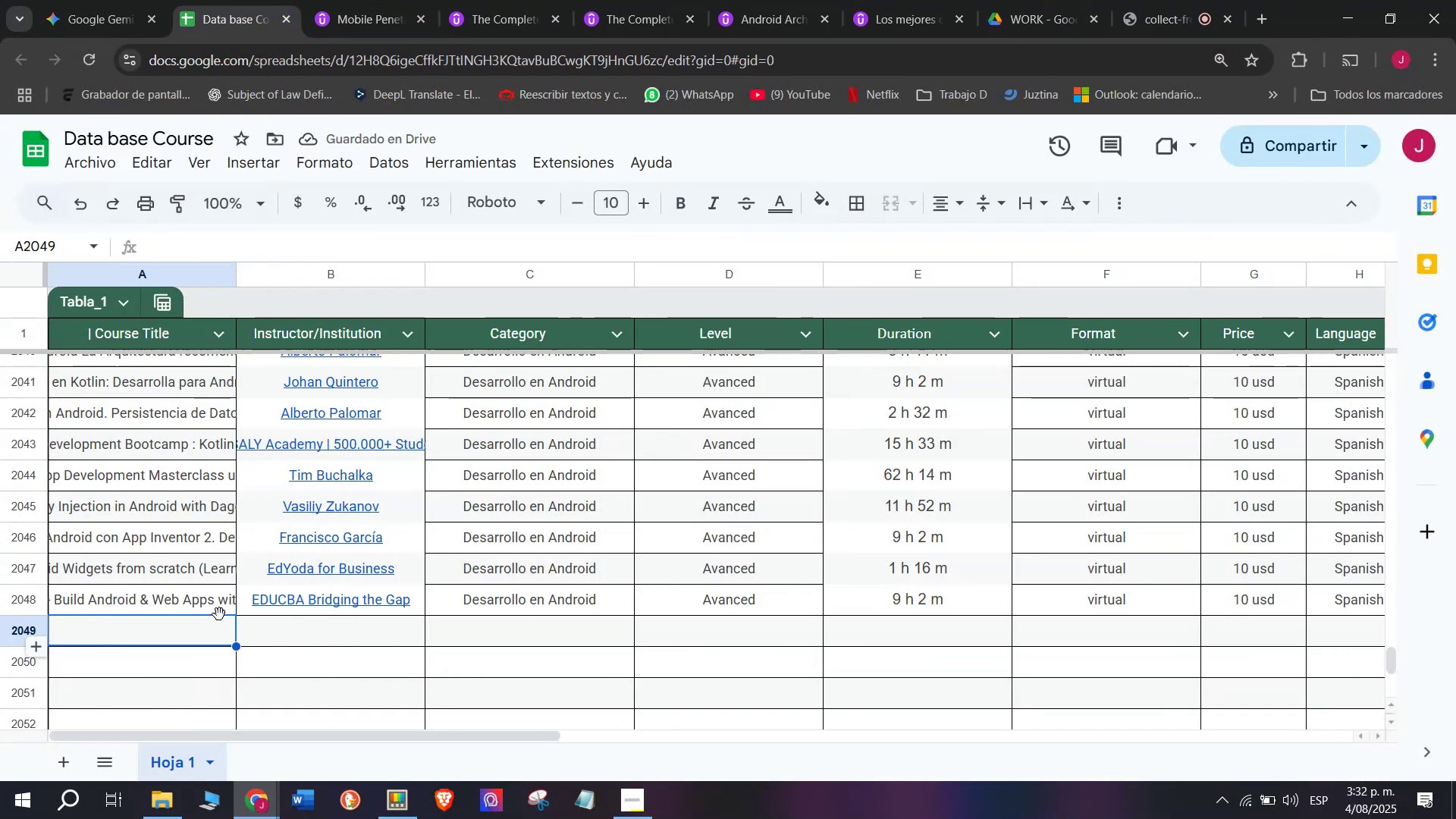 
double_click([217, 629])
 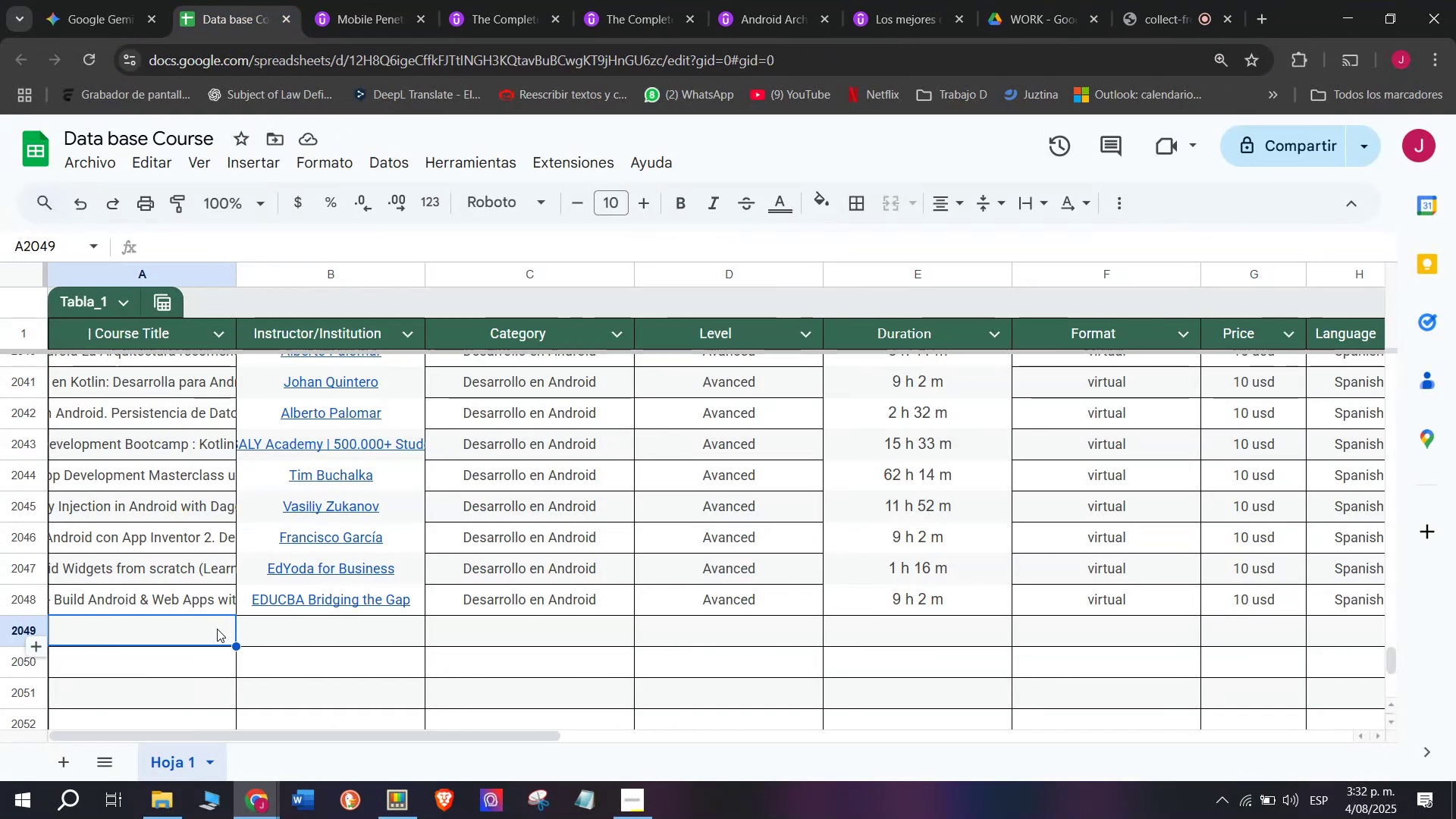 
triple_click([217, 629])
 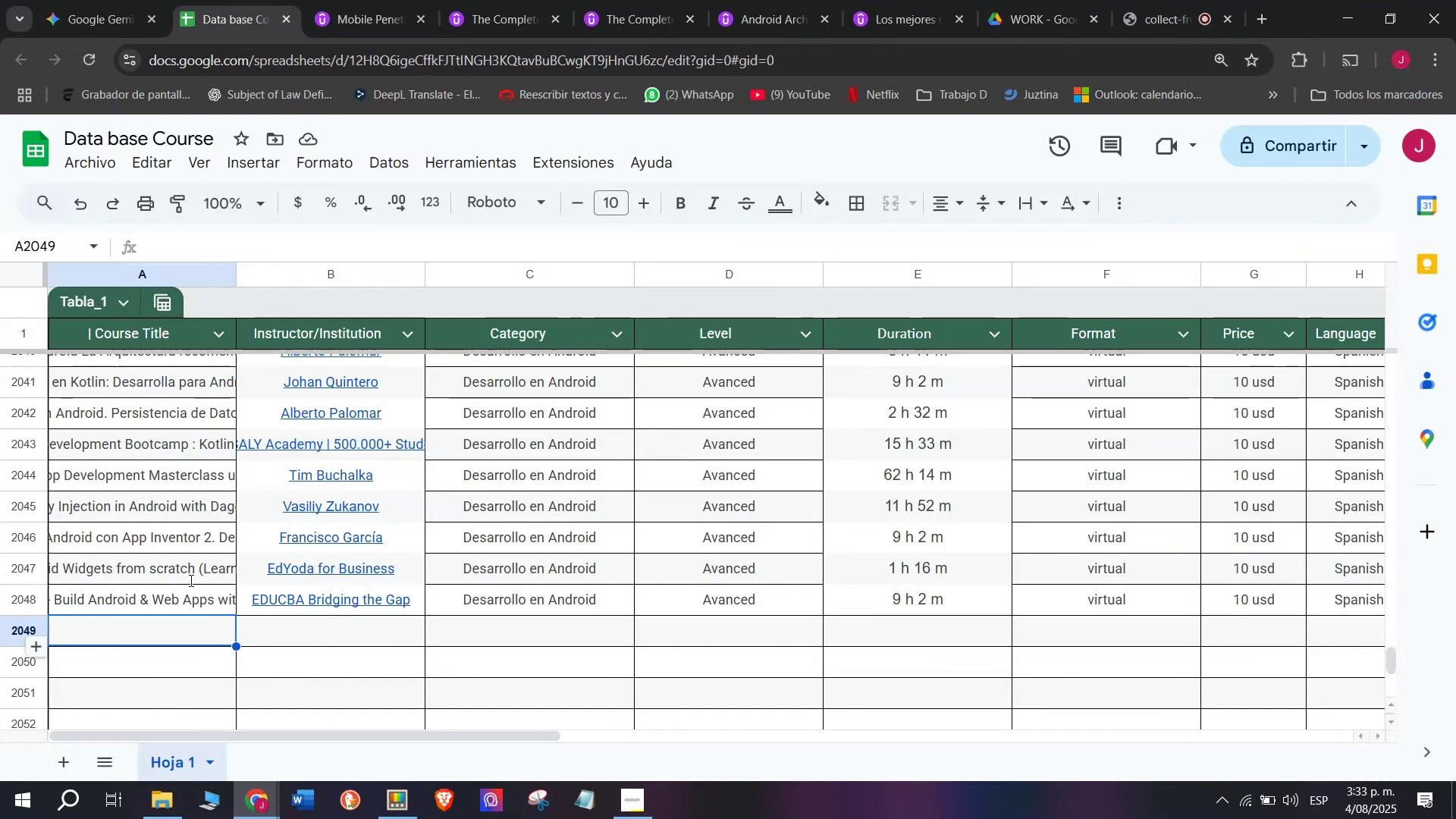 
key(Control+ControlLeft)
 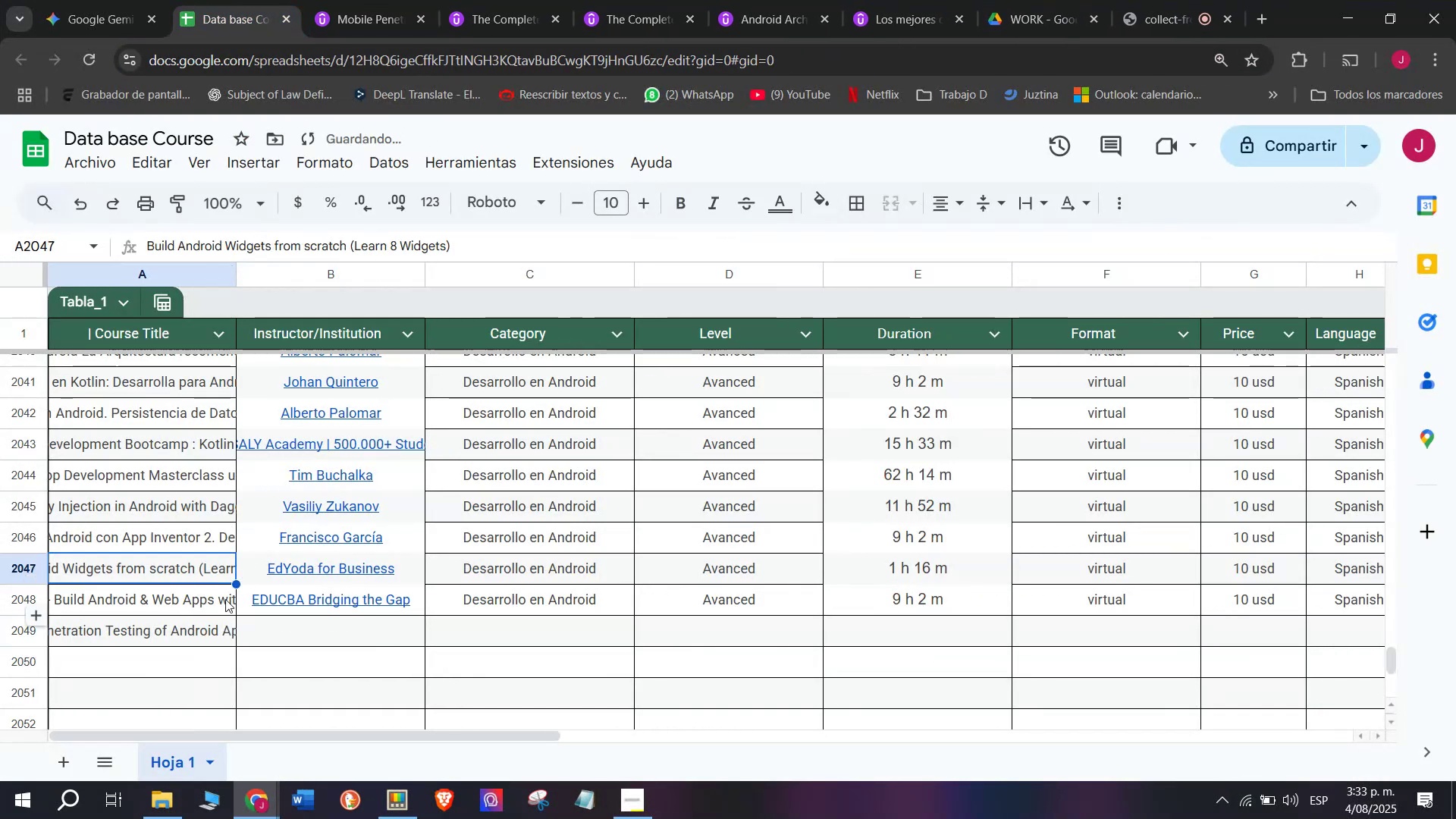 
key(Z)
 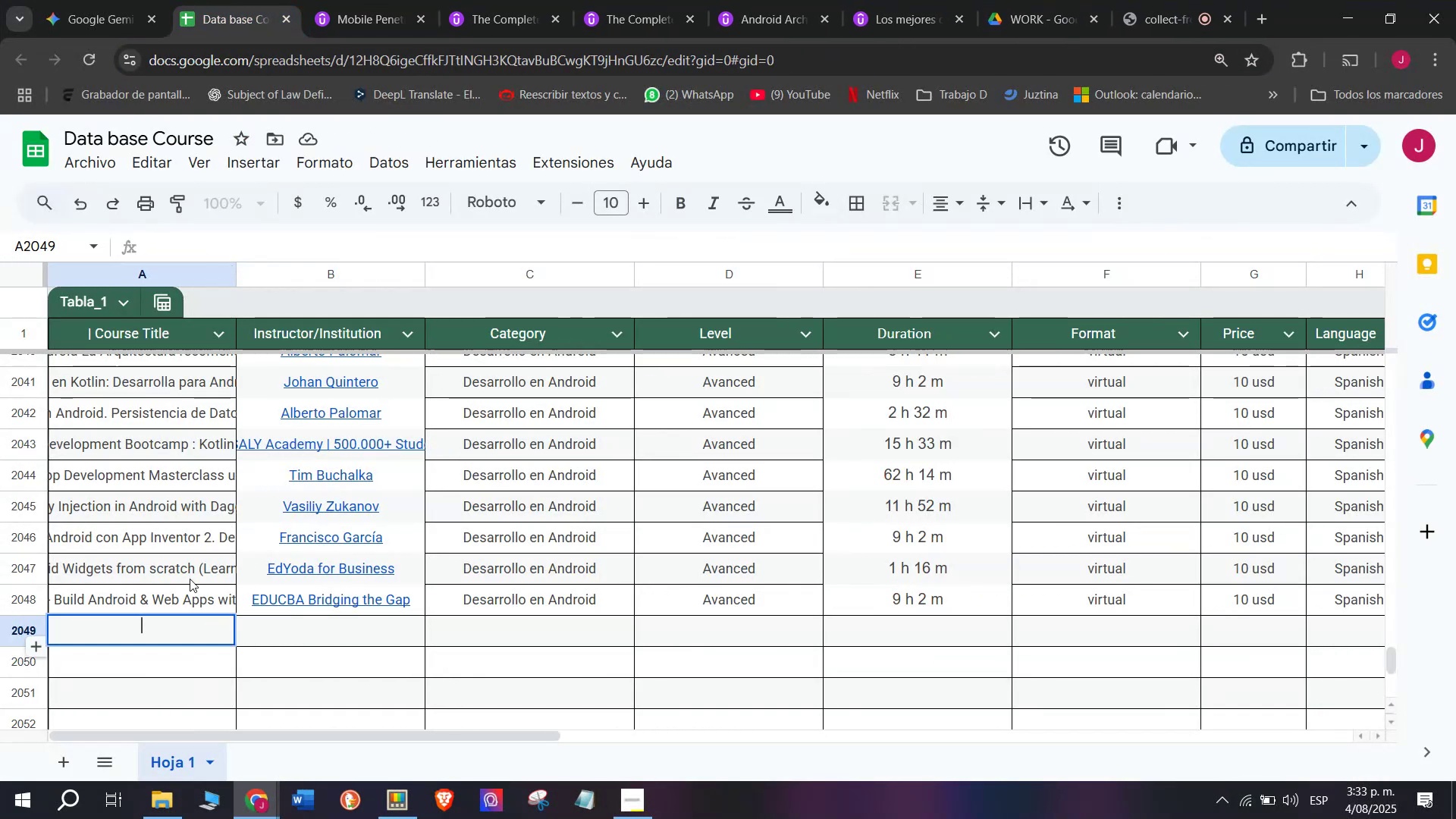 
key(Control+V)
 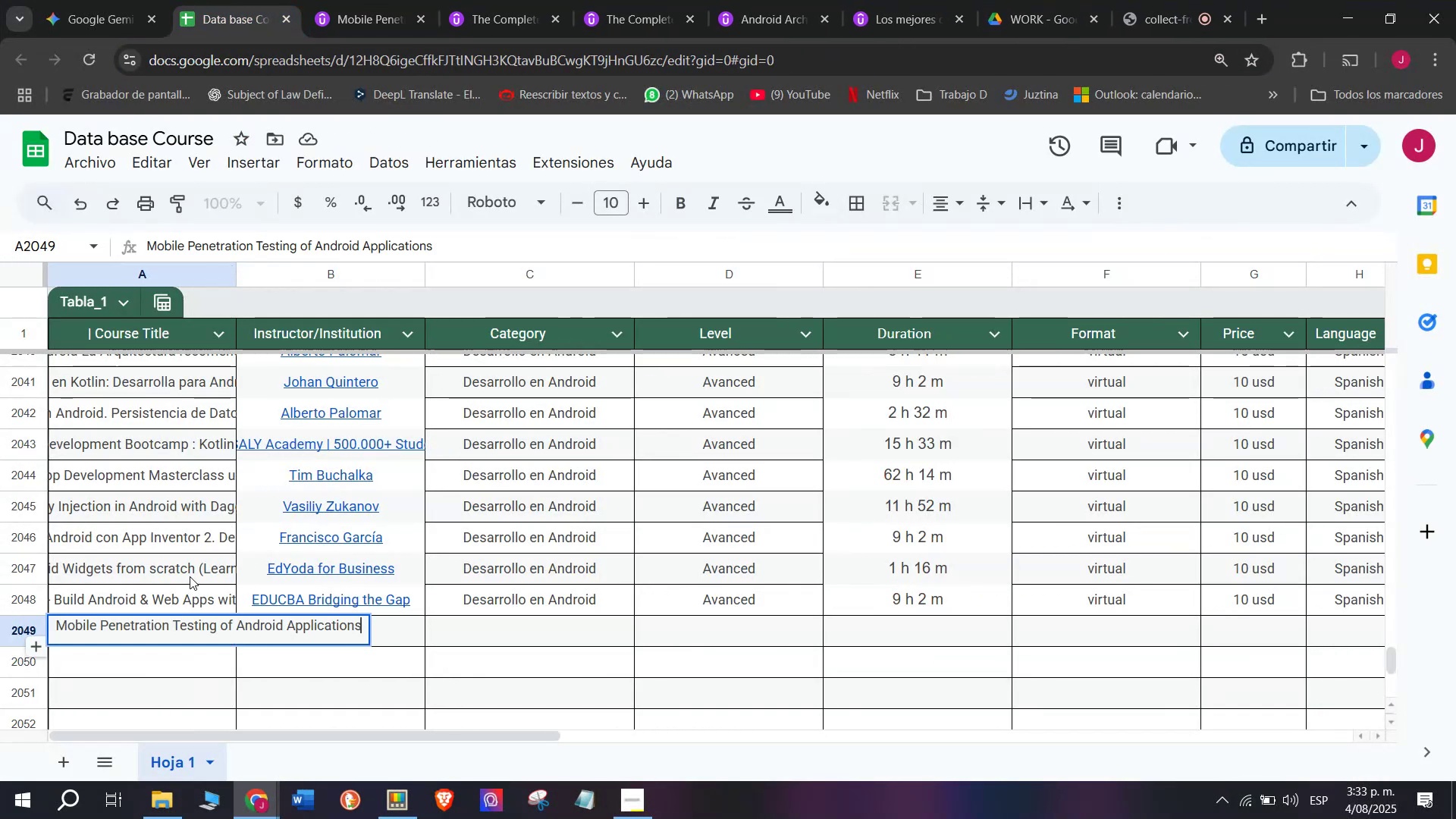 
left_click([190, 576])
 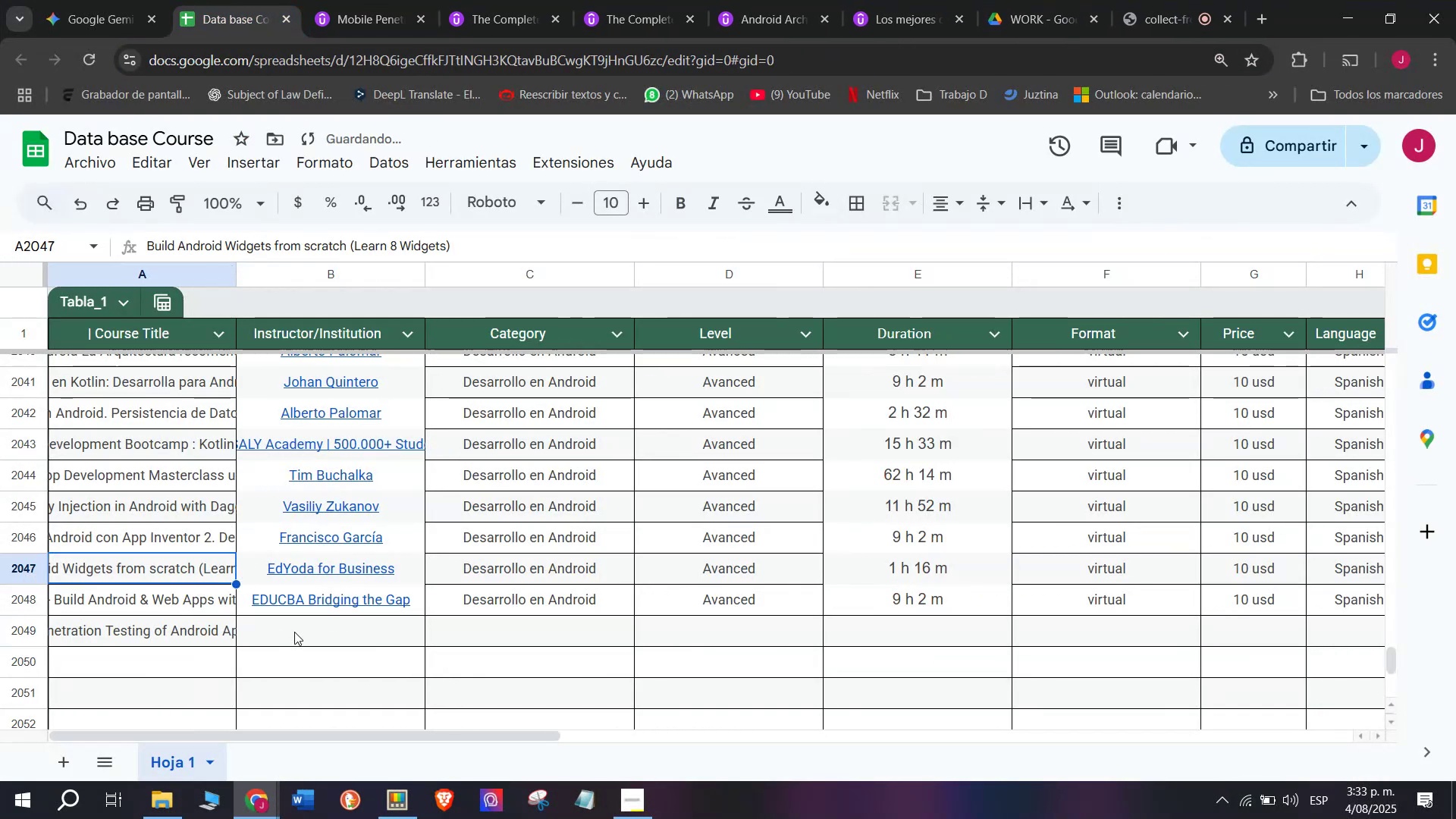 
left_click([296, 626])
 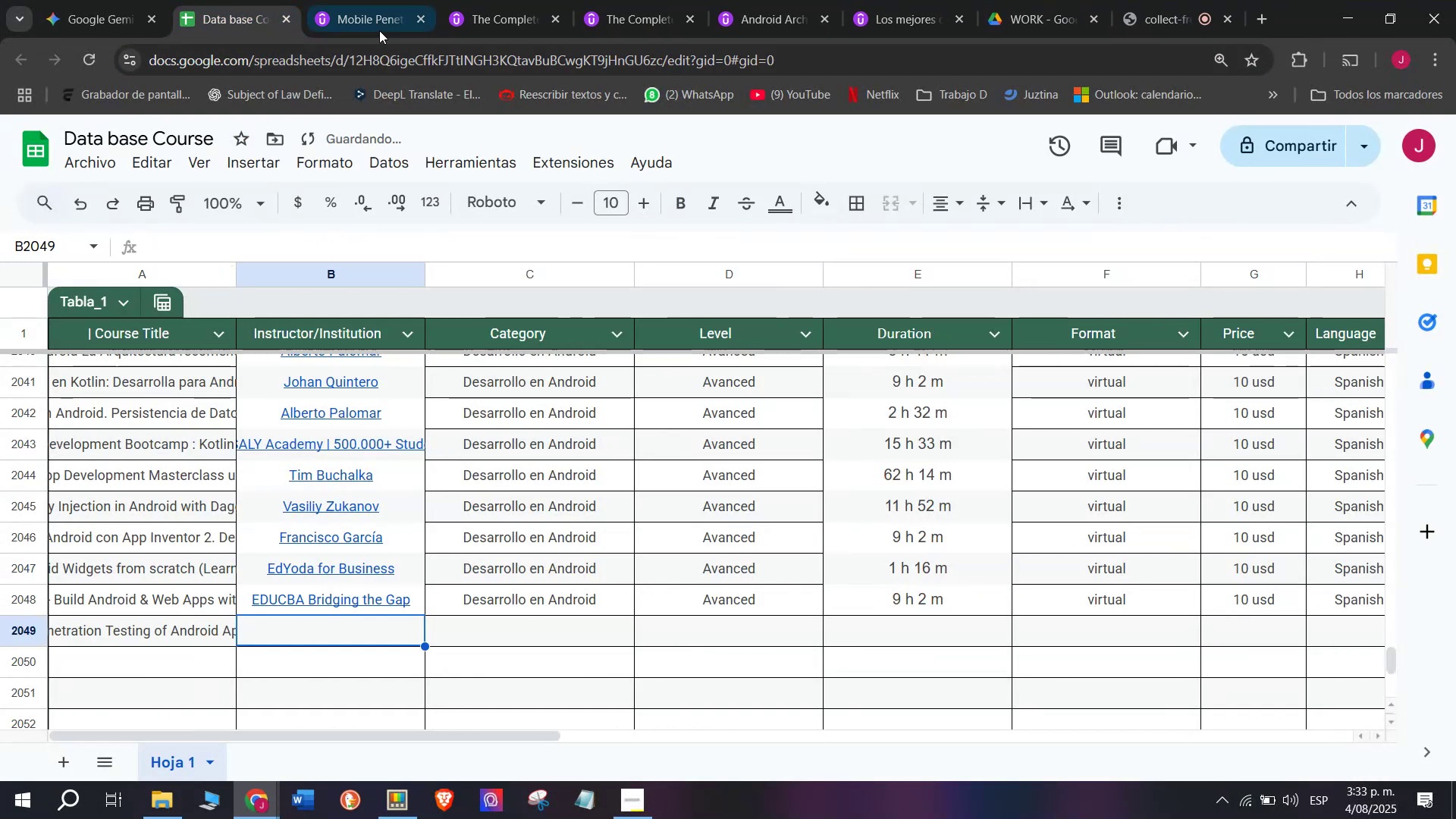 
left_click([377, 11])
 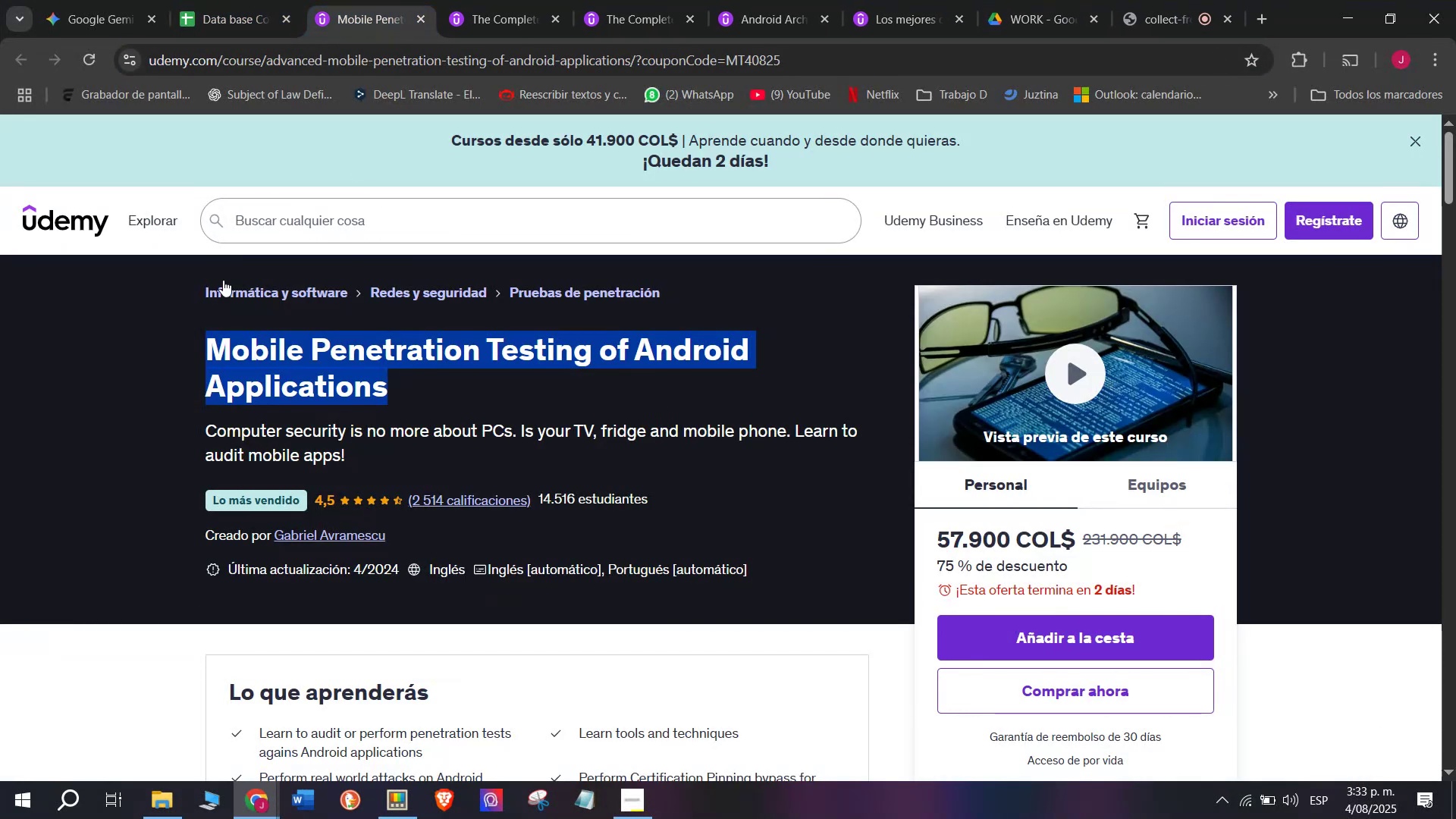 
left_click([228, 0])
 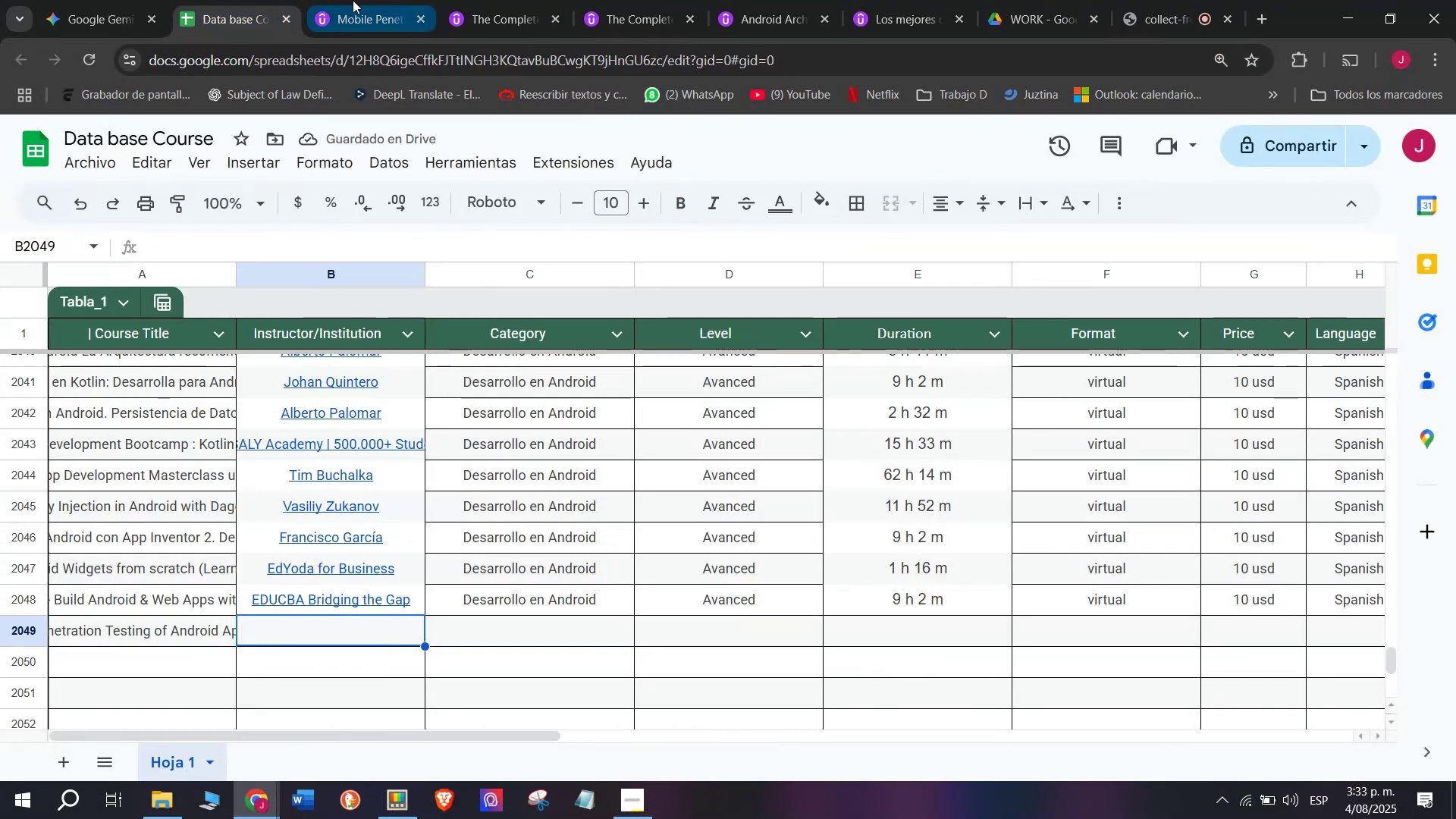 
left_click([353, 0])
 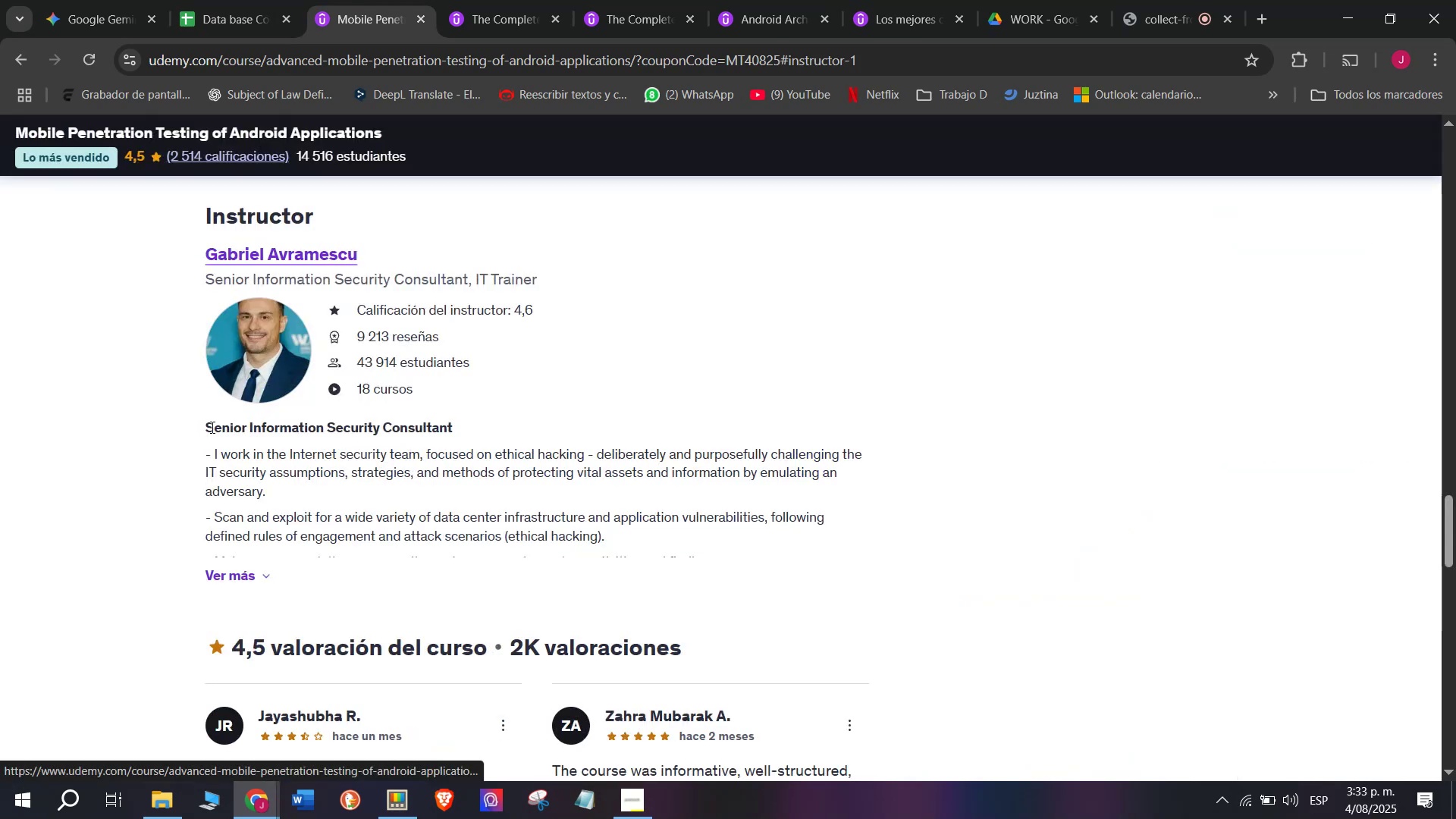 
left_click_drag(start_coordinate=[172, 247], to_coordinate=[366, 243])
 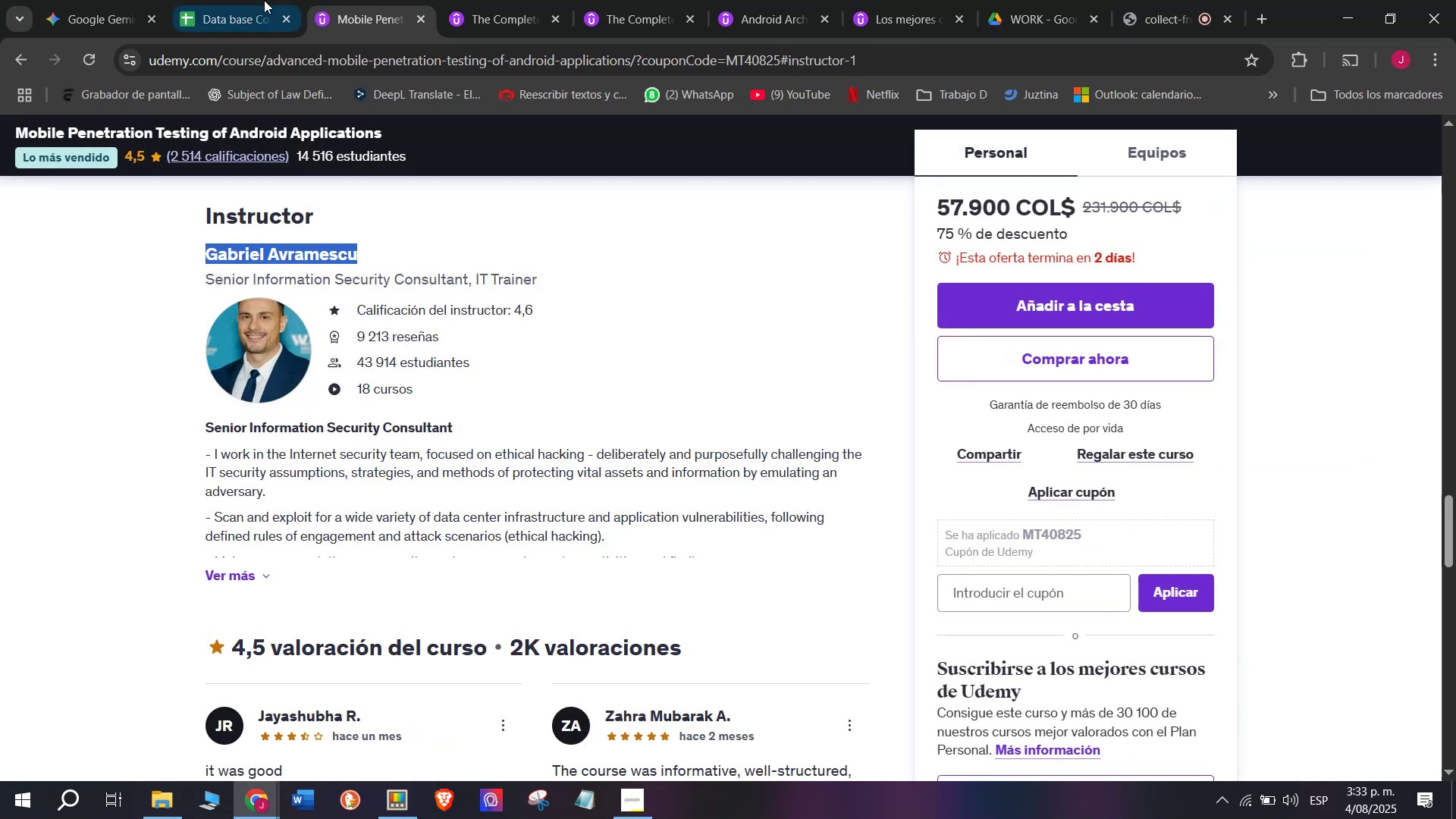 
key(Break)
 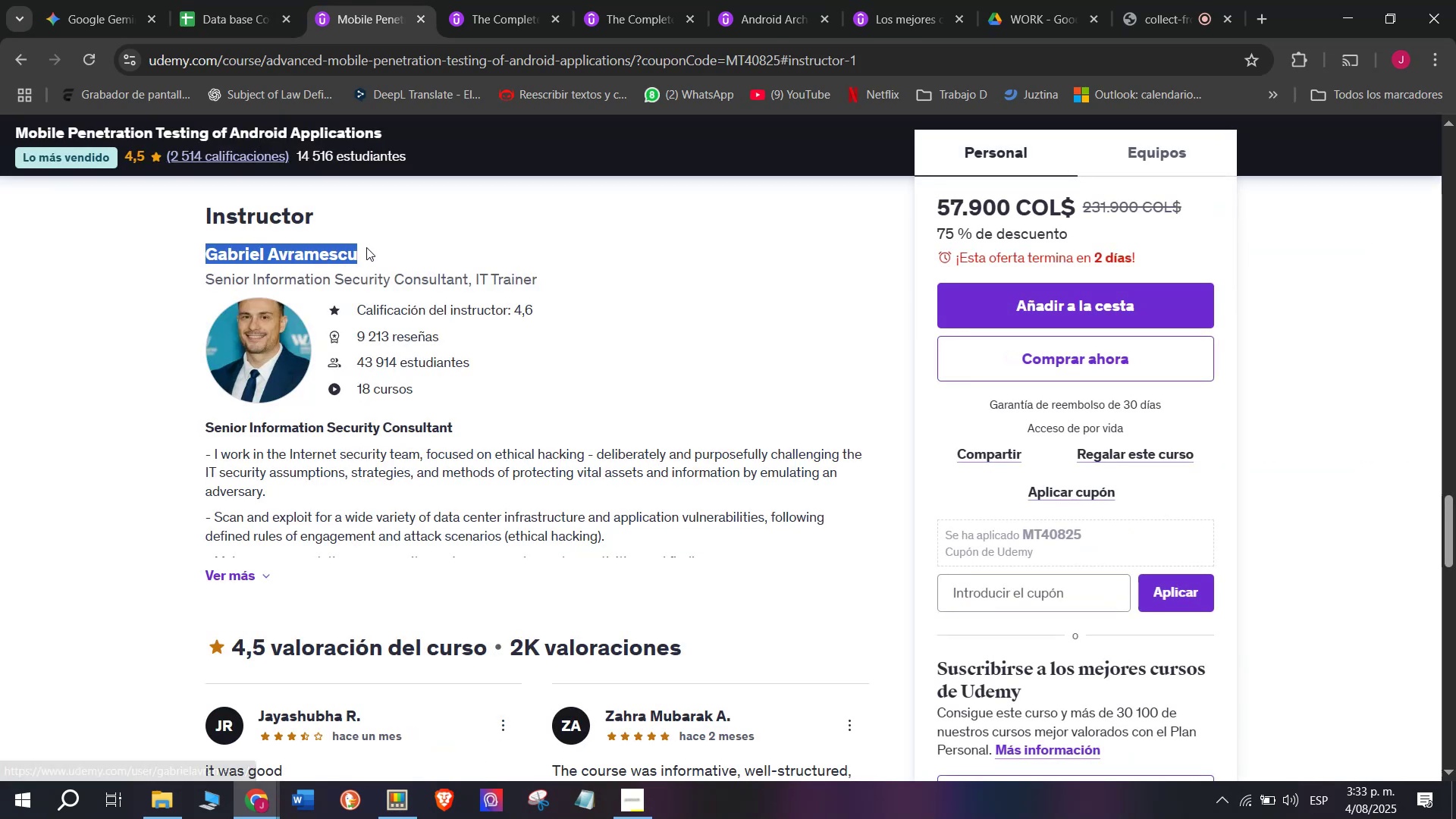 
key(Control+ControlLeft)
 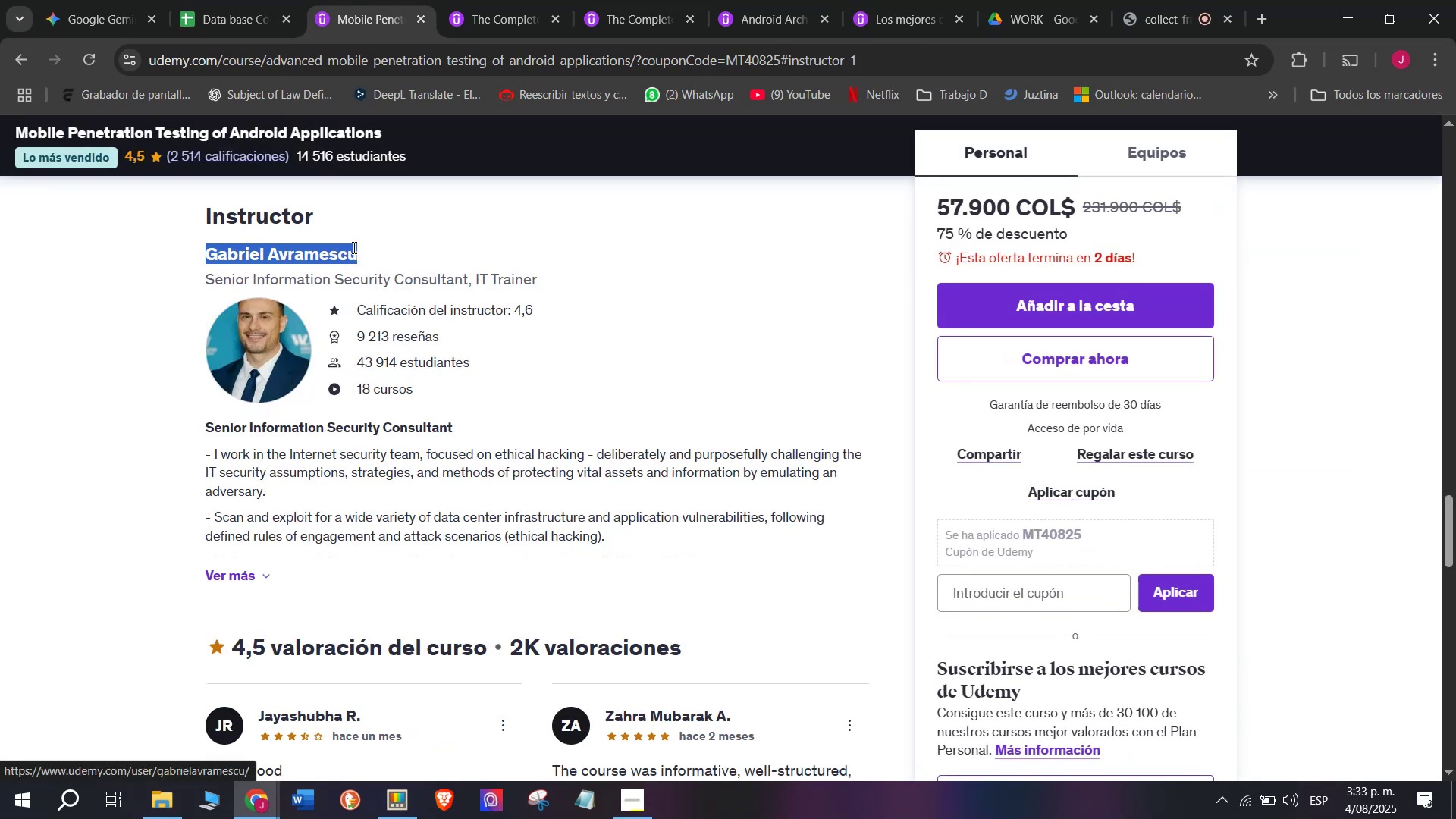 
key(Control+C)
 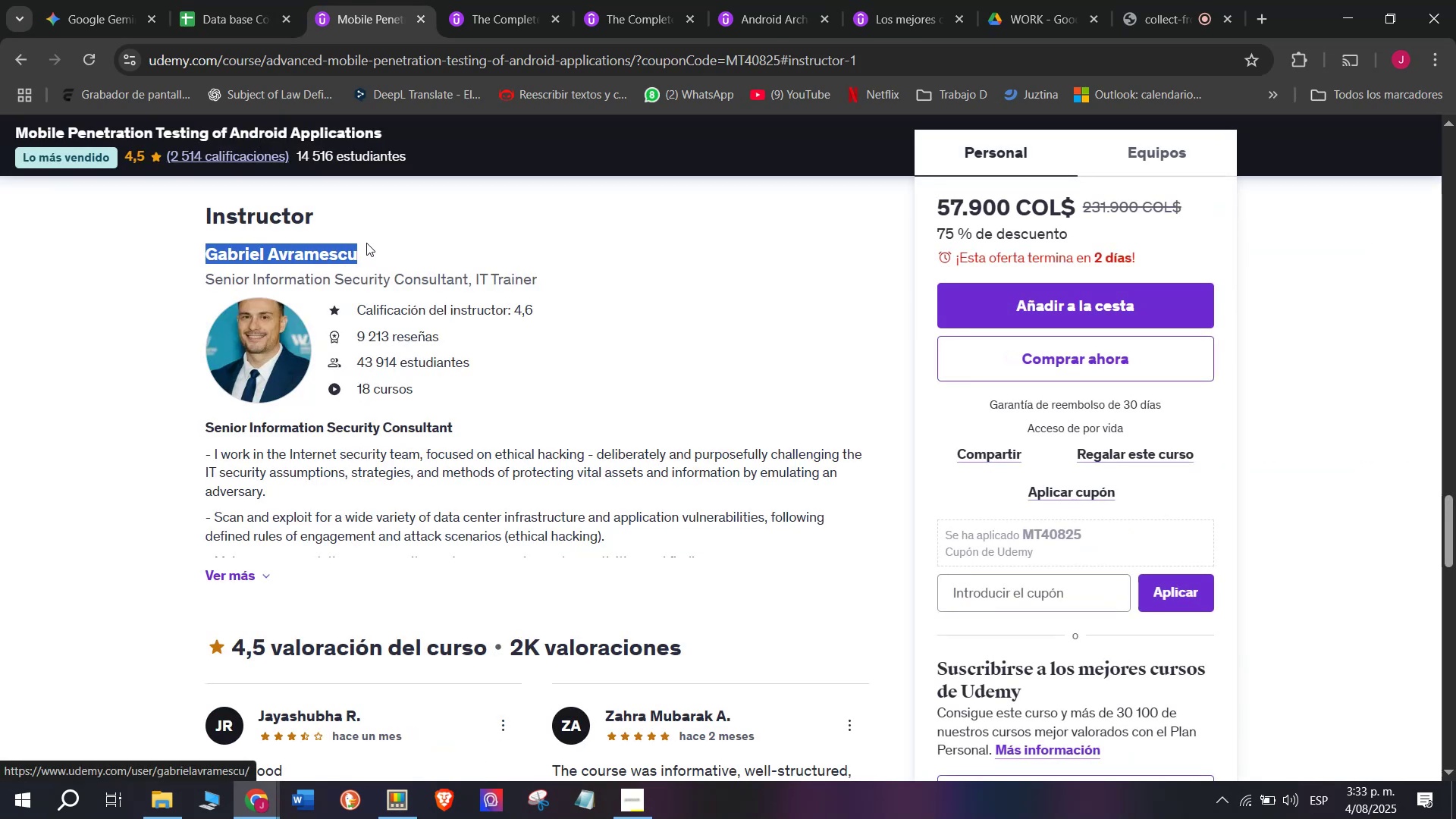 
key(Break)
 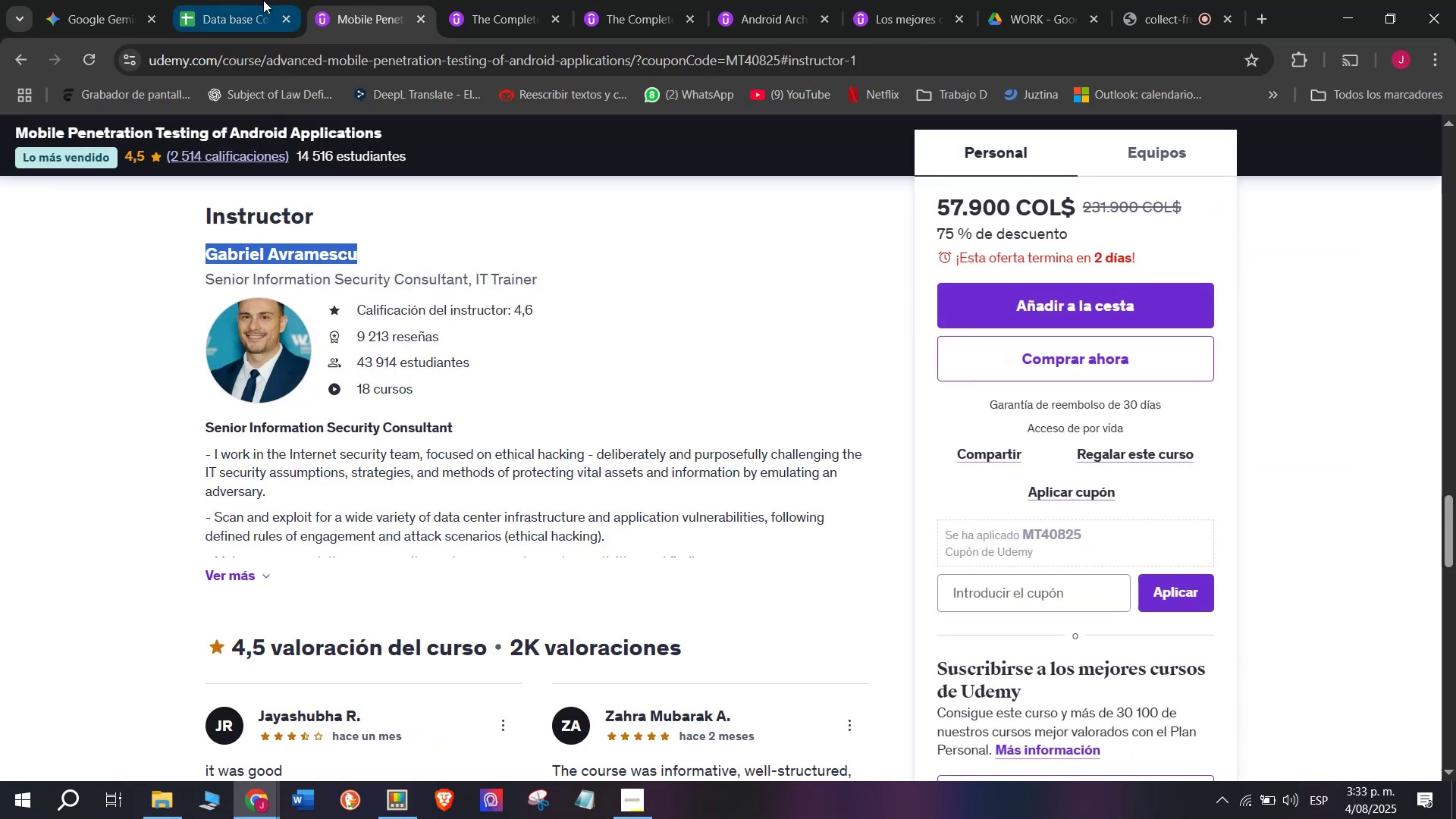 
key(Control+ControlLeft)
 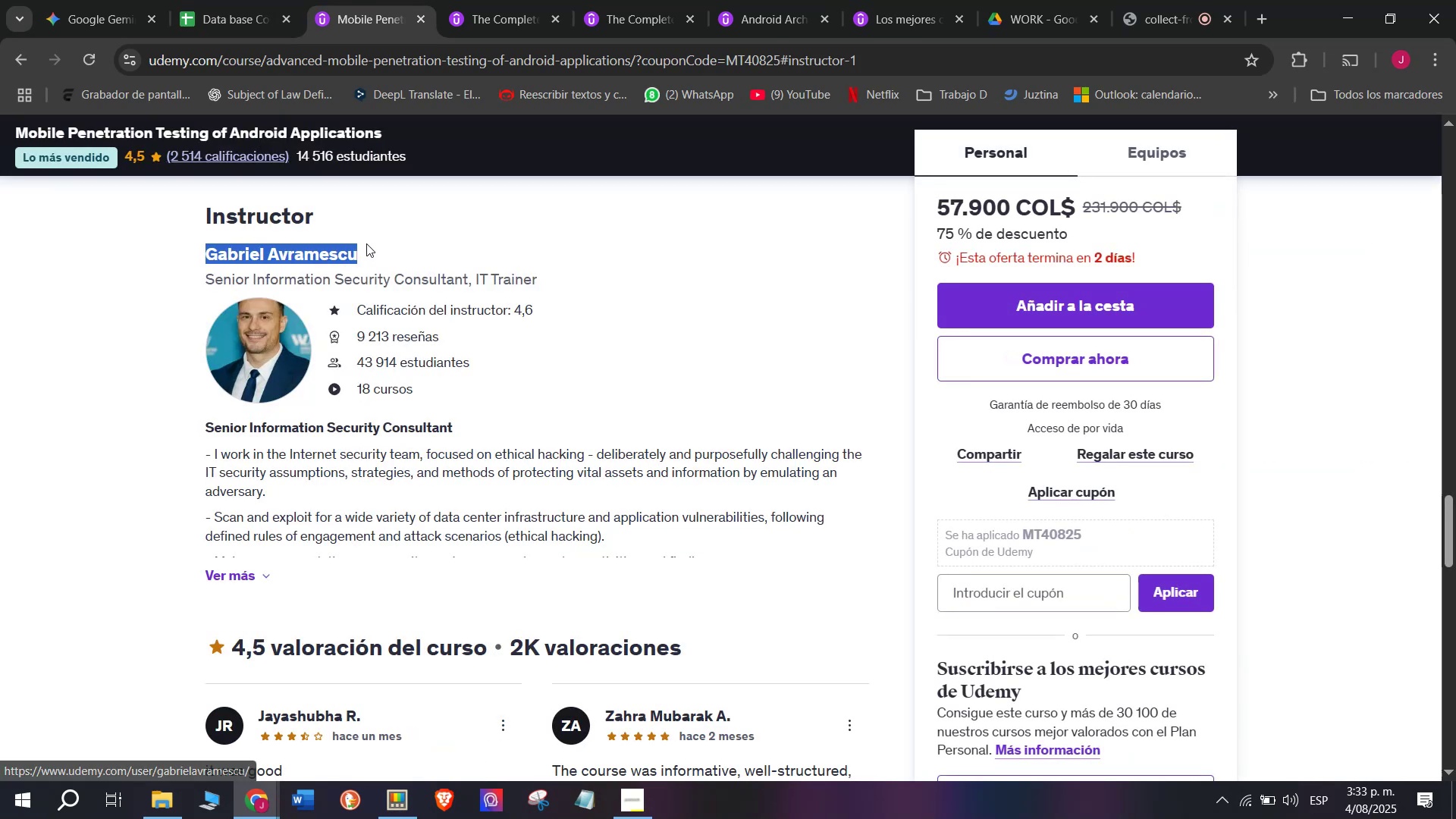 
key(Control+C)
 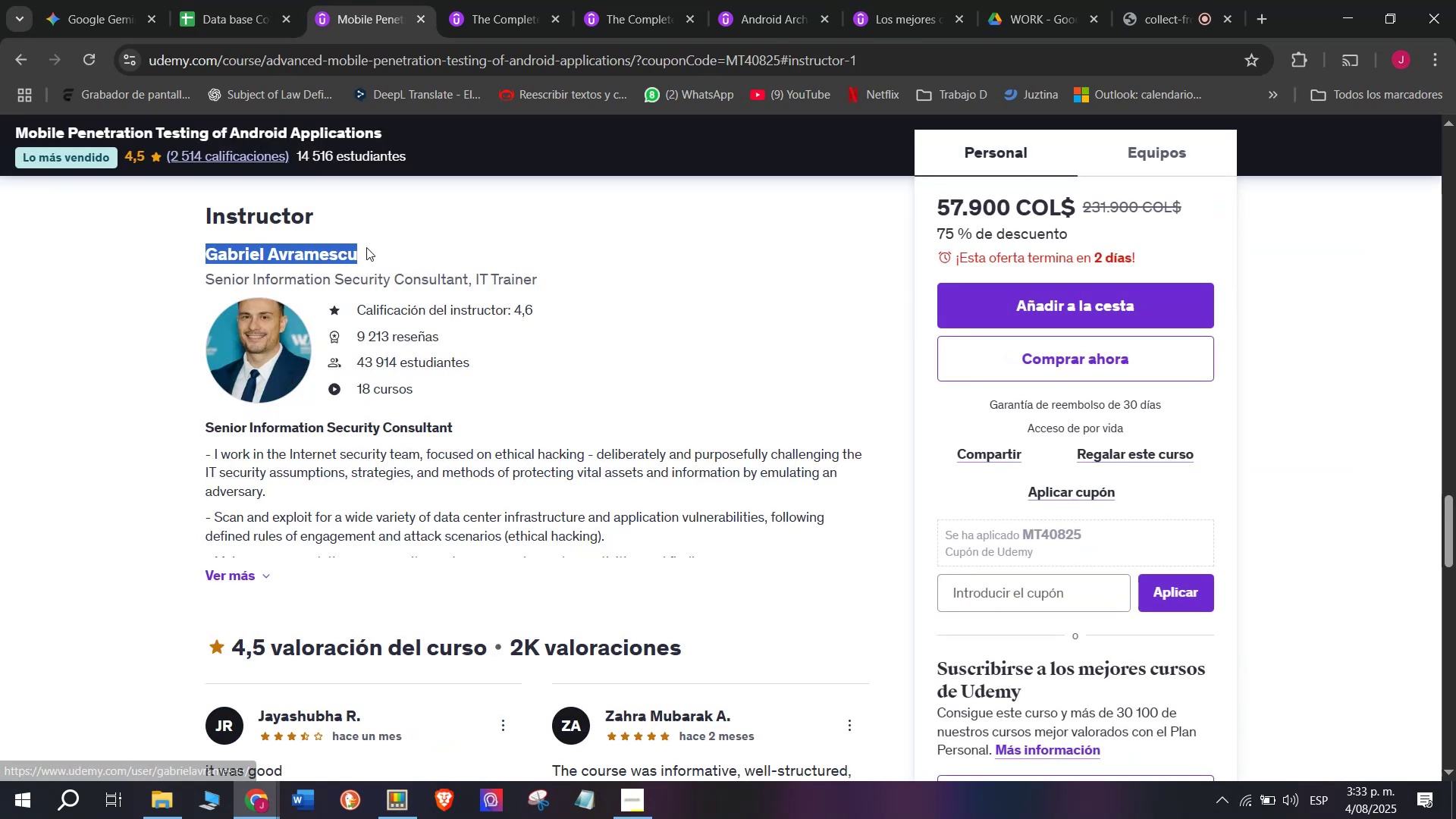 
key(Break)
 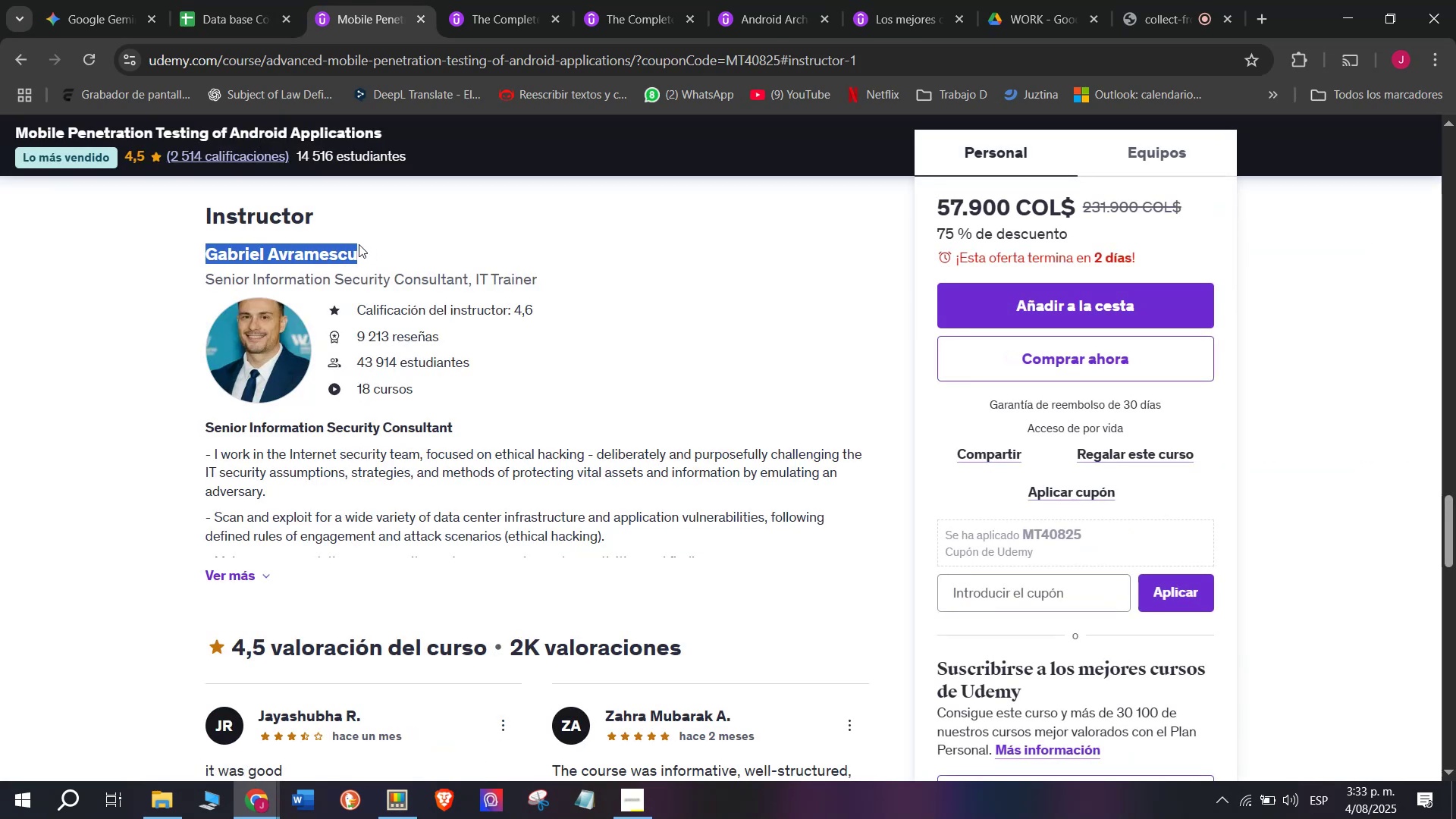 
key(Control+ControlLeft)
 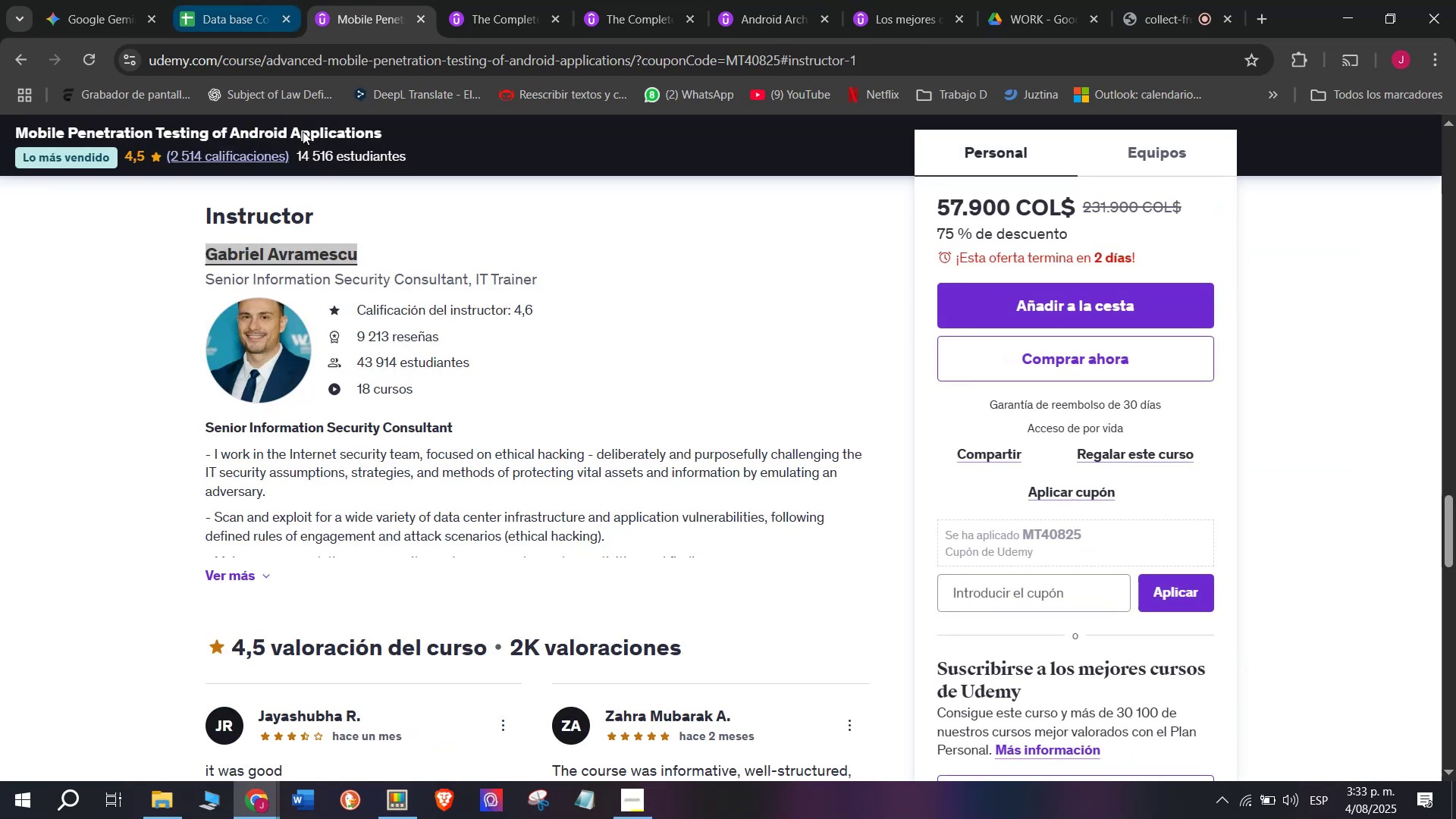 
key(Control+C)
 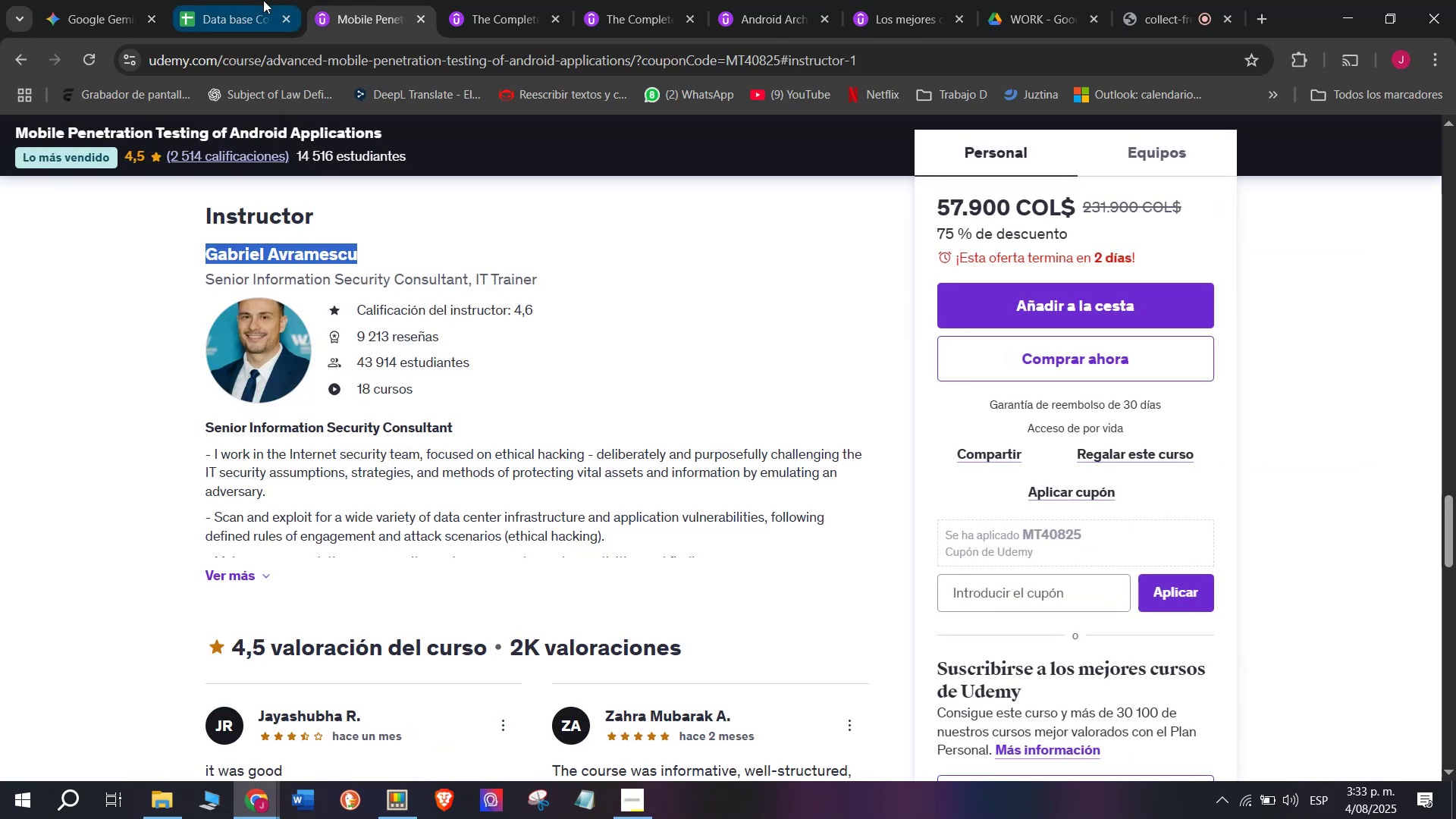 
left_click([263, 0])
 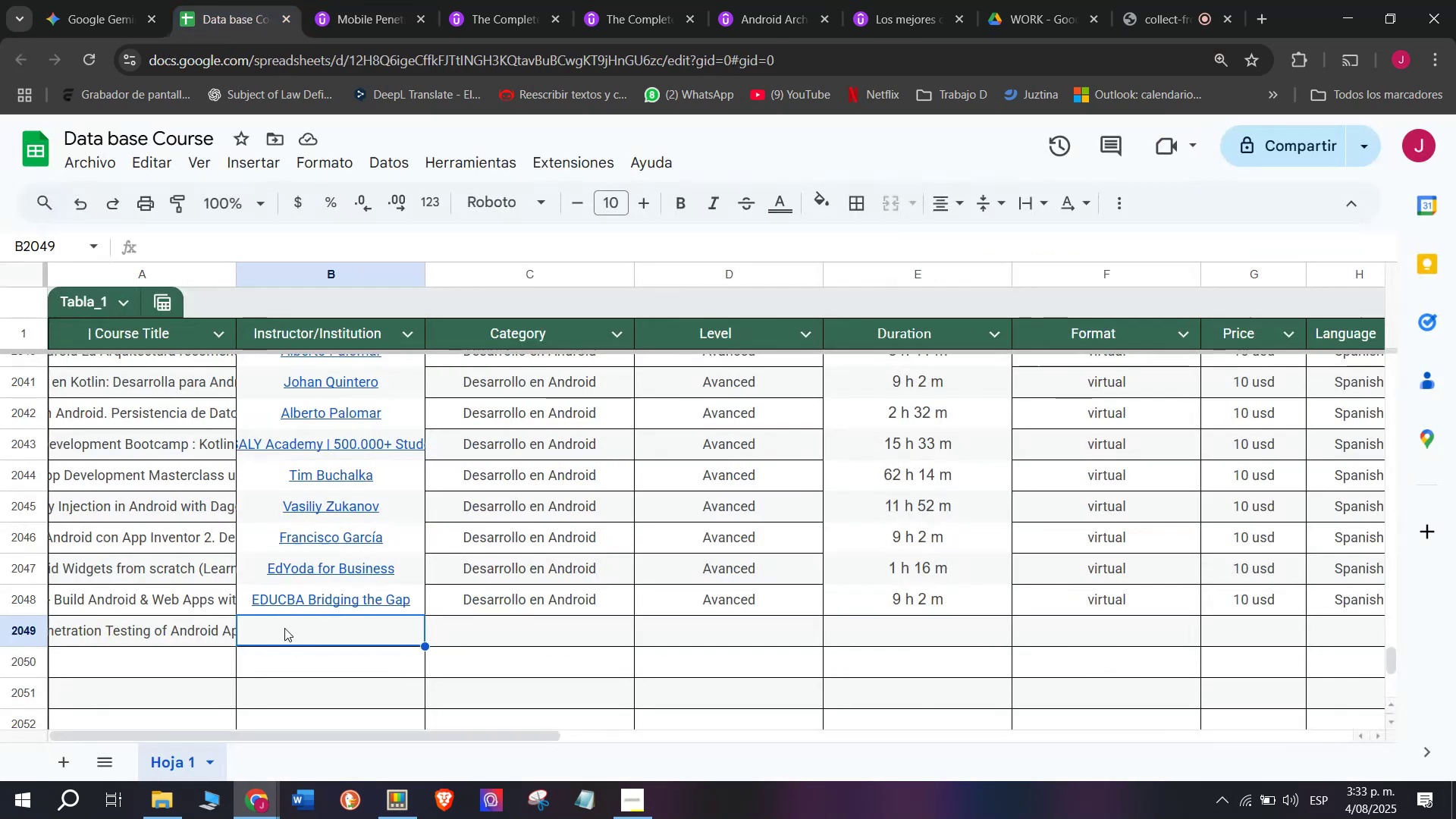 
key(Control+ControlLeft)
 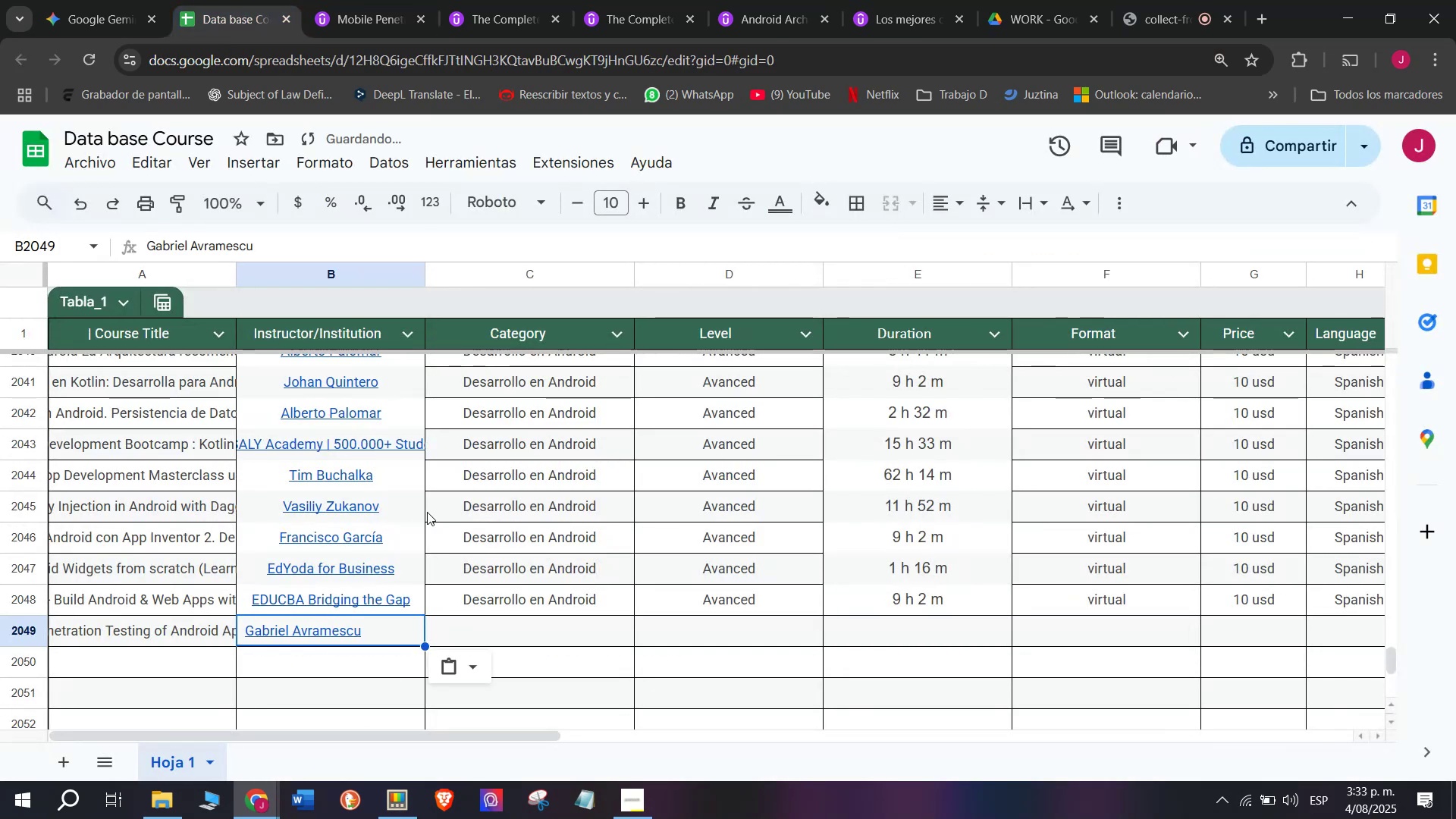 
key(Z)
 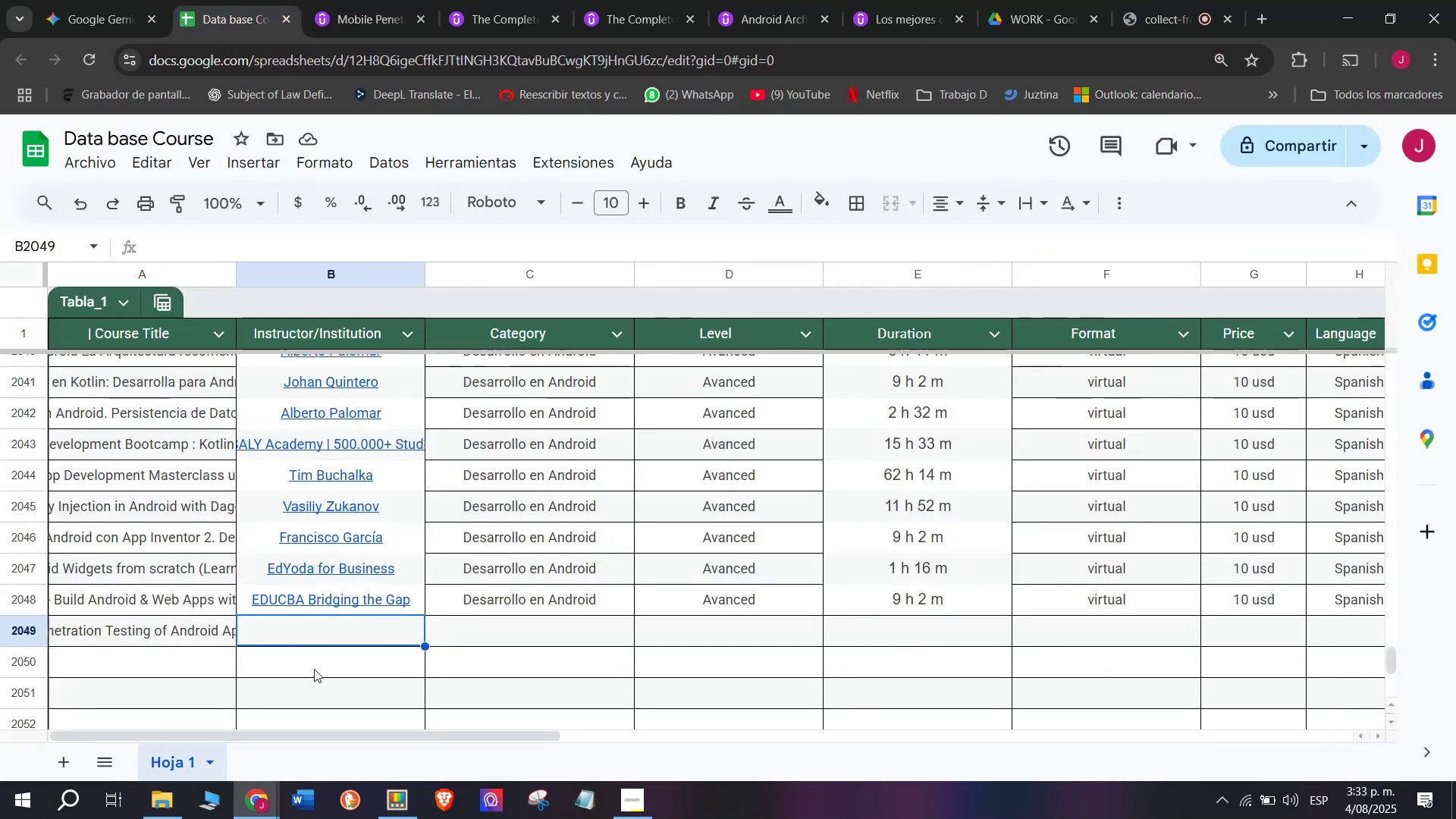 
key(Control+V)
 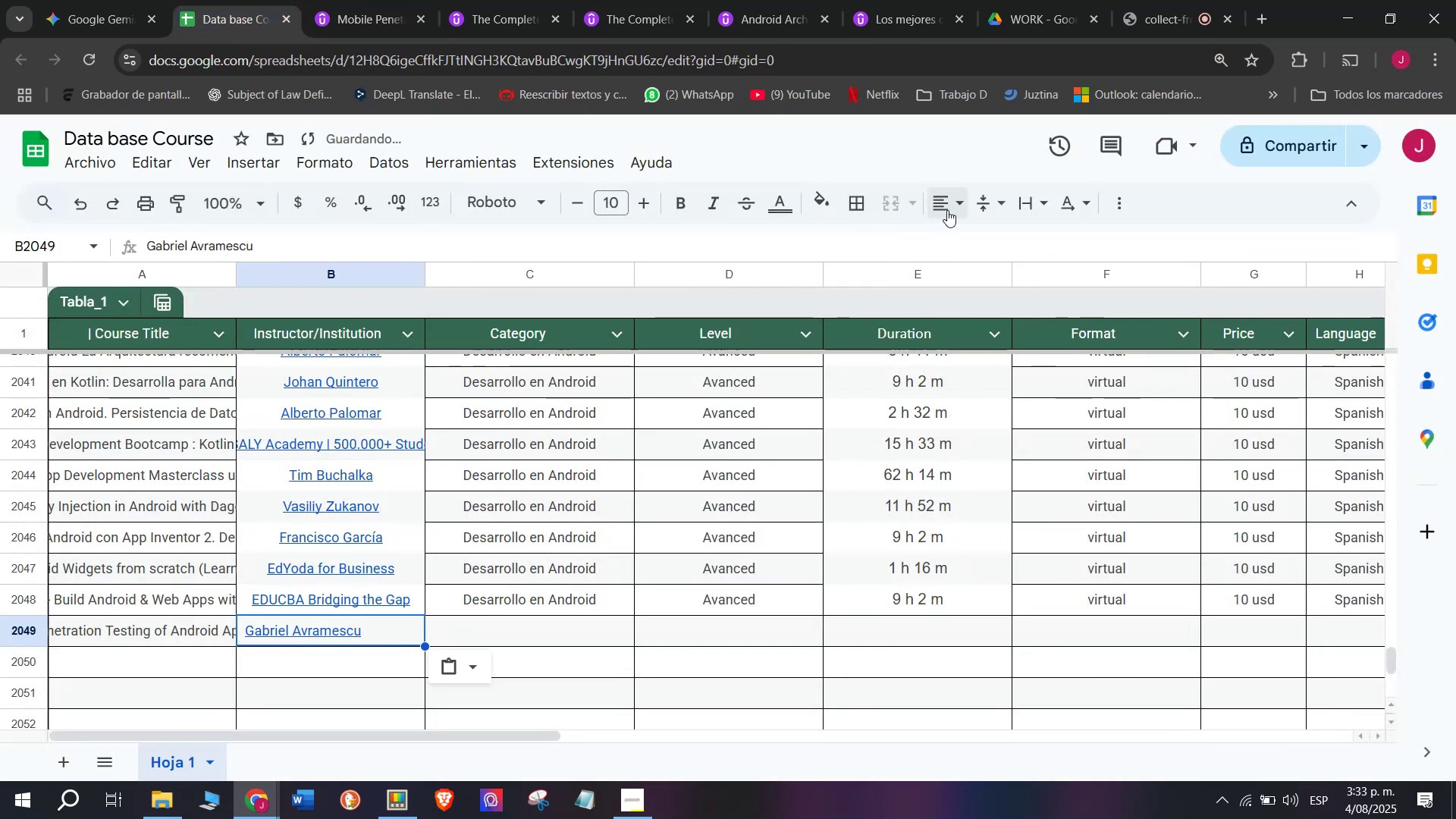 
left_click([973, 240])
 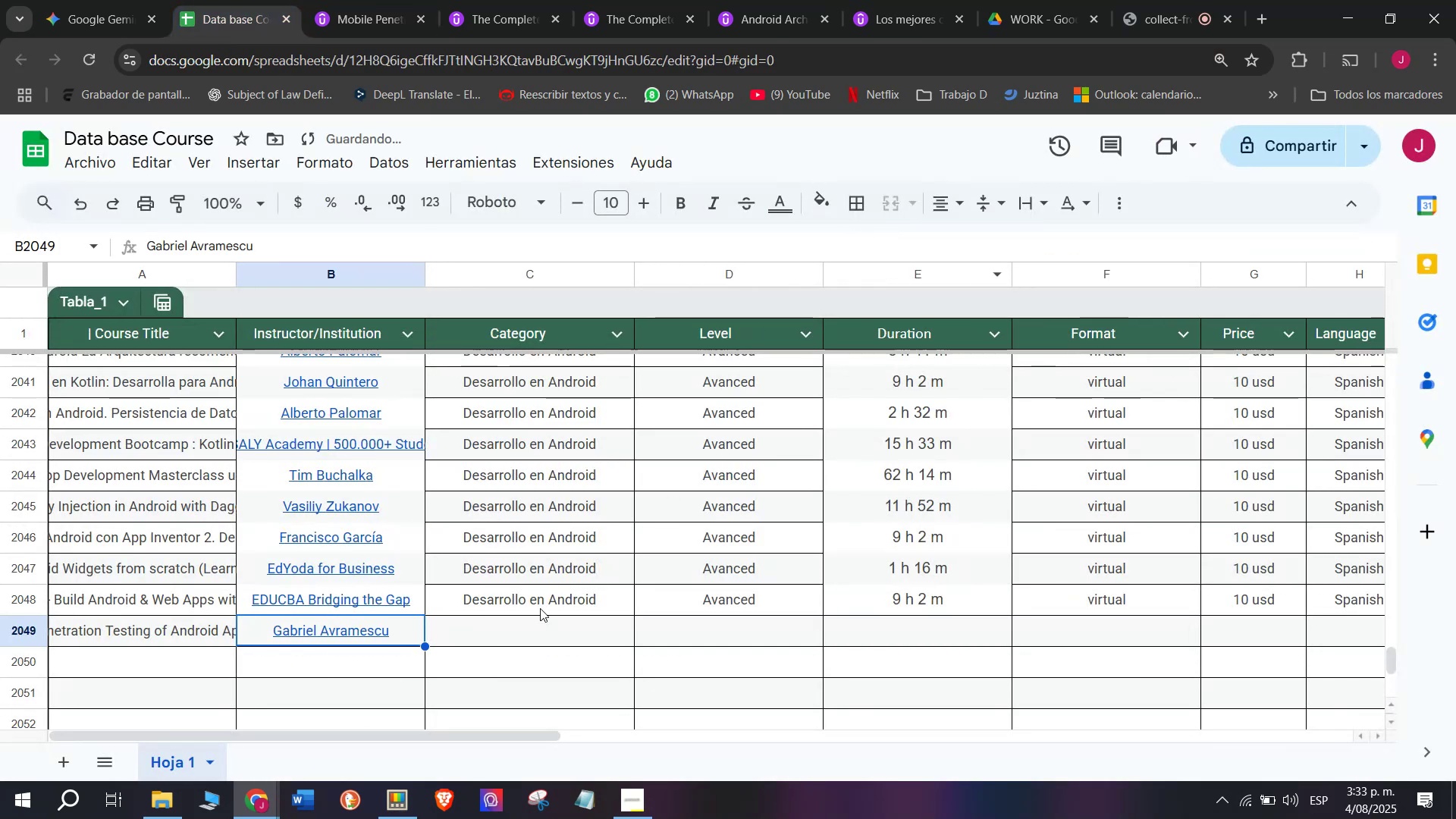 
left_click([539, 610])
 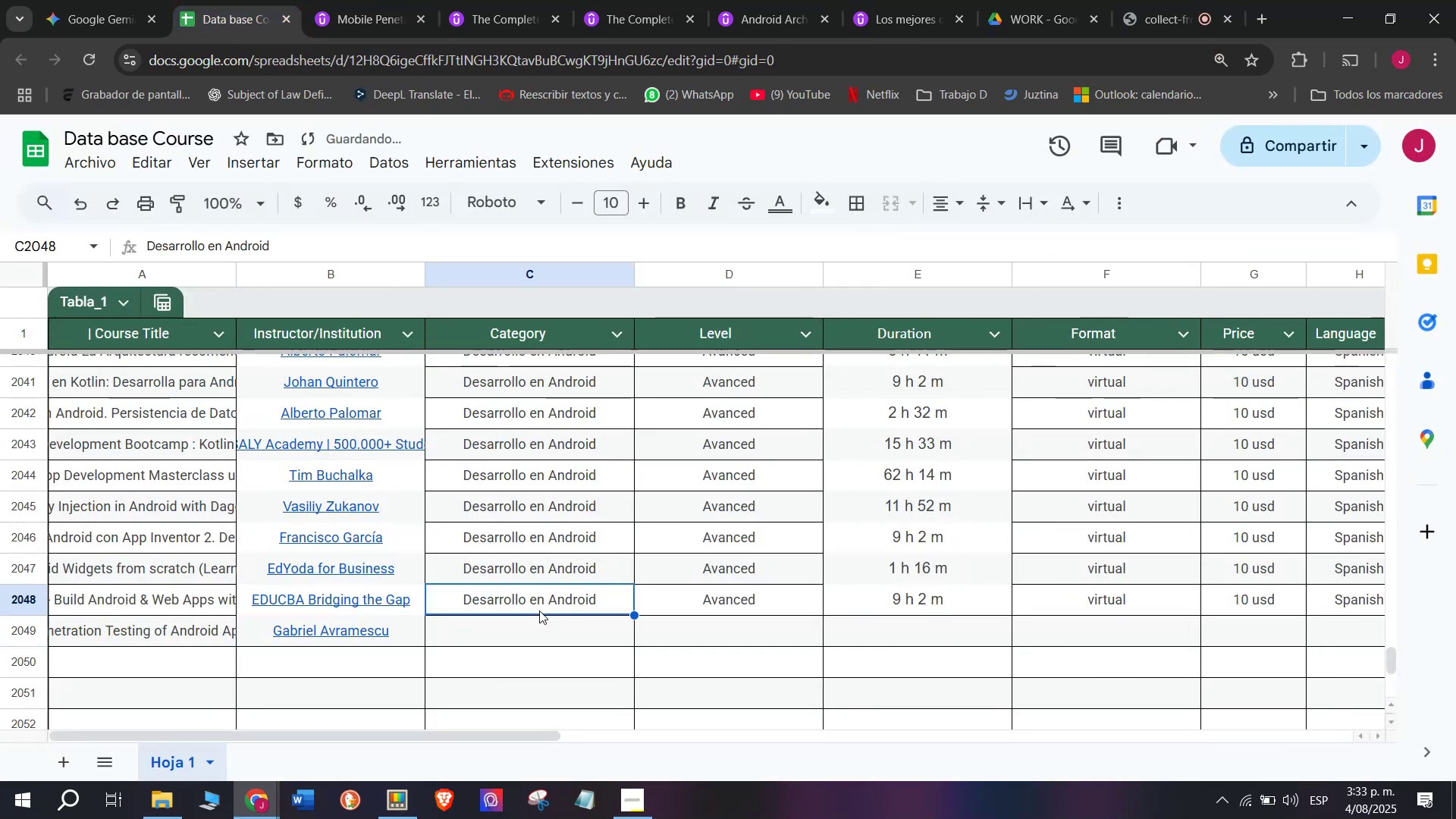 
key(Break)
 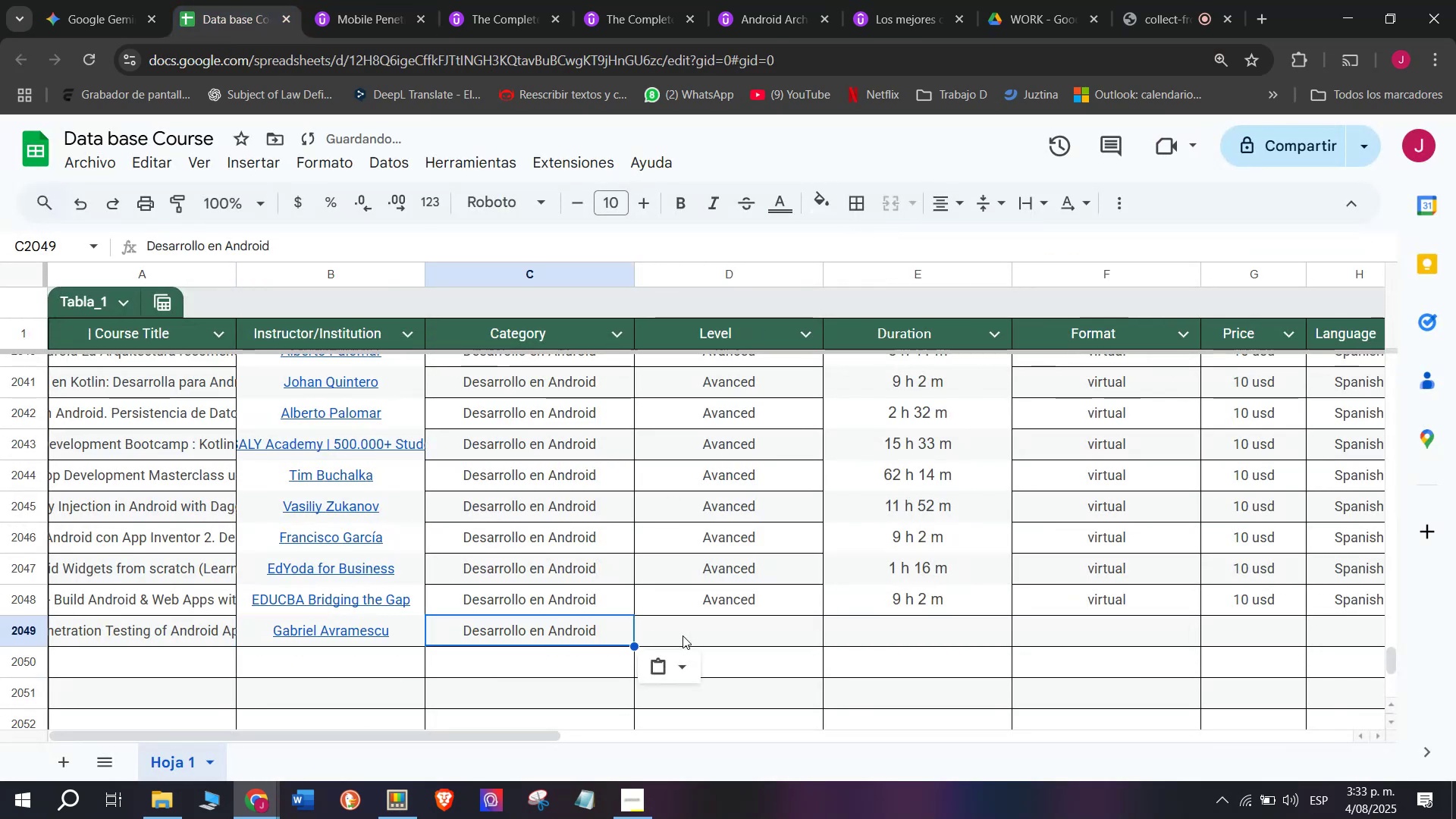 
key(Control+ControlLeft)
 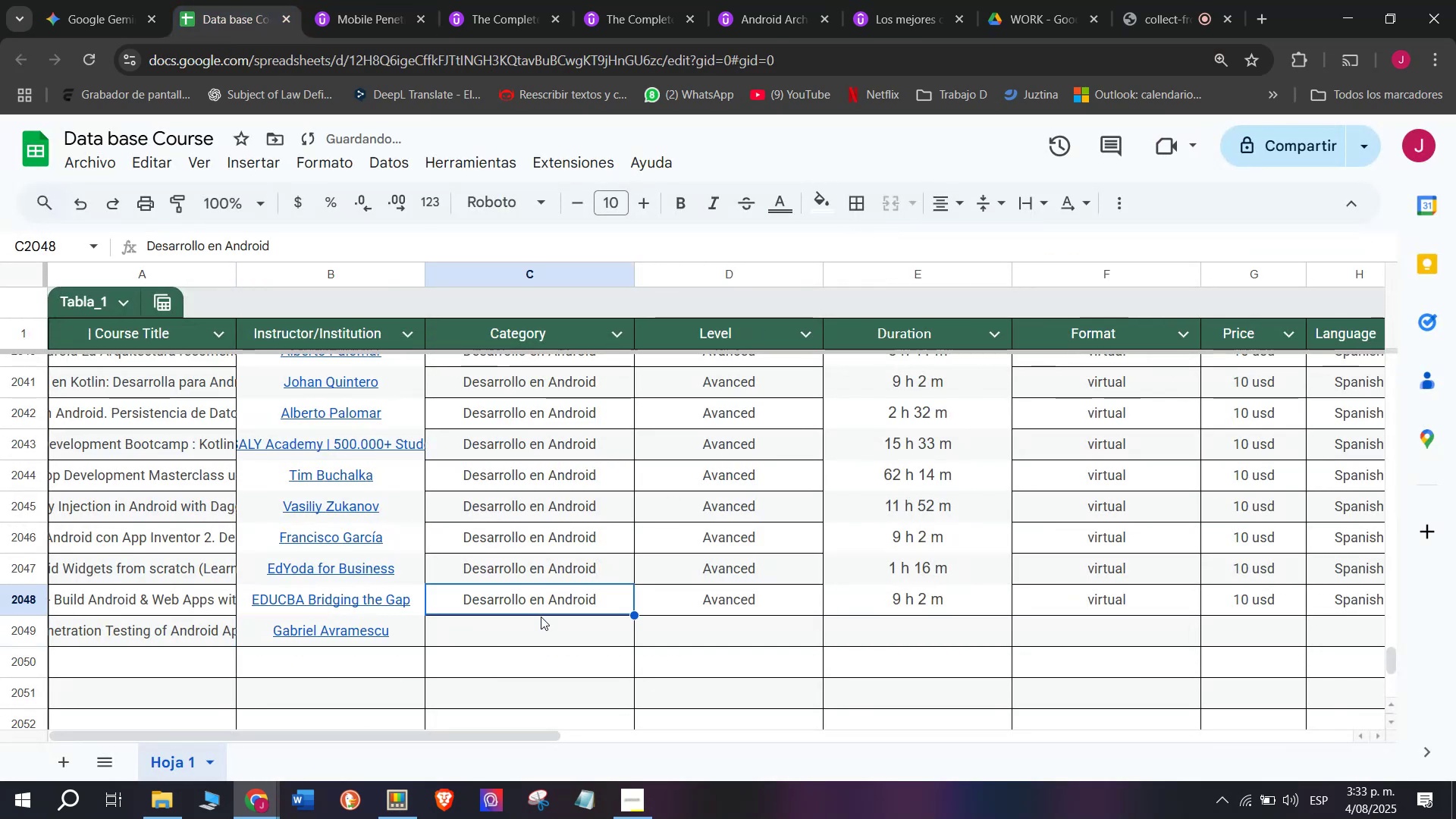 
key(Control+C)
 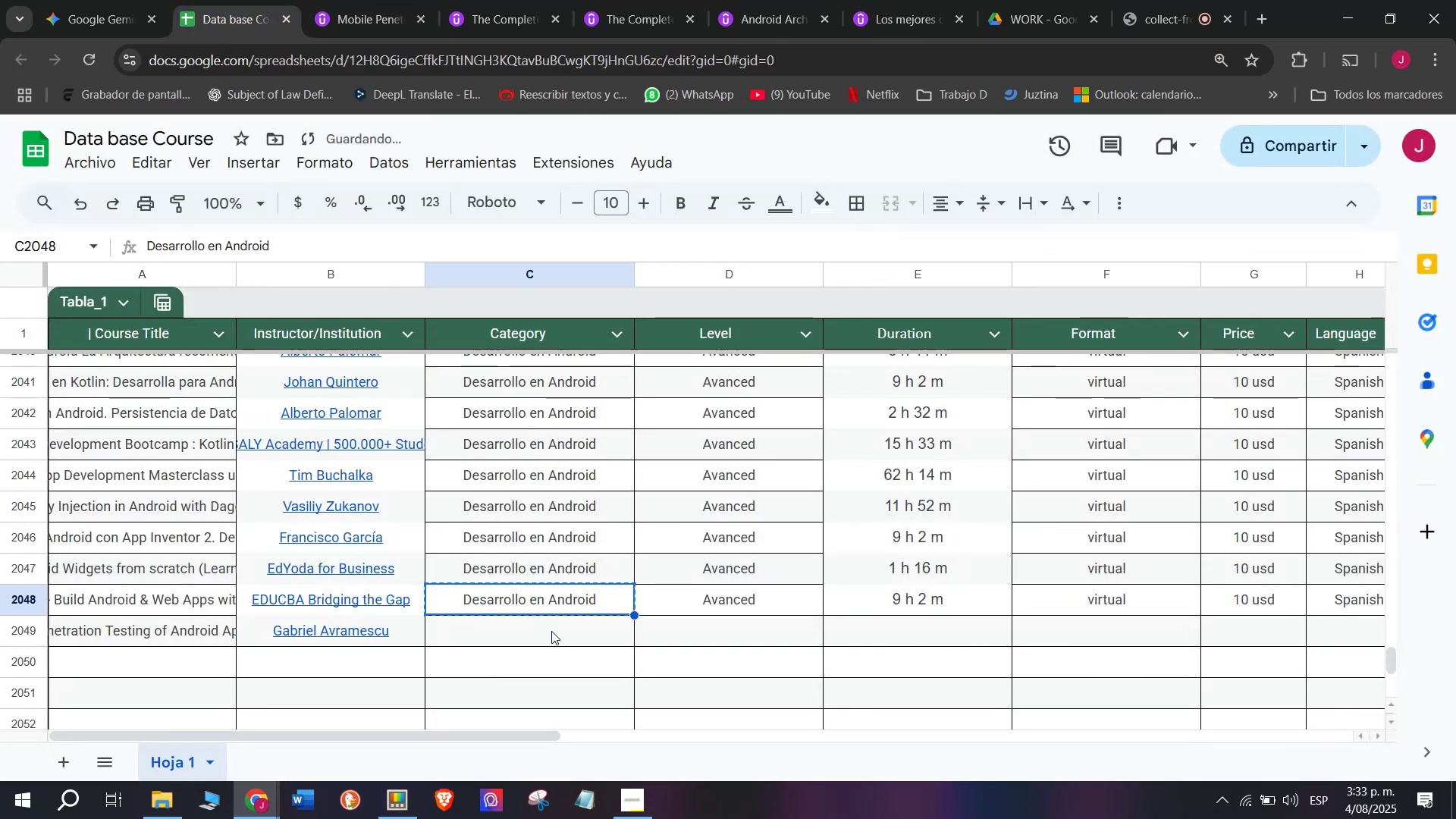 
double_click([551, 630])
 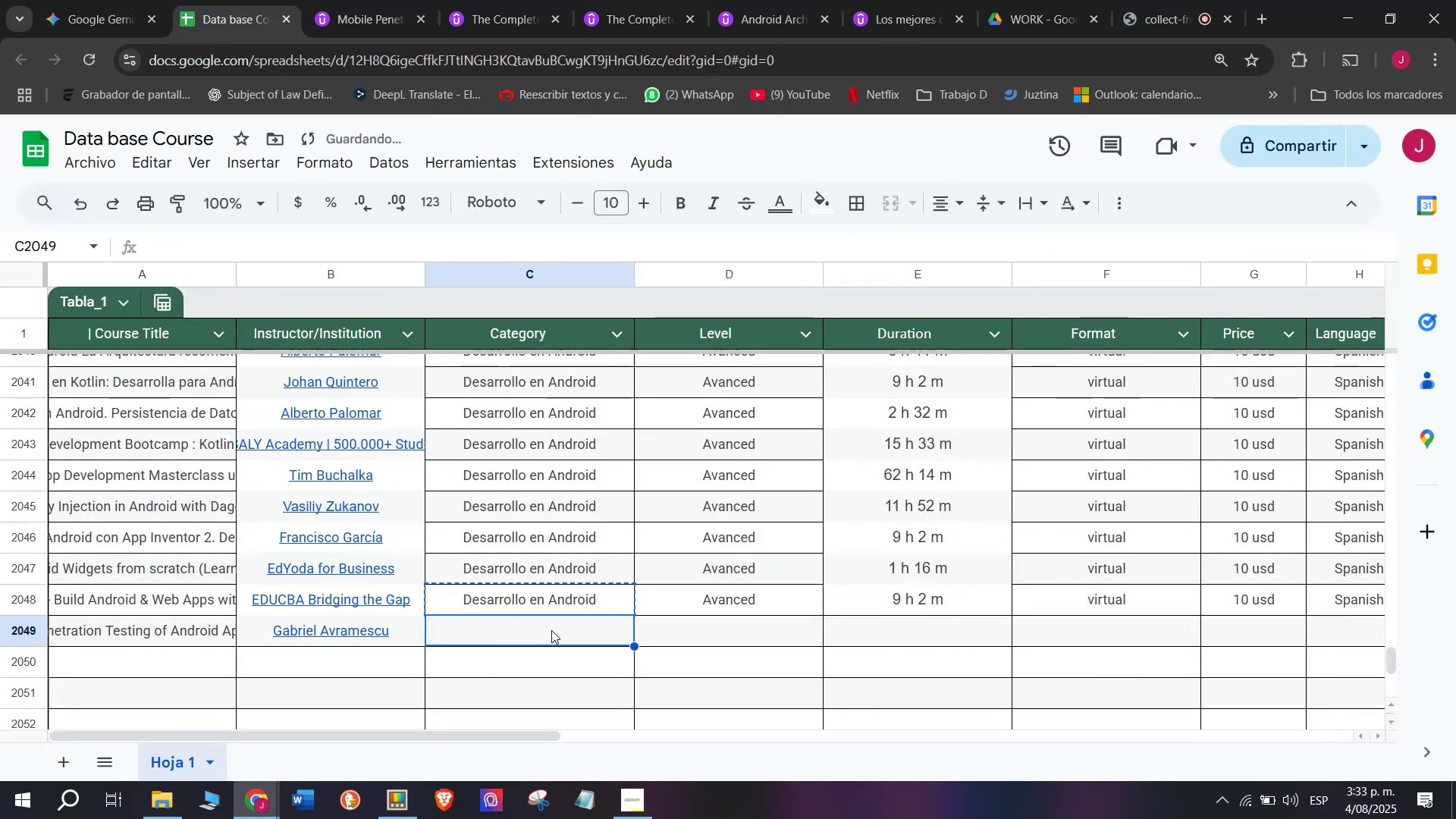 
key(Control+ControlLeft)
 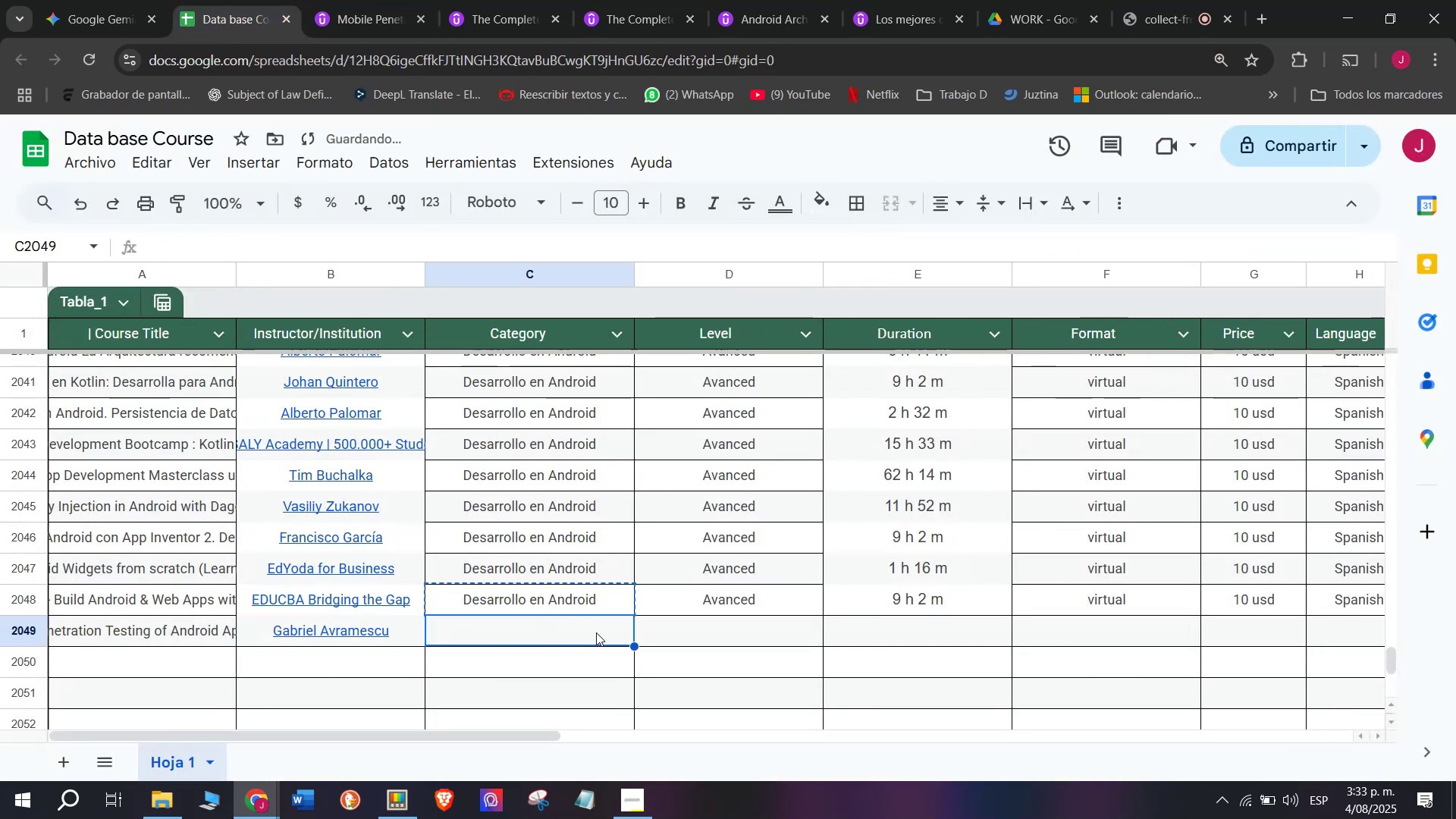 
key(Z)
 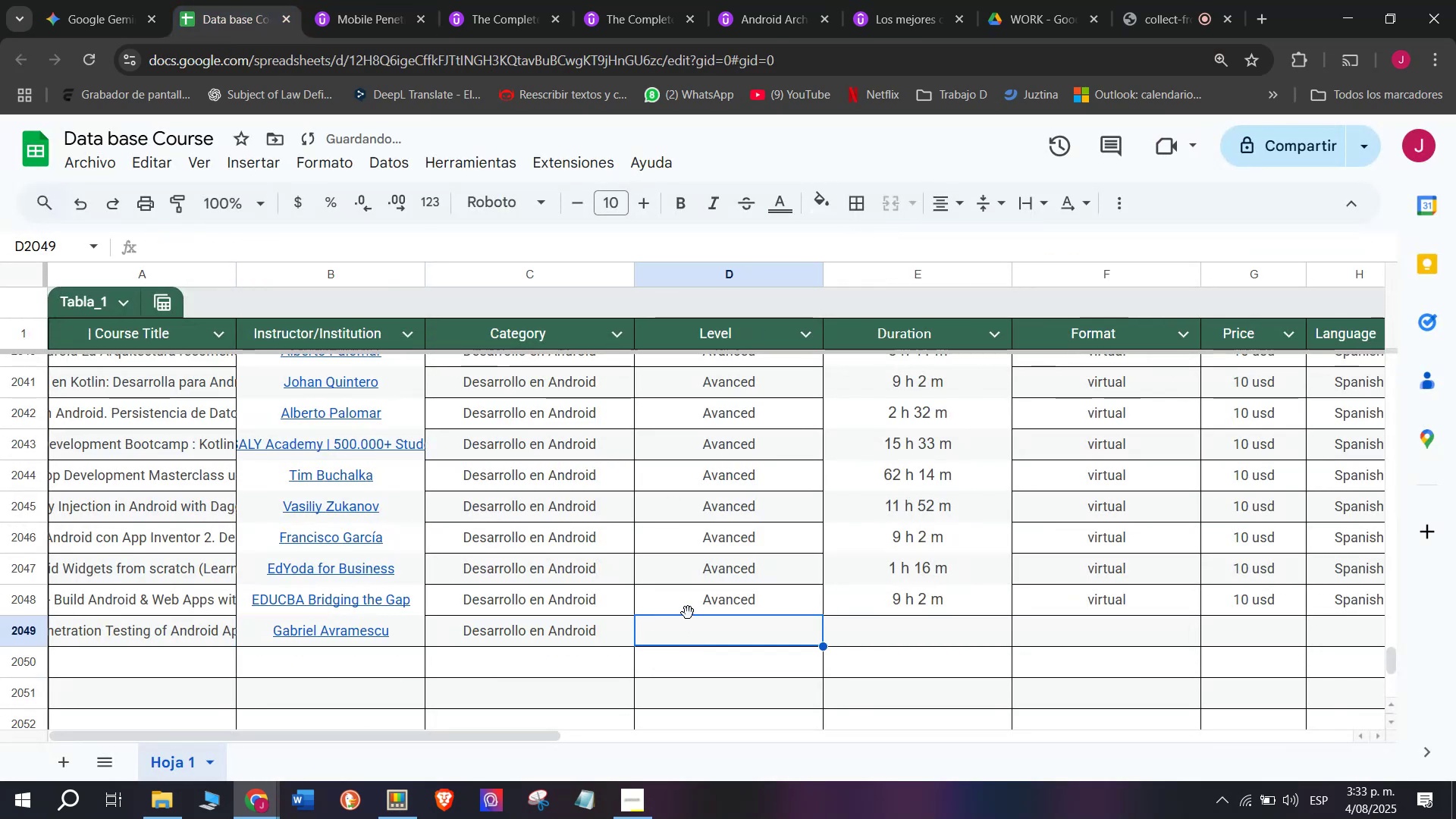 
key(Control+V)
 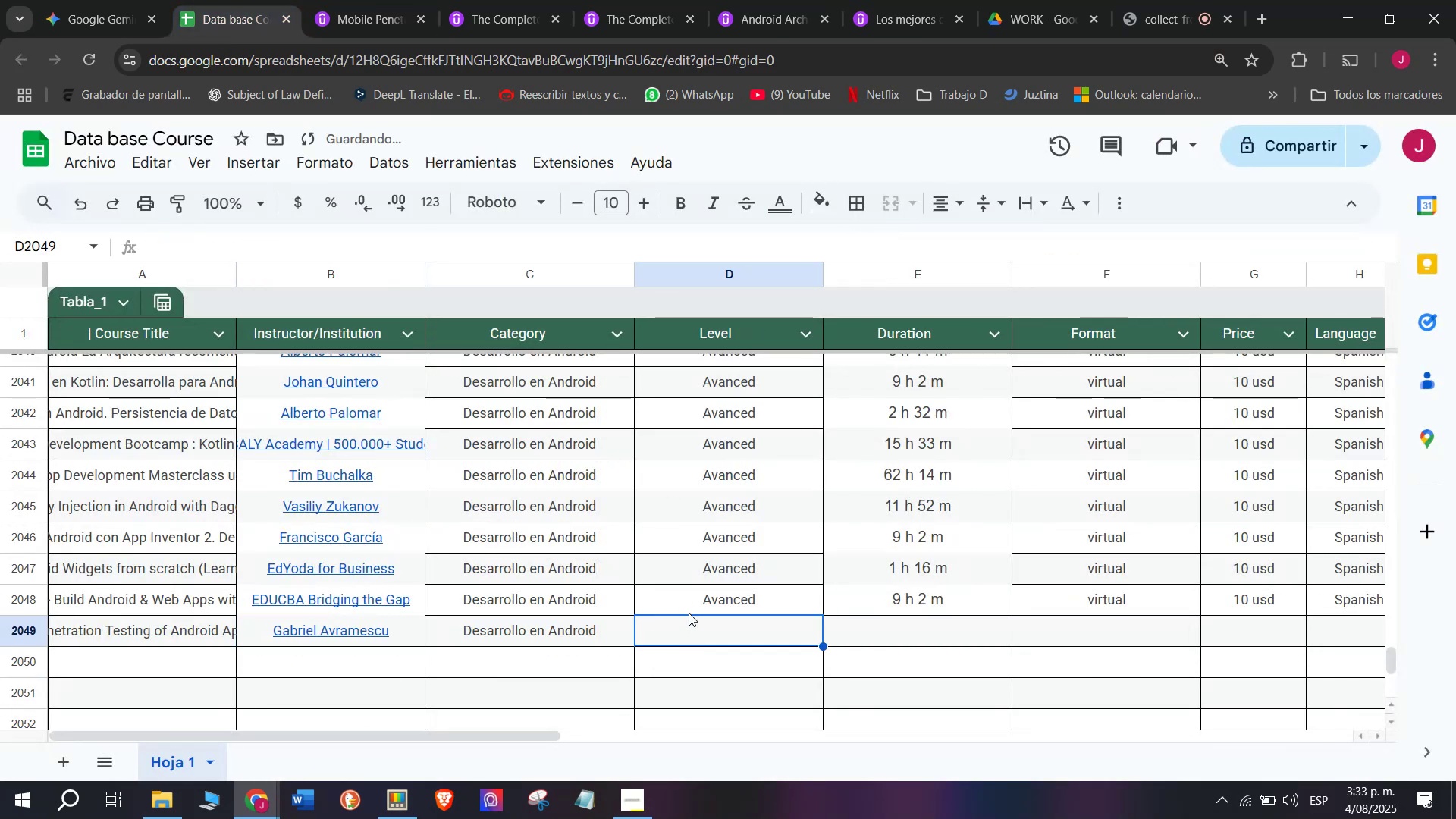 
triple_click([709, 602])
 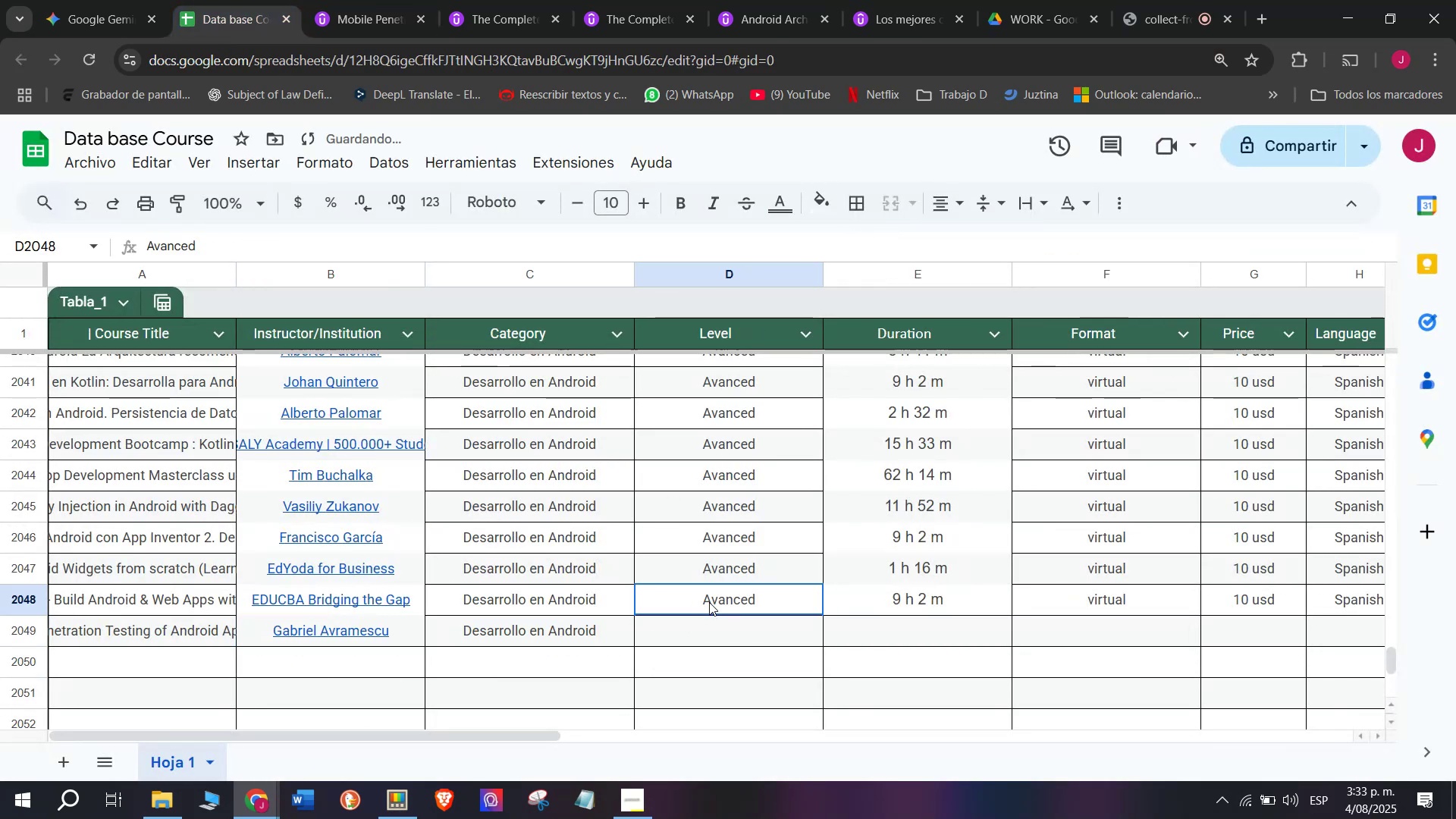 
key(Control+ControlLeft)
 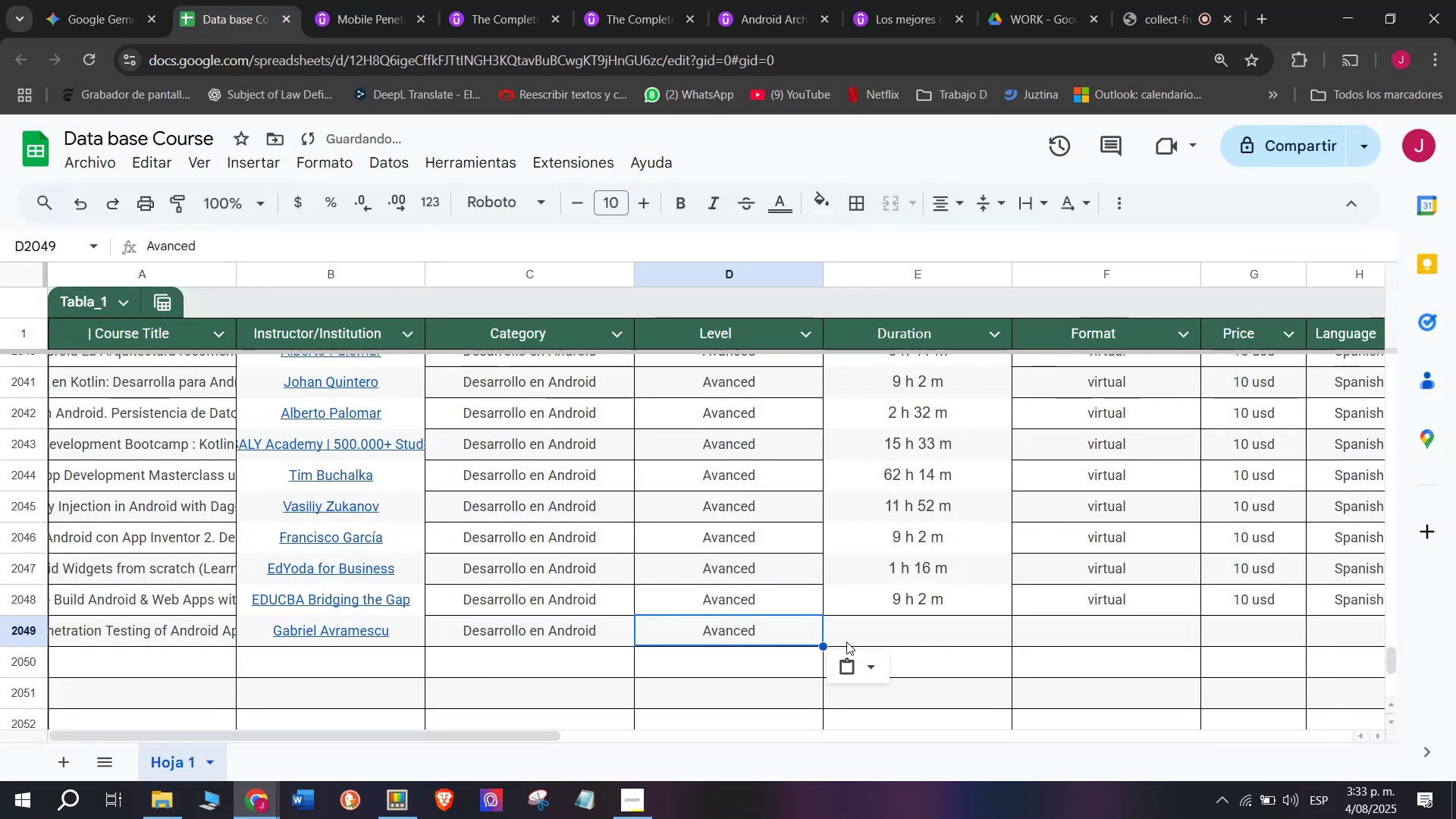 
key(Break)
 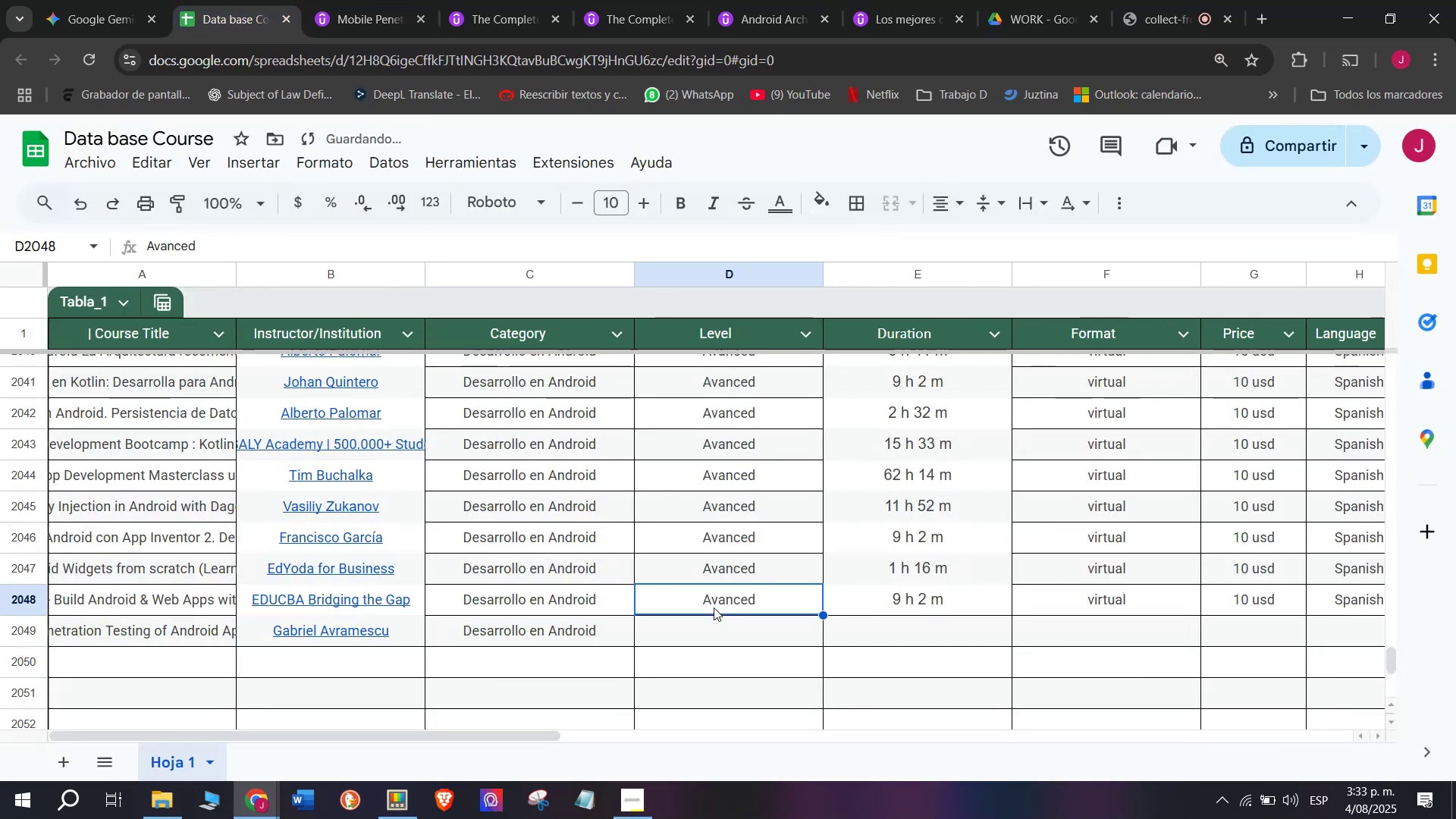 
key(Control+C)
 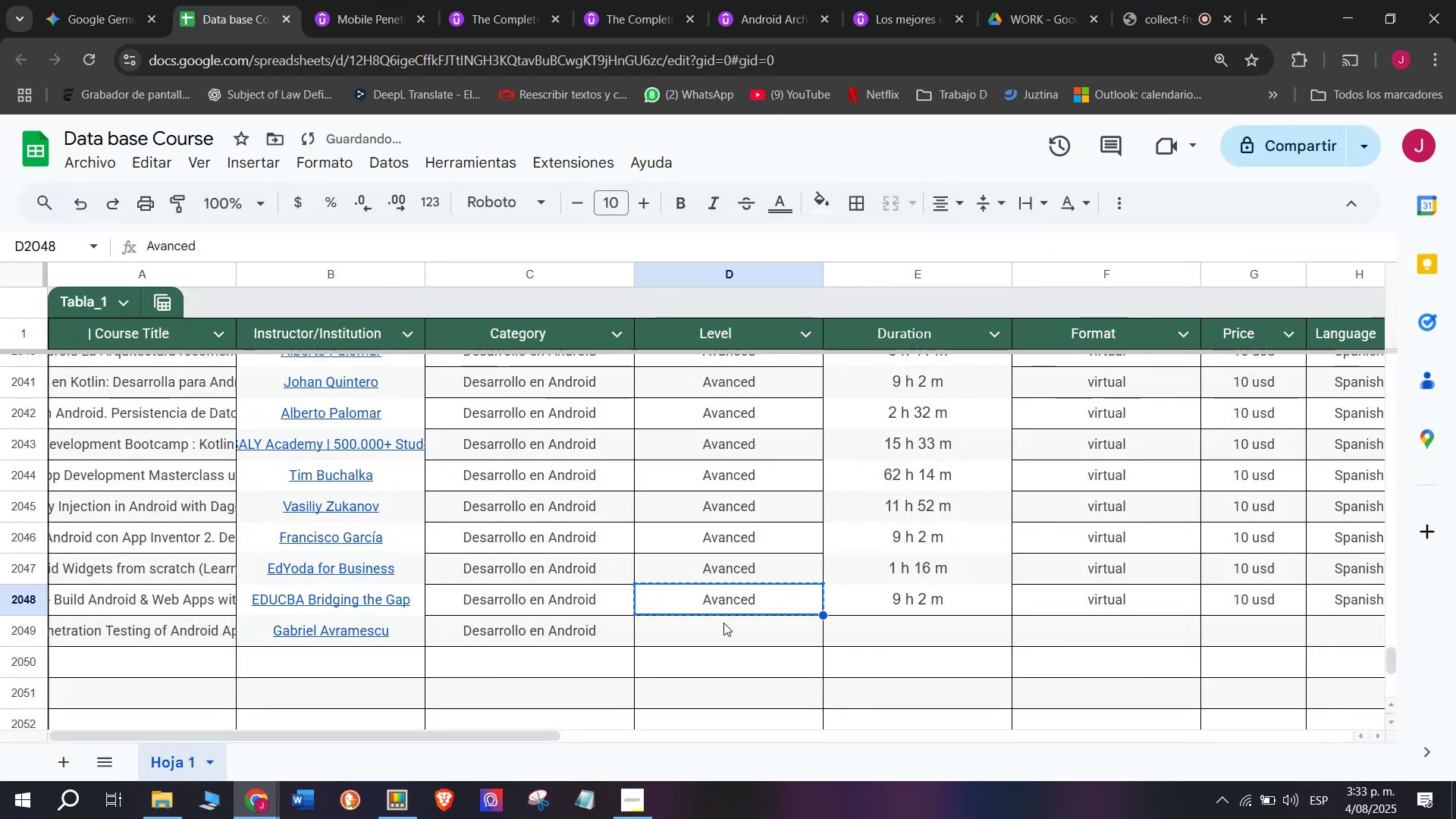 
triple_click([723, 623])
 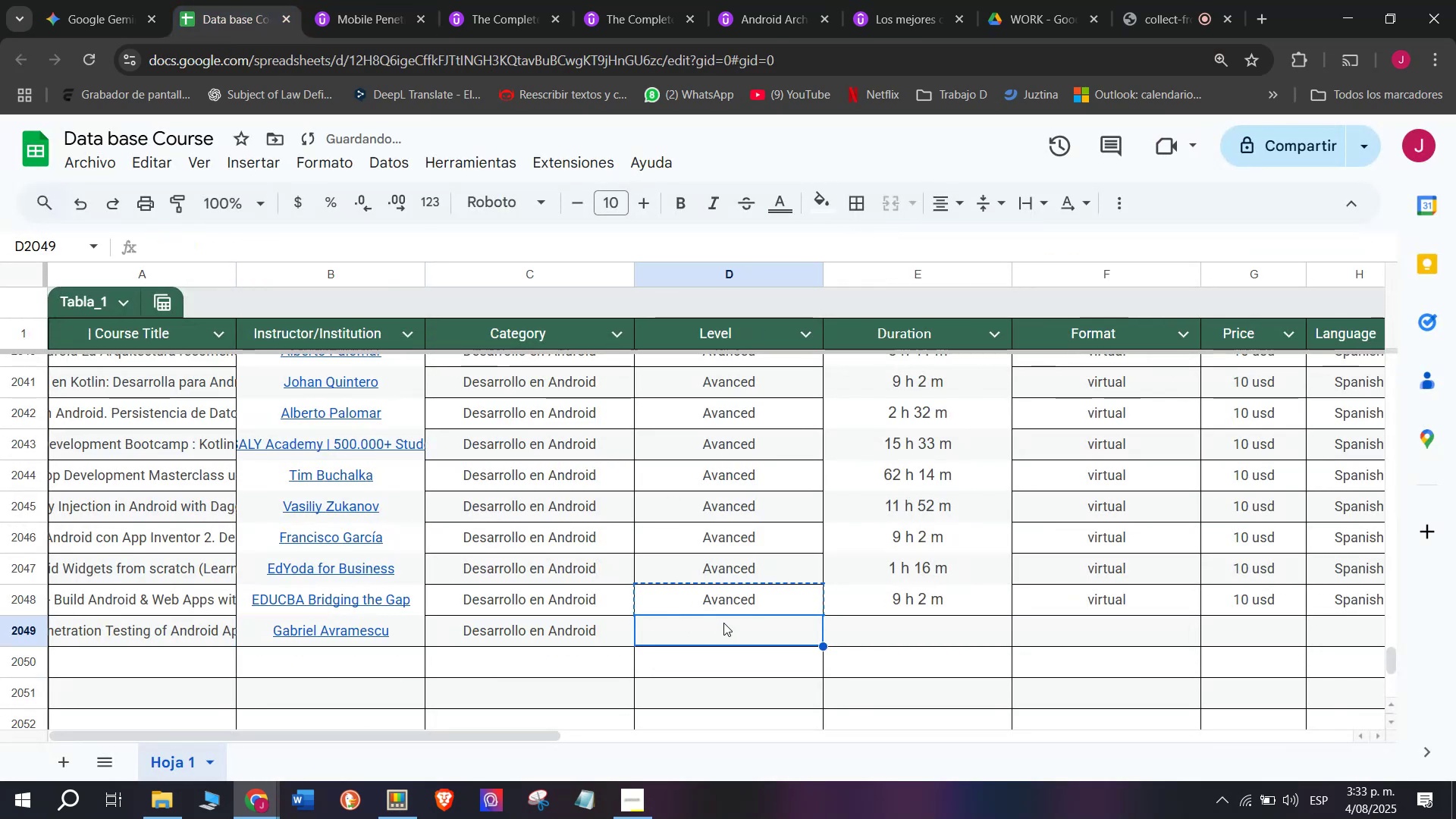 
key(Z)
 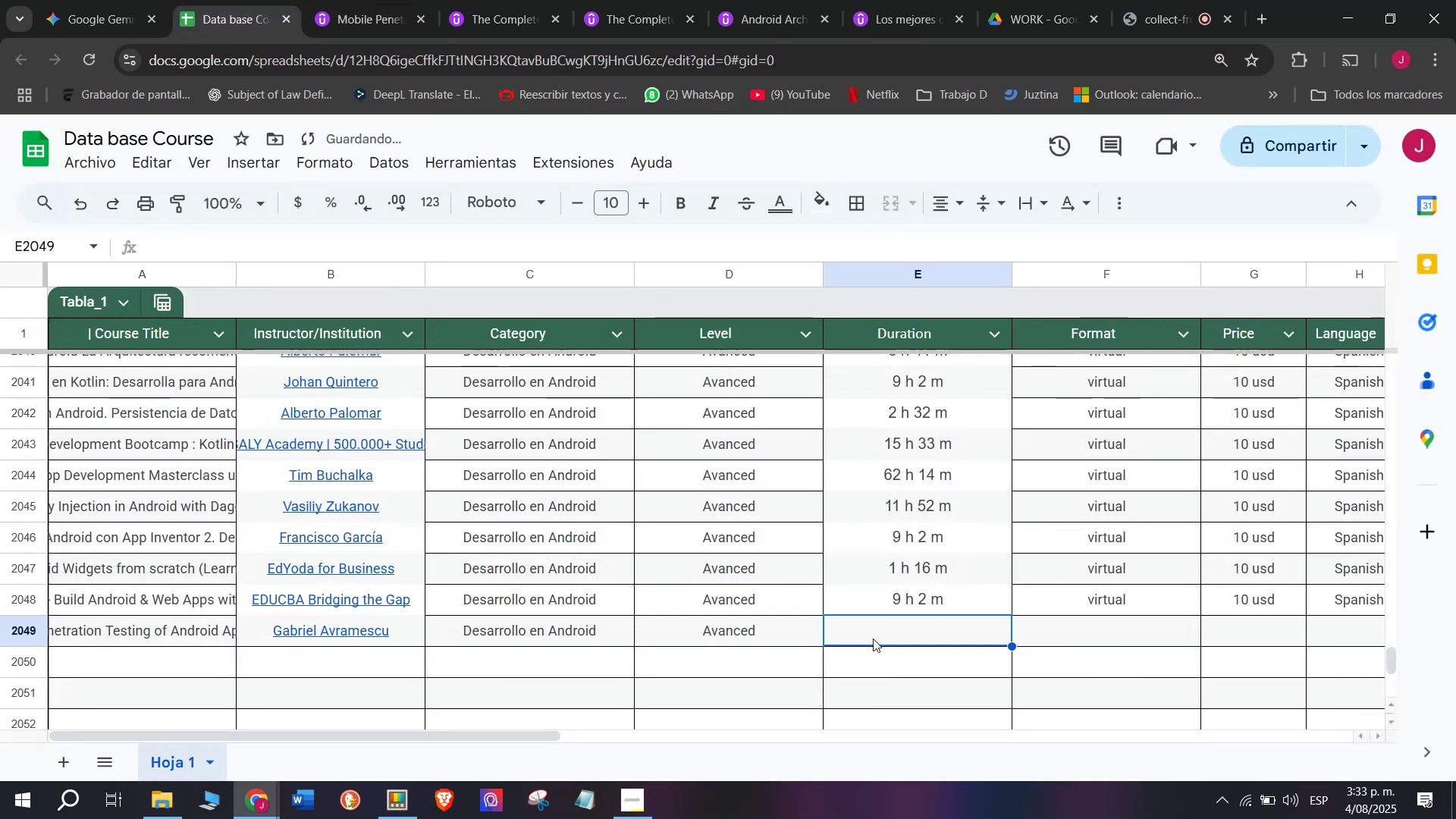 
key(Control+ControlLeft)
 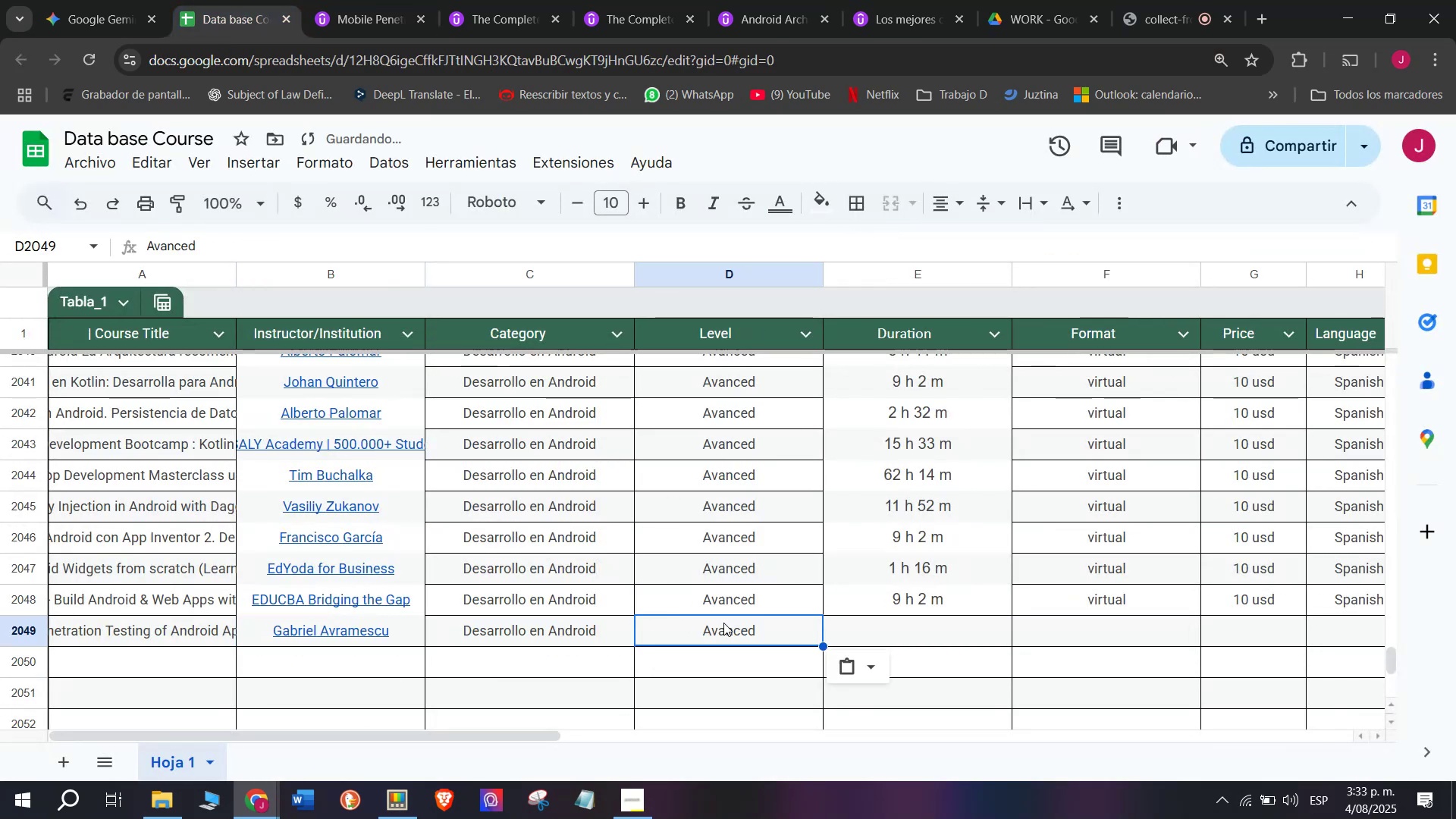 
key(Control+V)
 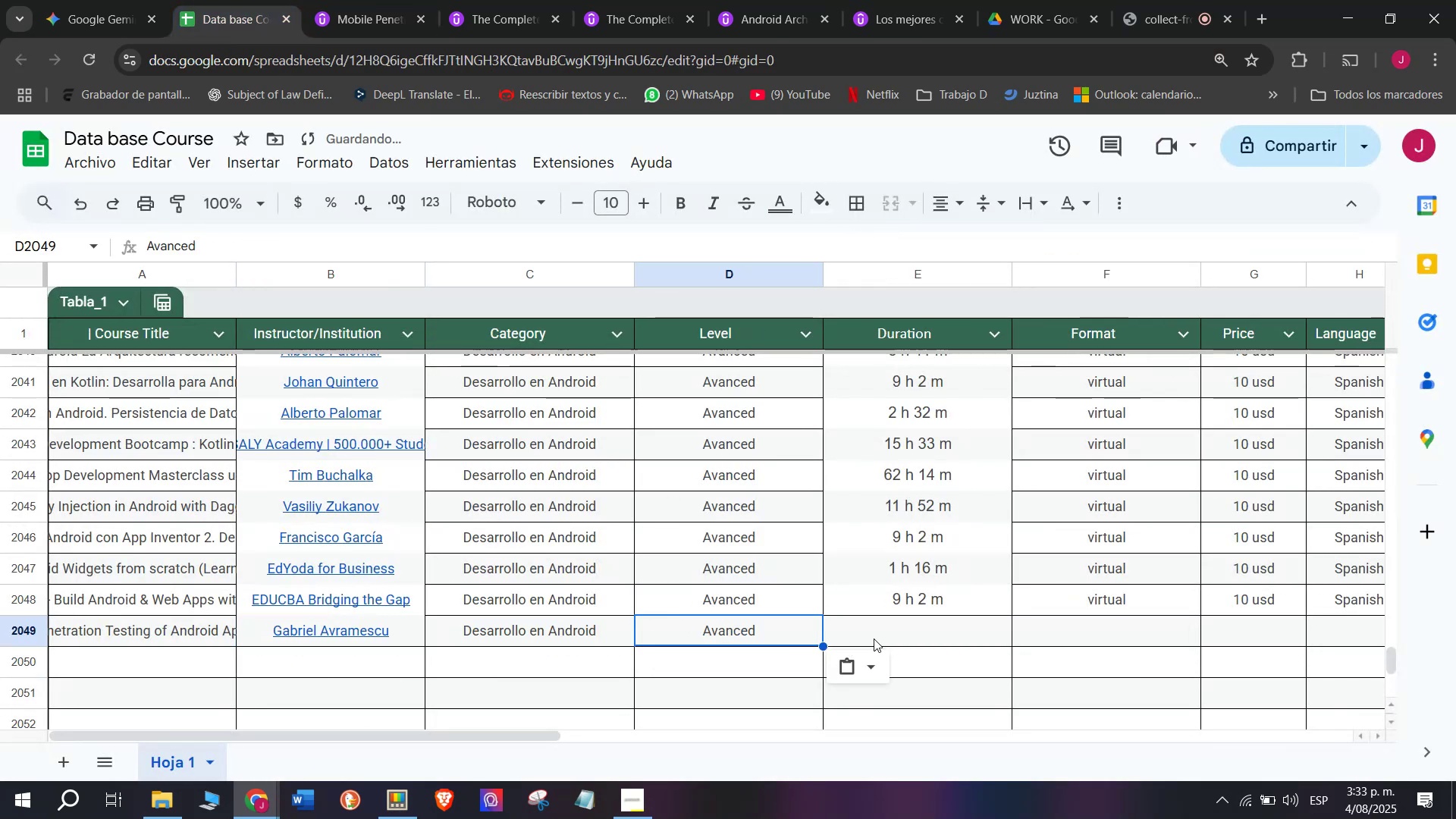 
triple_click([874, 639])
 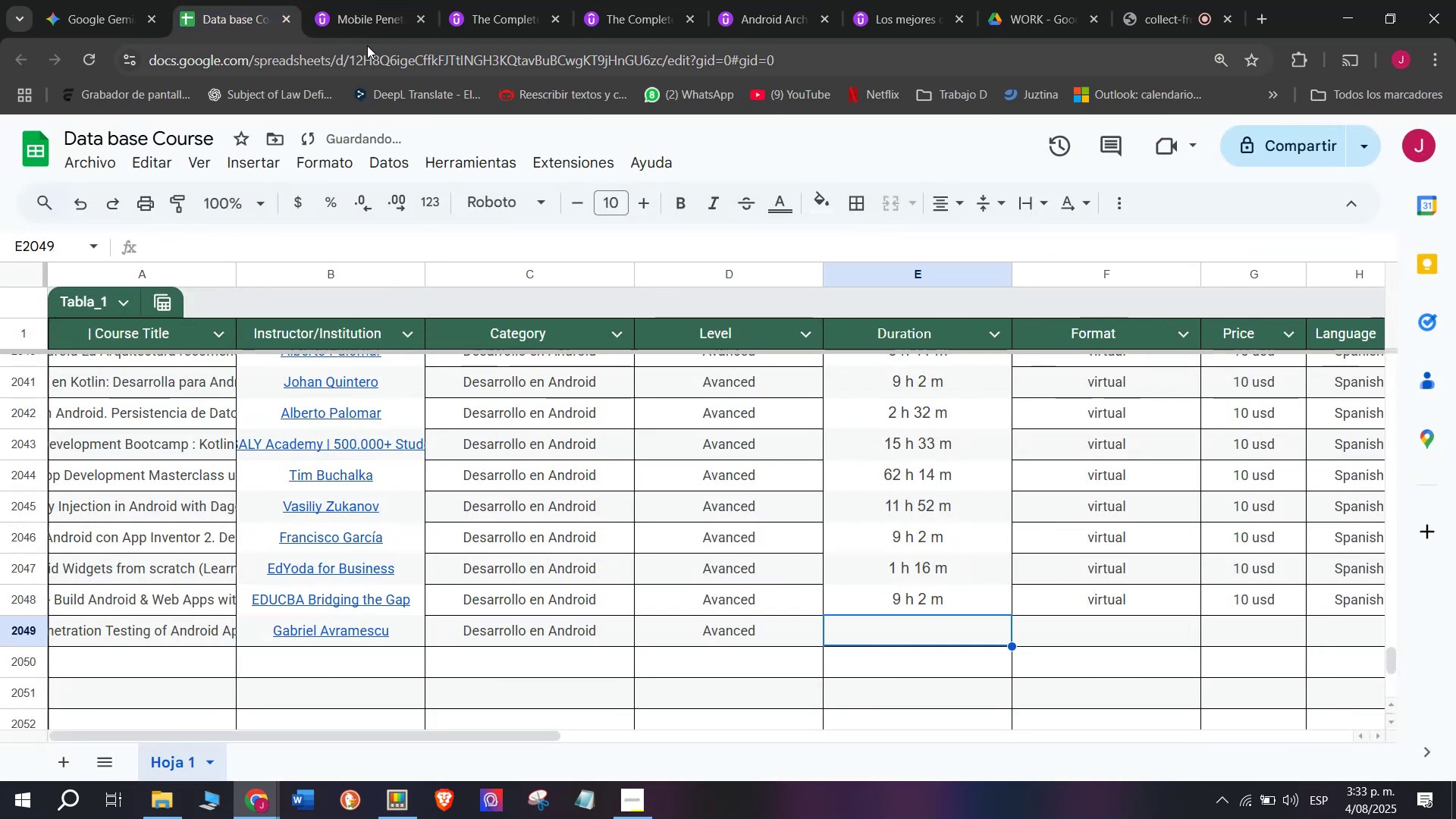 
left_click([370, 12])
 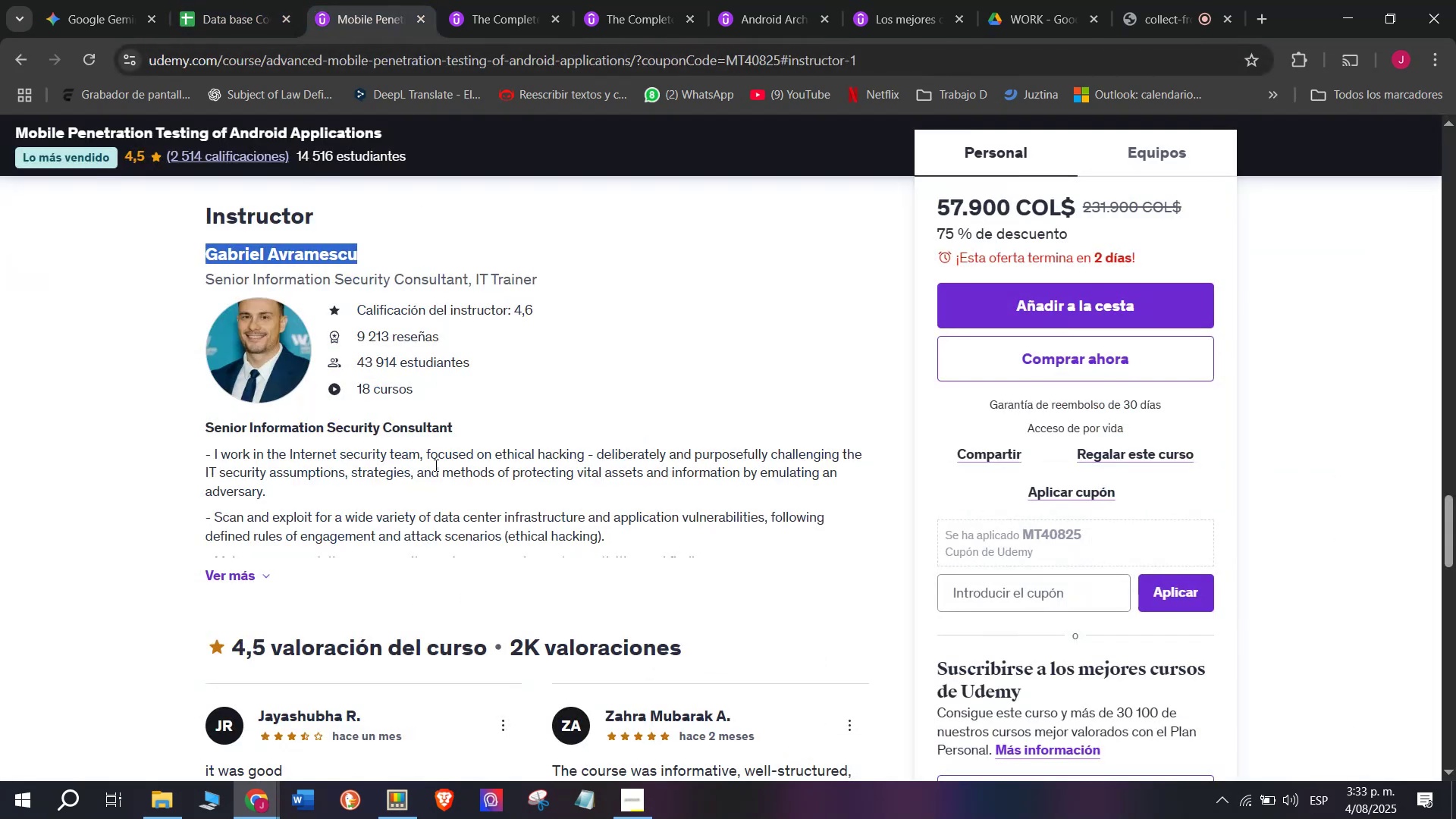 
scroll: coordinate [366, 582], scroll_direction: up, amount: 9.0
 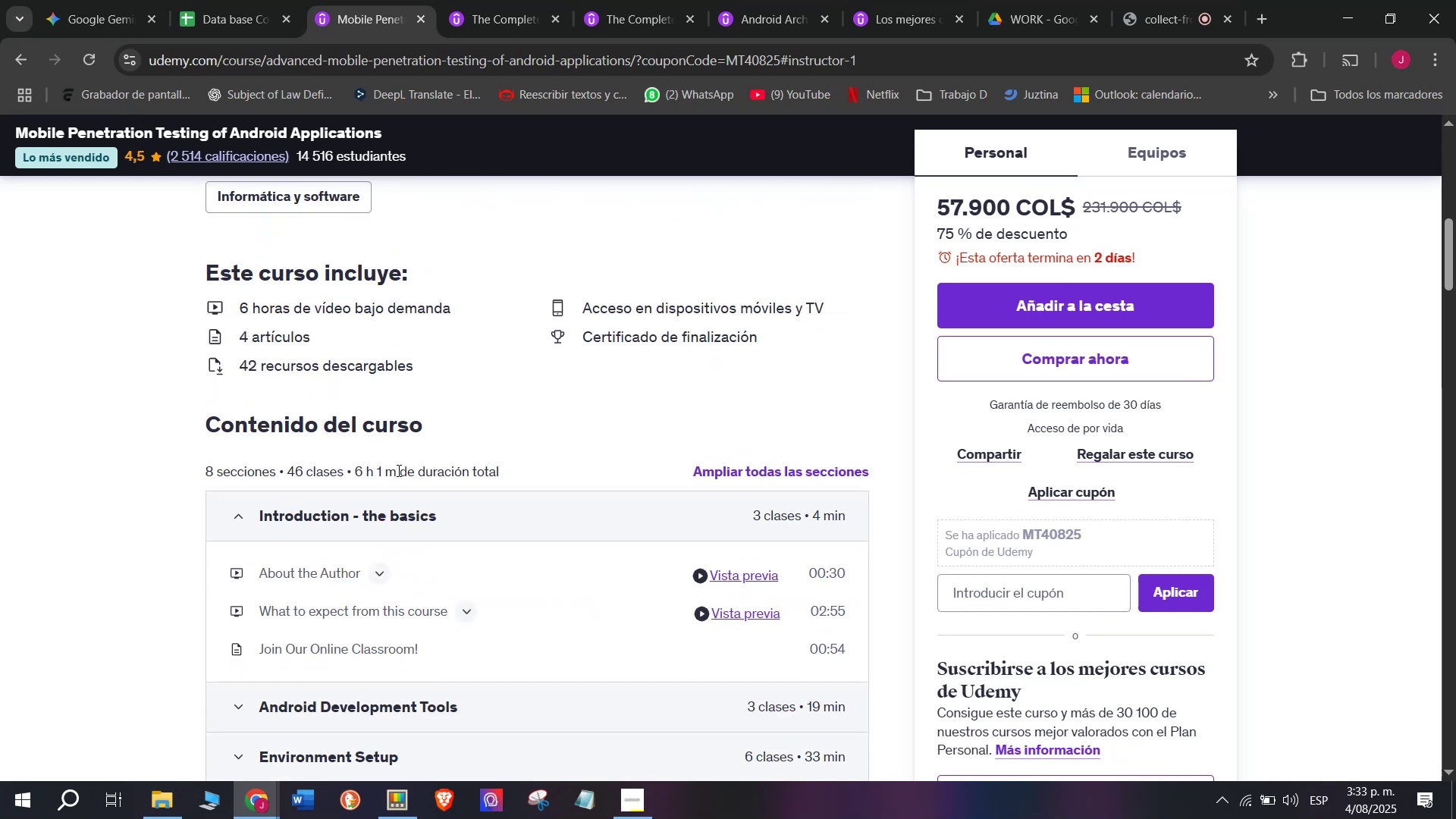 
left_click_drag(start_coordinate=[398, 470], to_coordinate=[356, 467])
 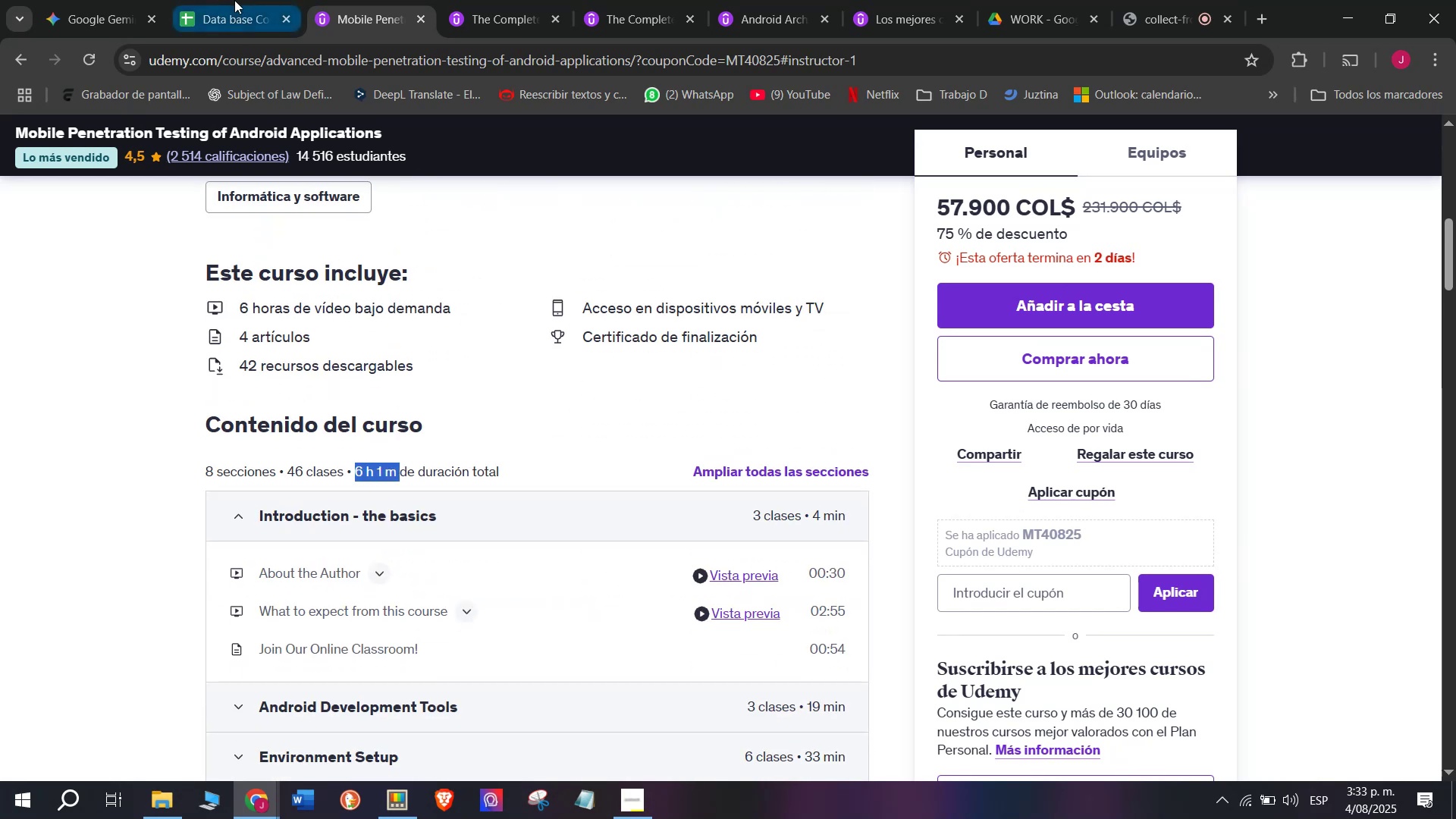 
key(Break)
 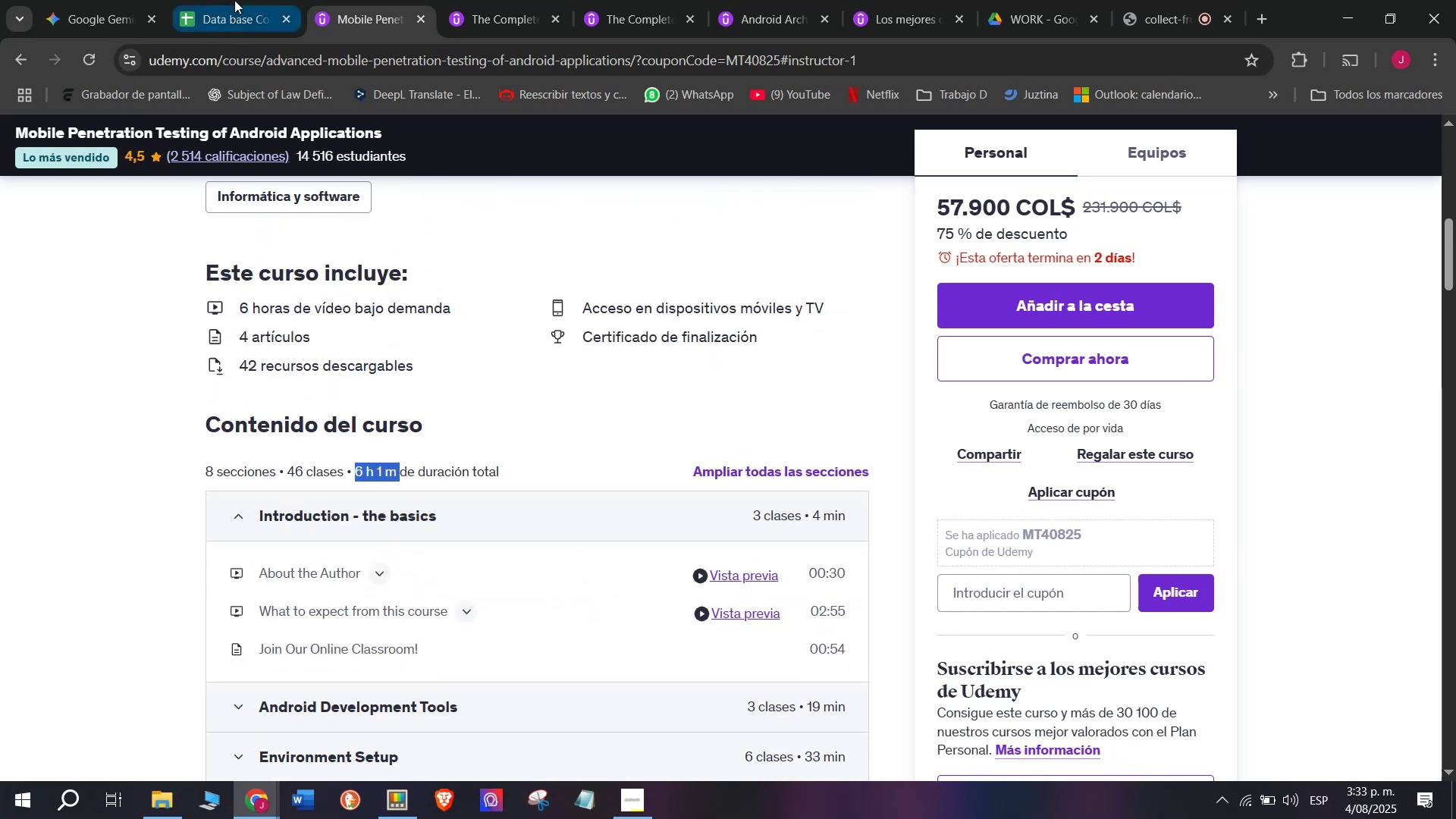 
key(Control+ControlLeft)
 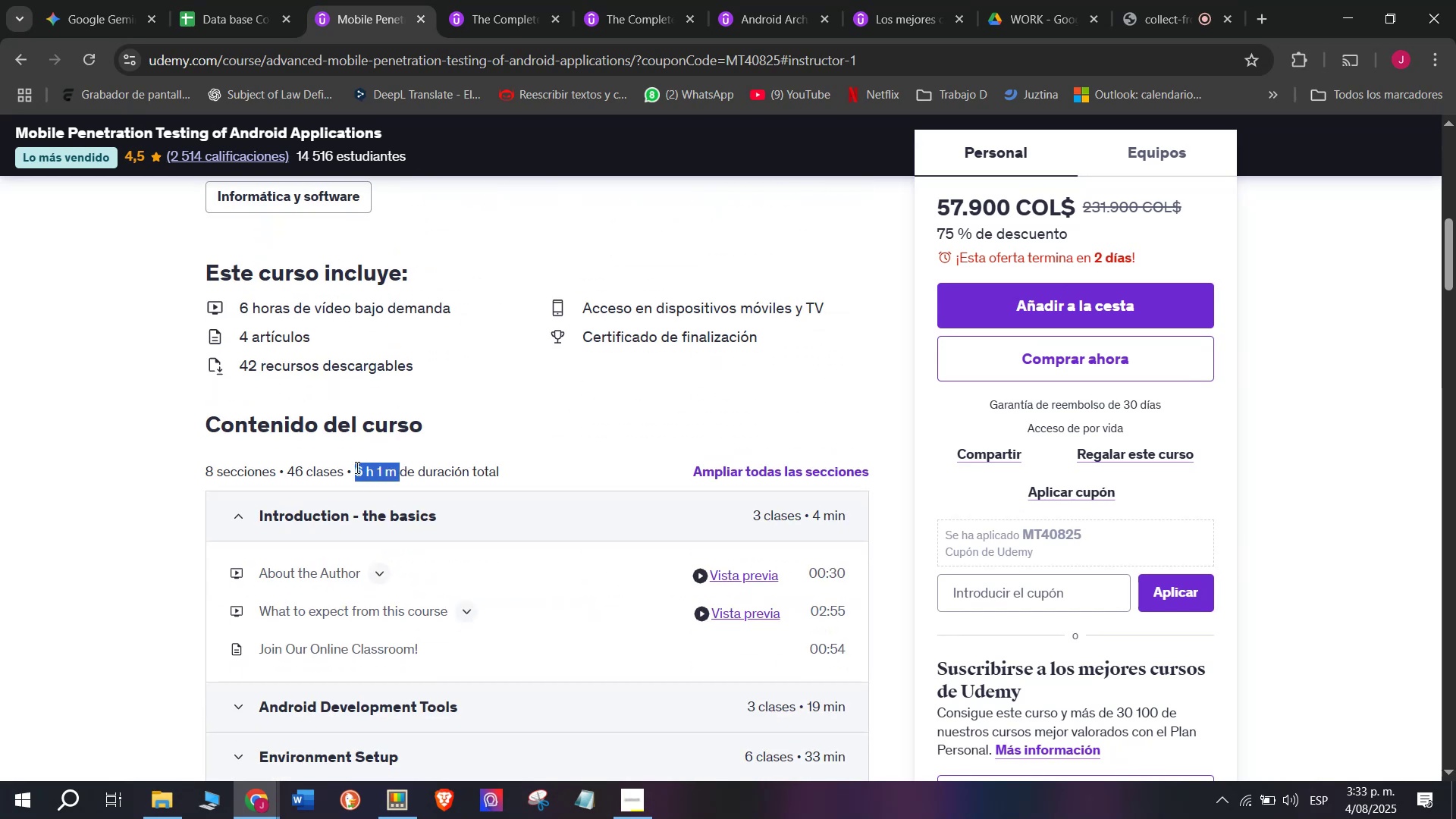 
key(Control+C)
 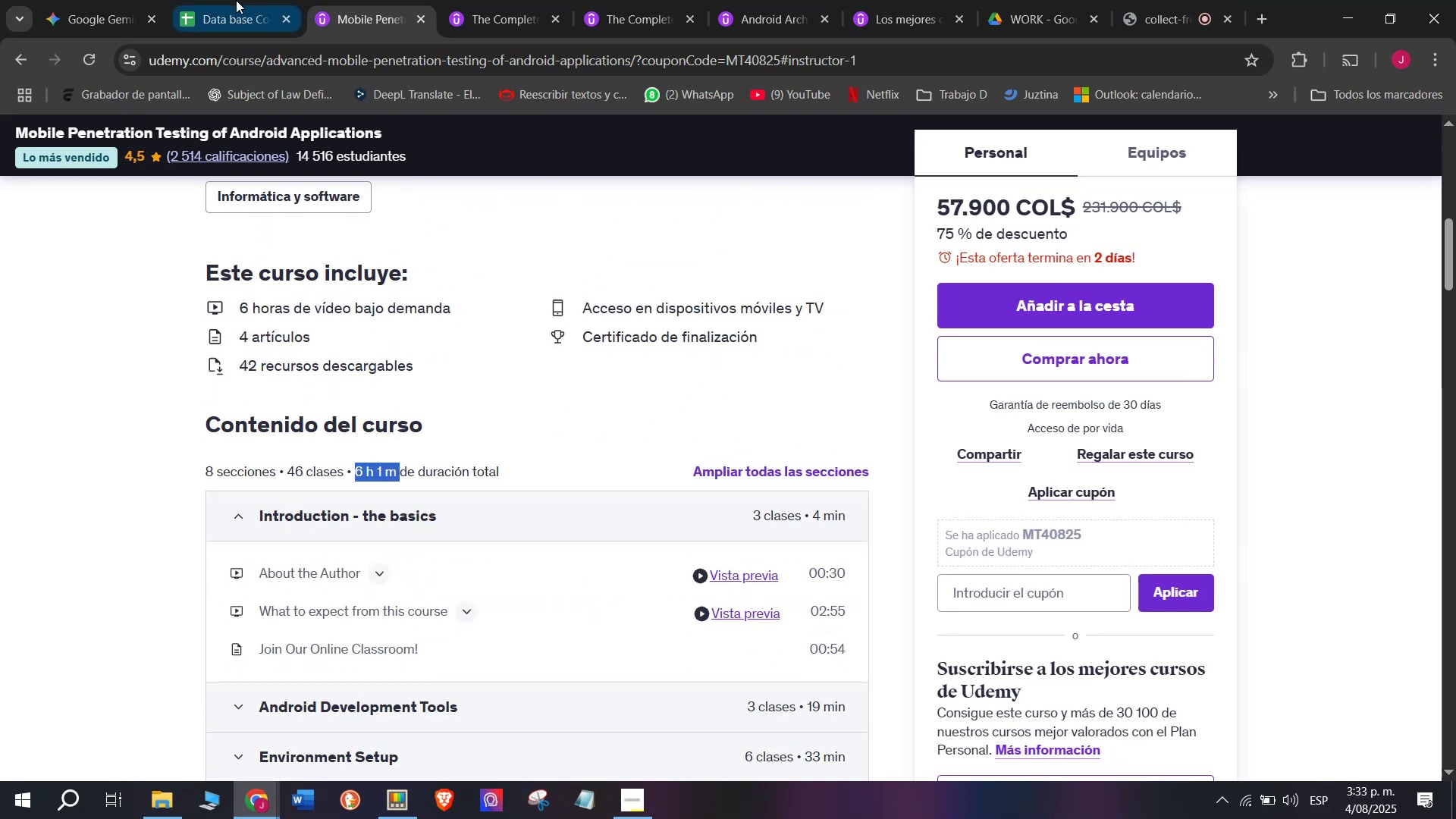 
left_click([234, 0])
 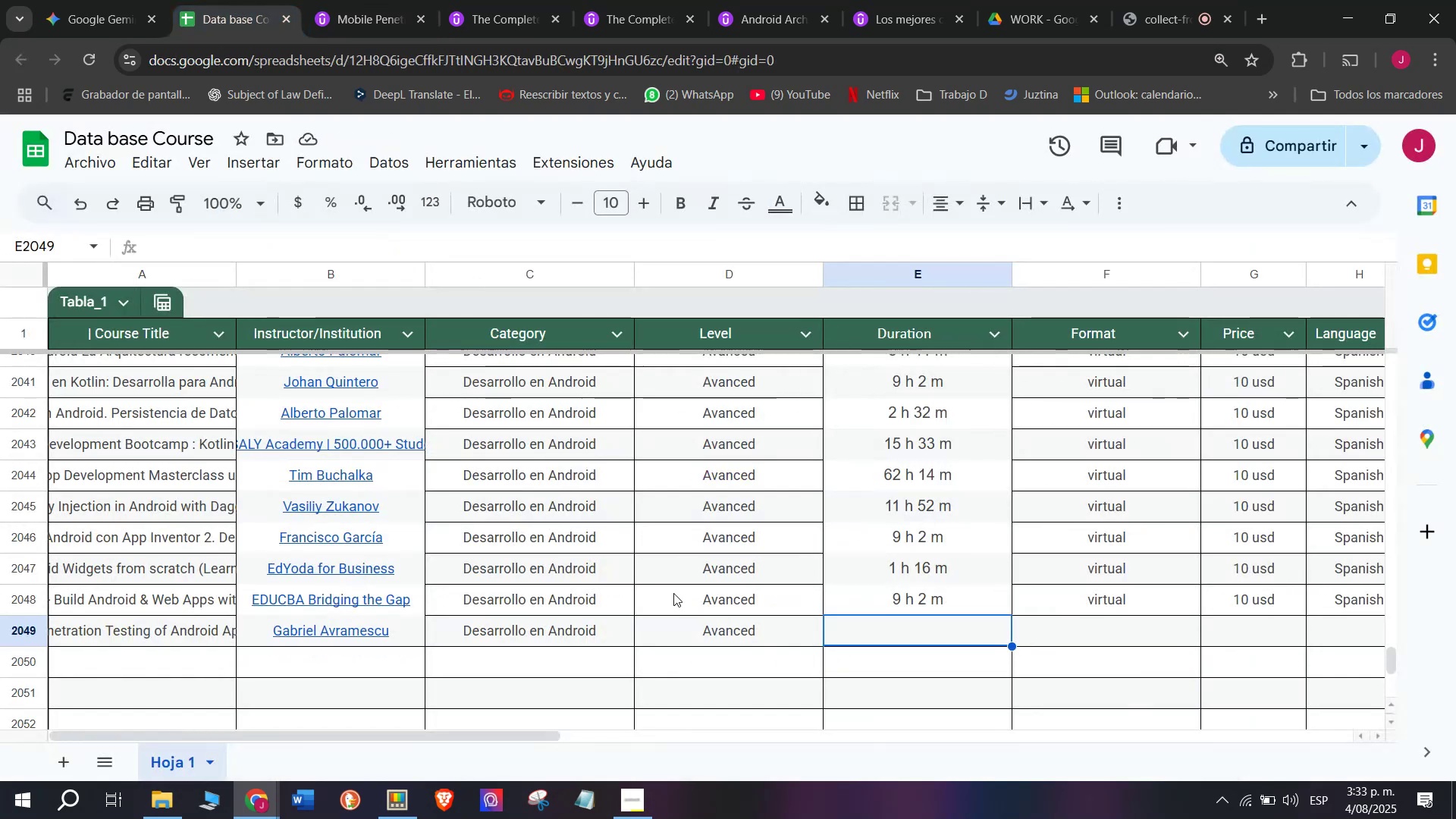 
key(Control+ControlLeft)
 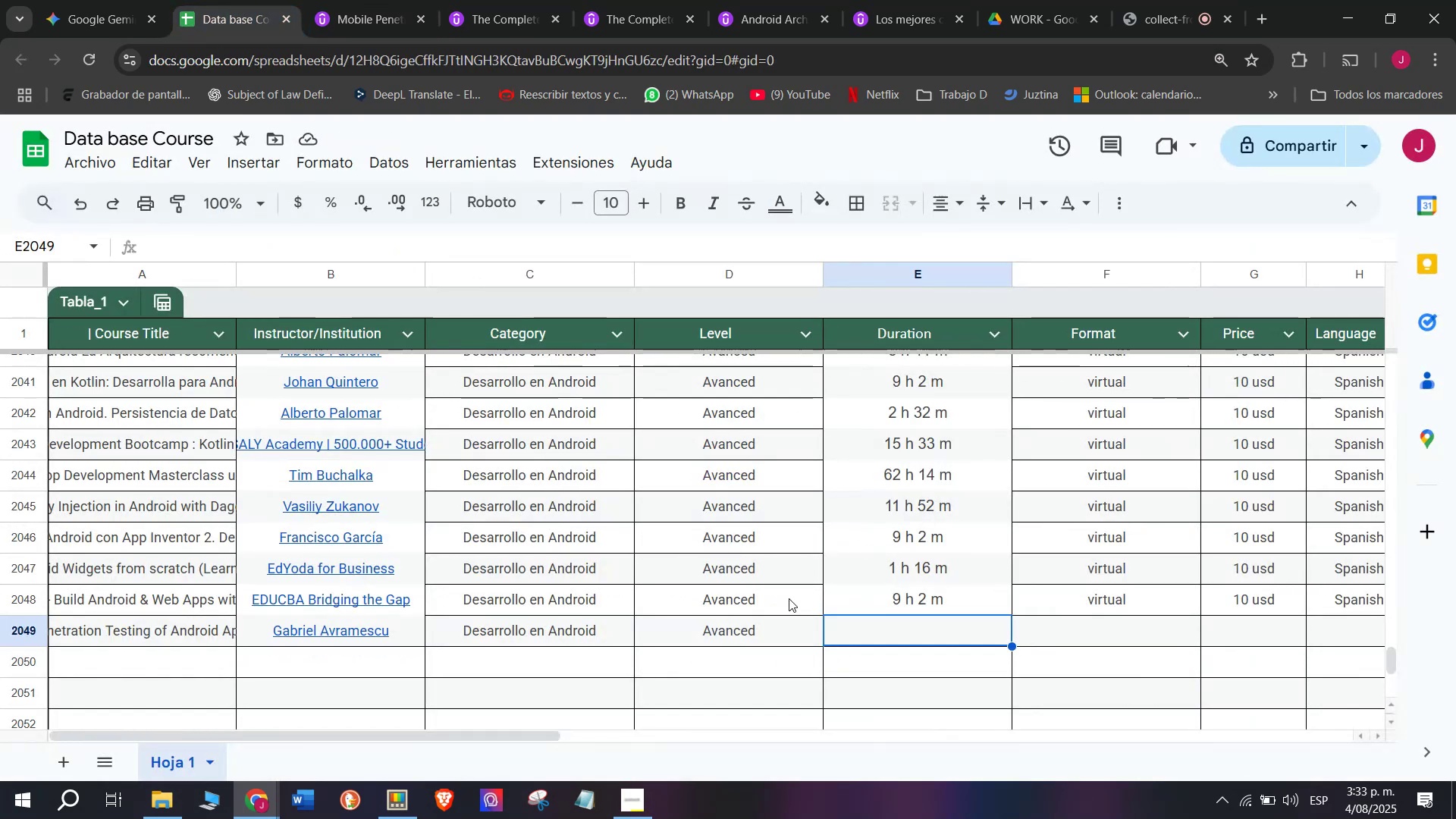 
key(Z)
 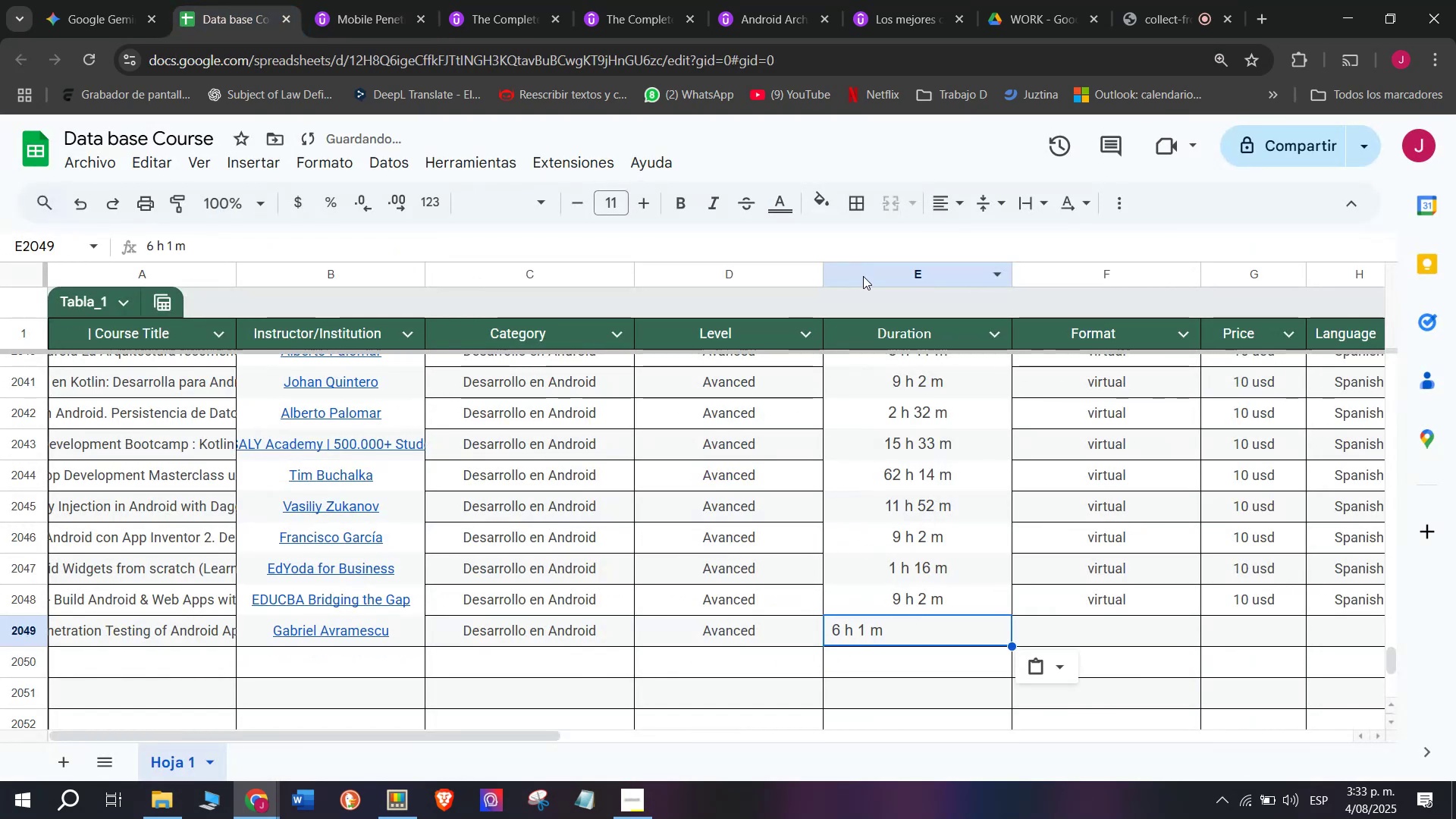 
key(Control+V)
 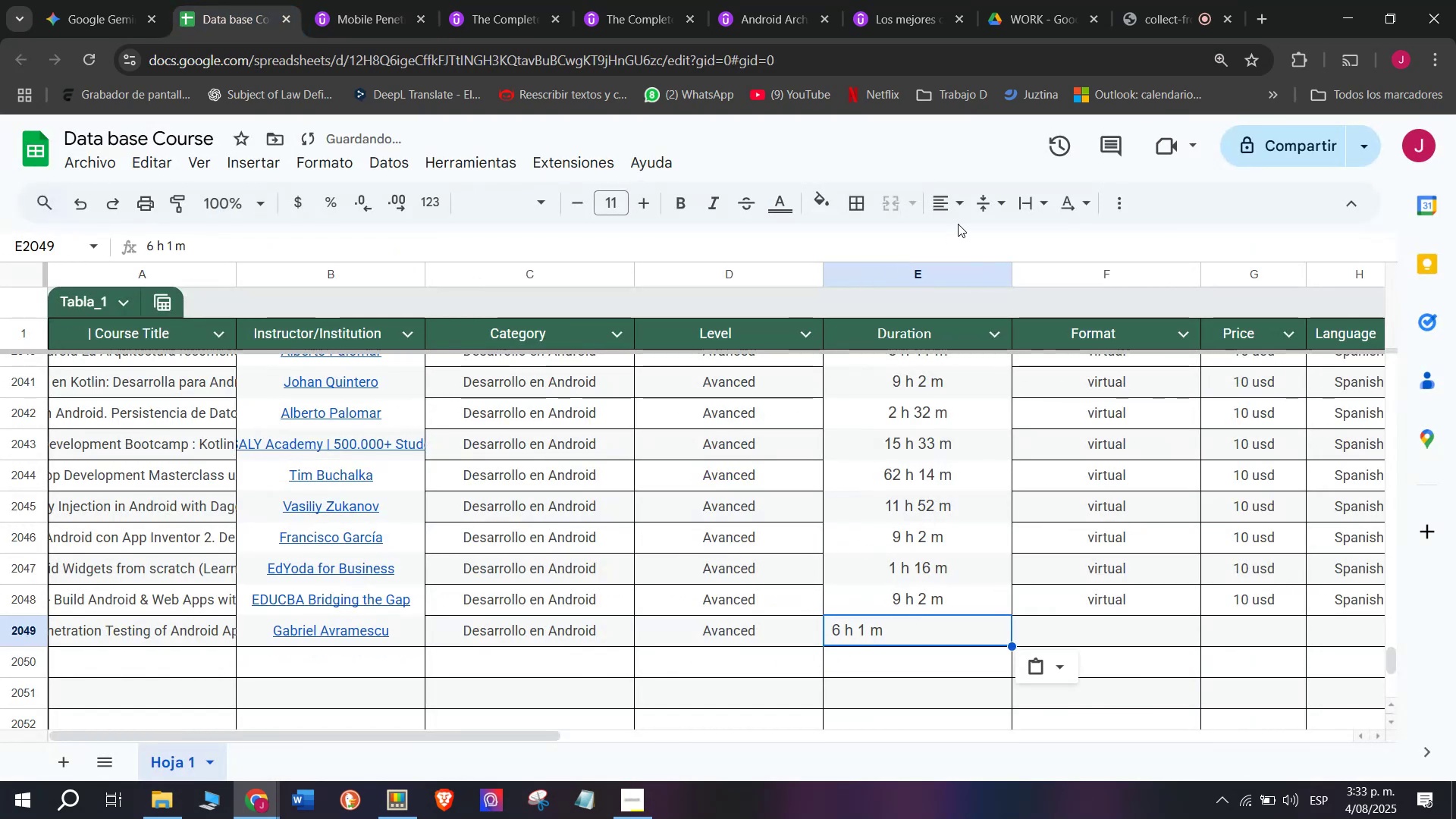 
left_click([959, 205])
 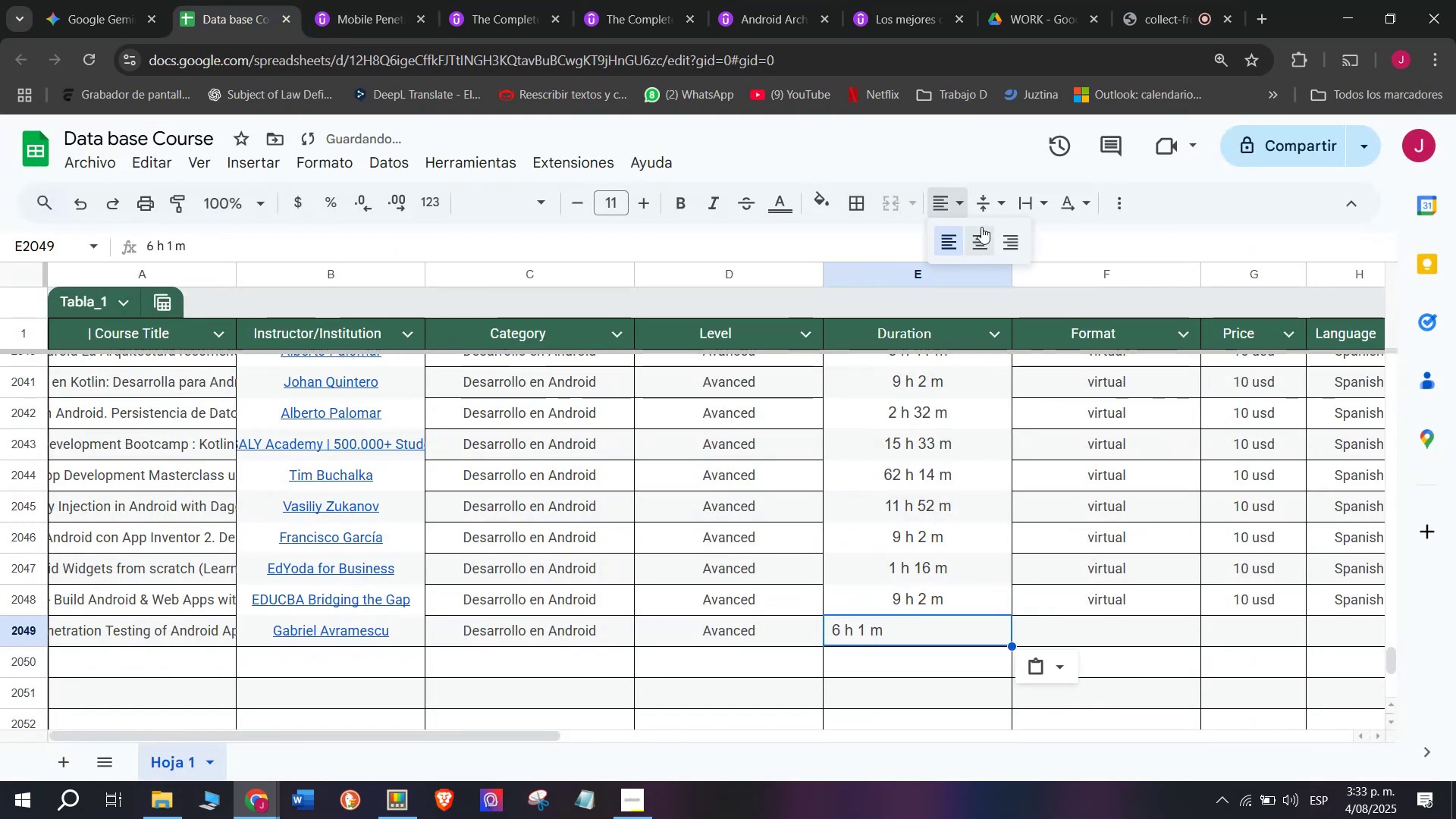 
left_click([981, 227])
 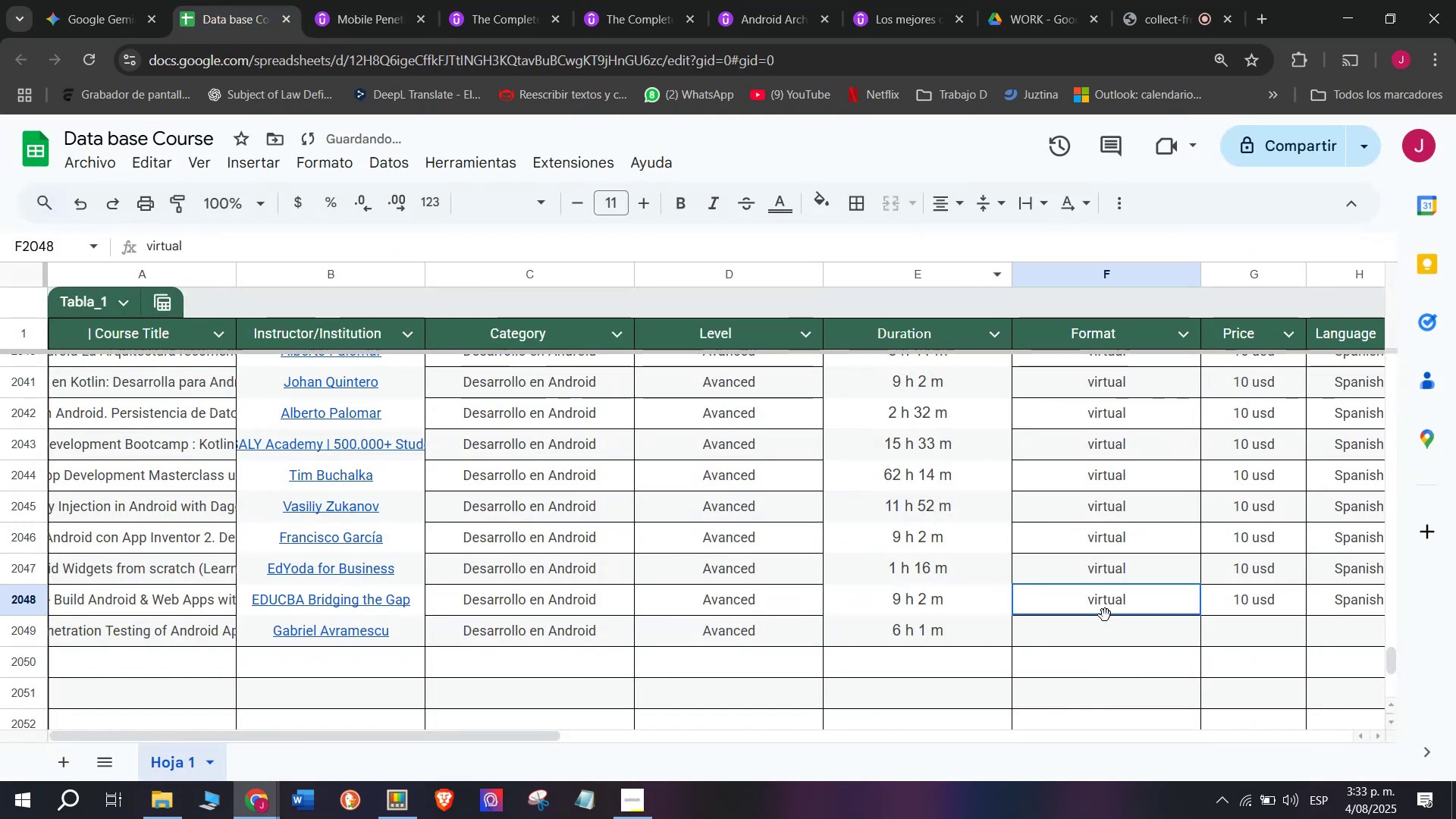 
key(Break)
 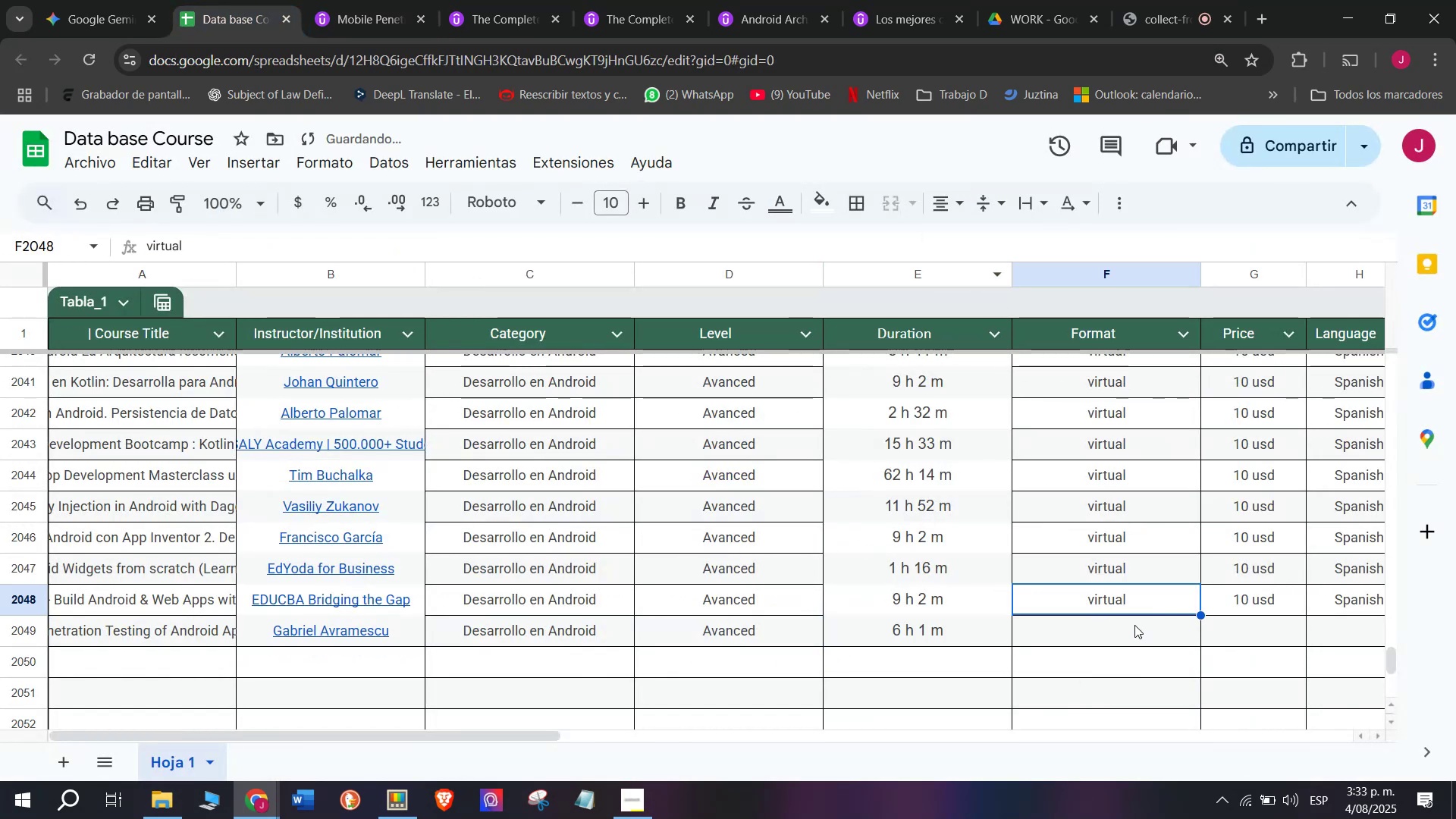 
key(Control+ControlLeft)
 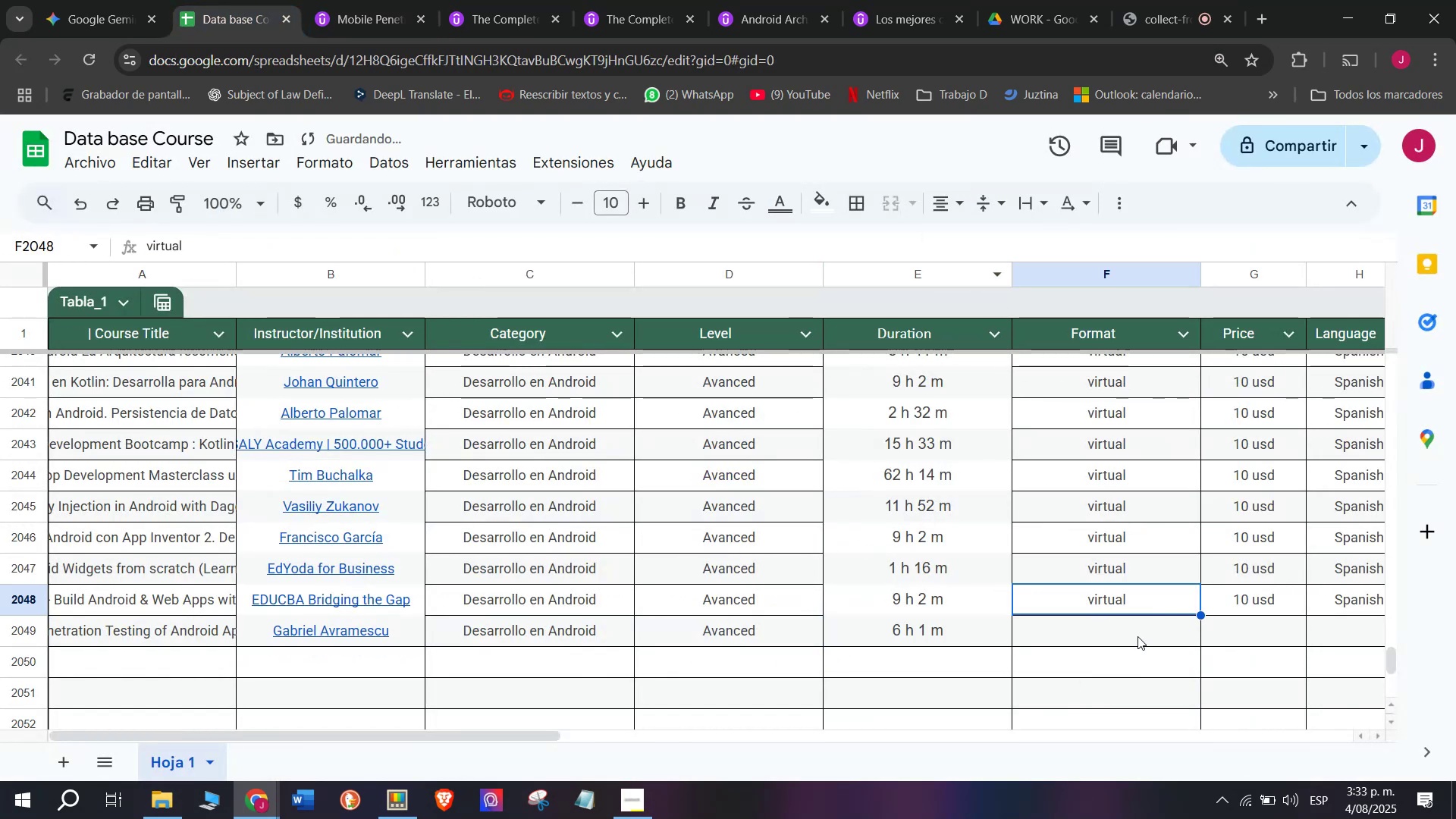 
key(Control+C)
 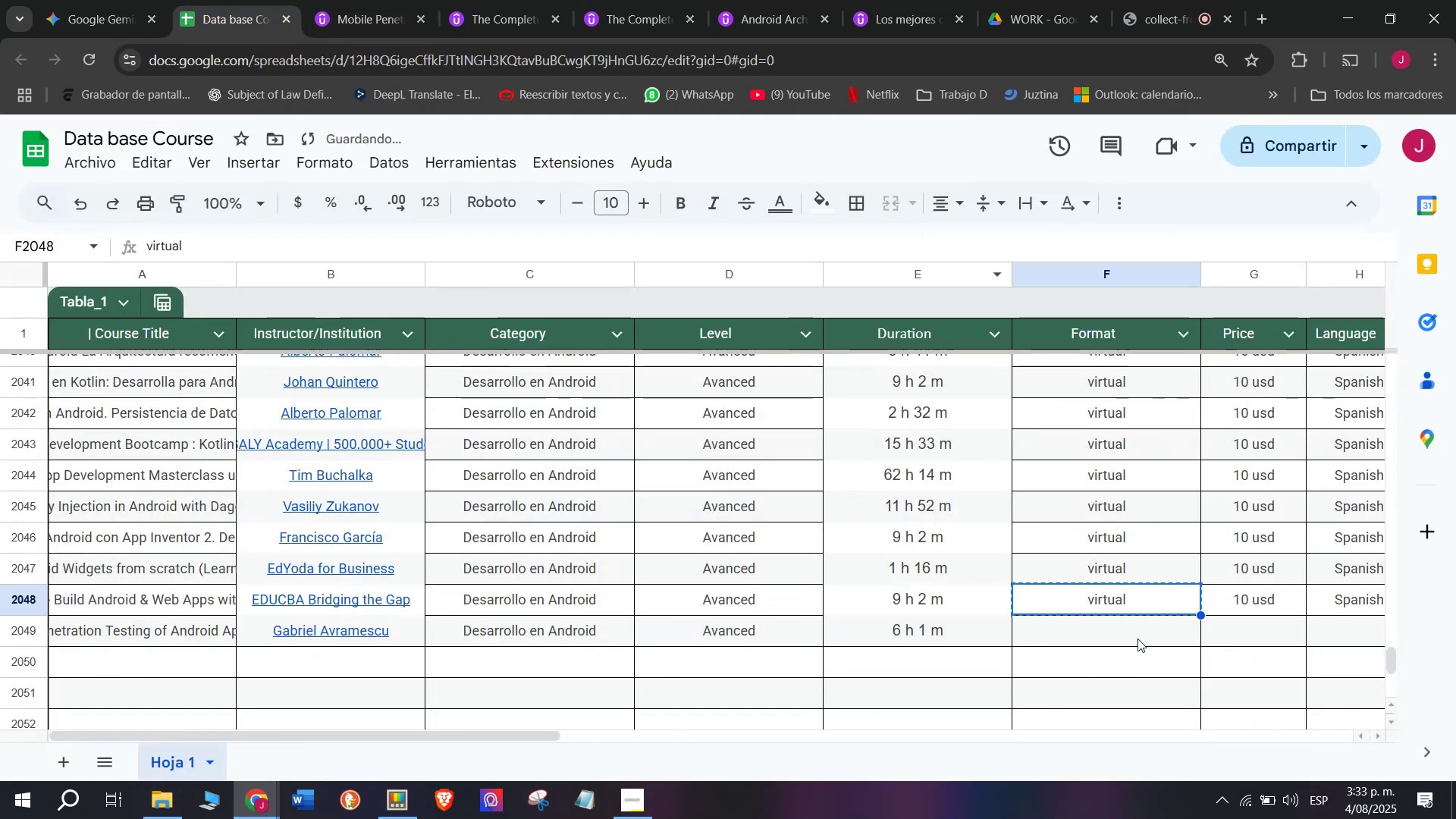 
left_click([1138, 639])
 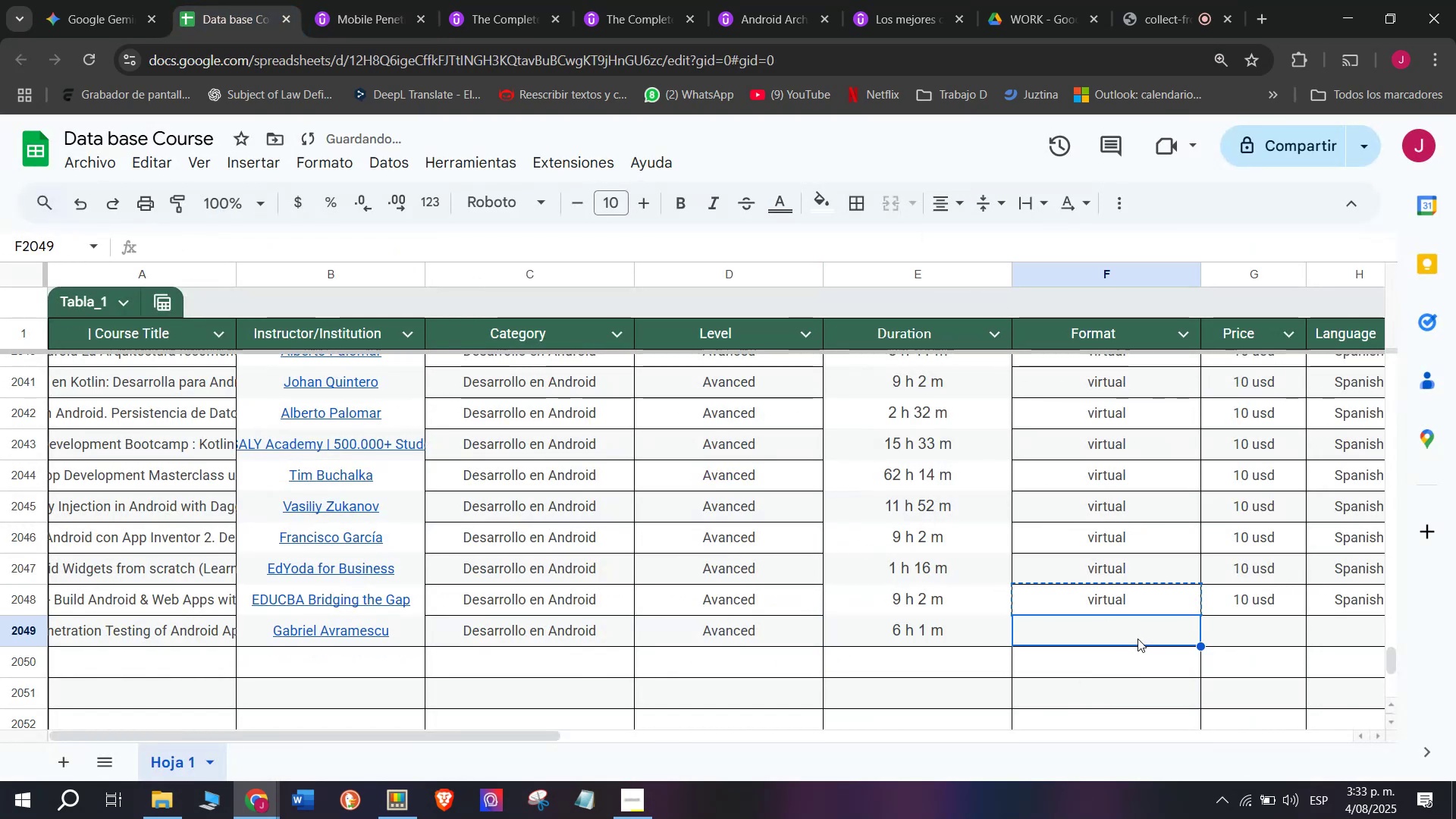 
key(Control+ControlLeft)
 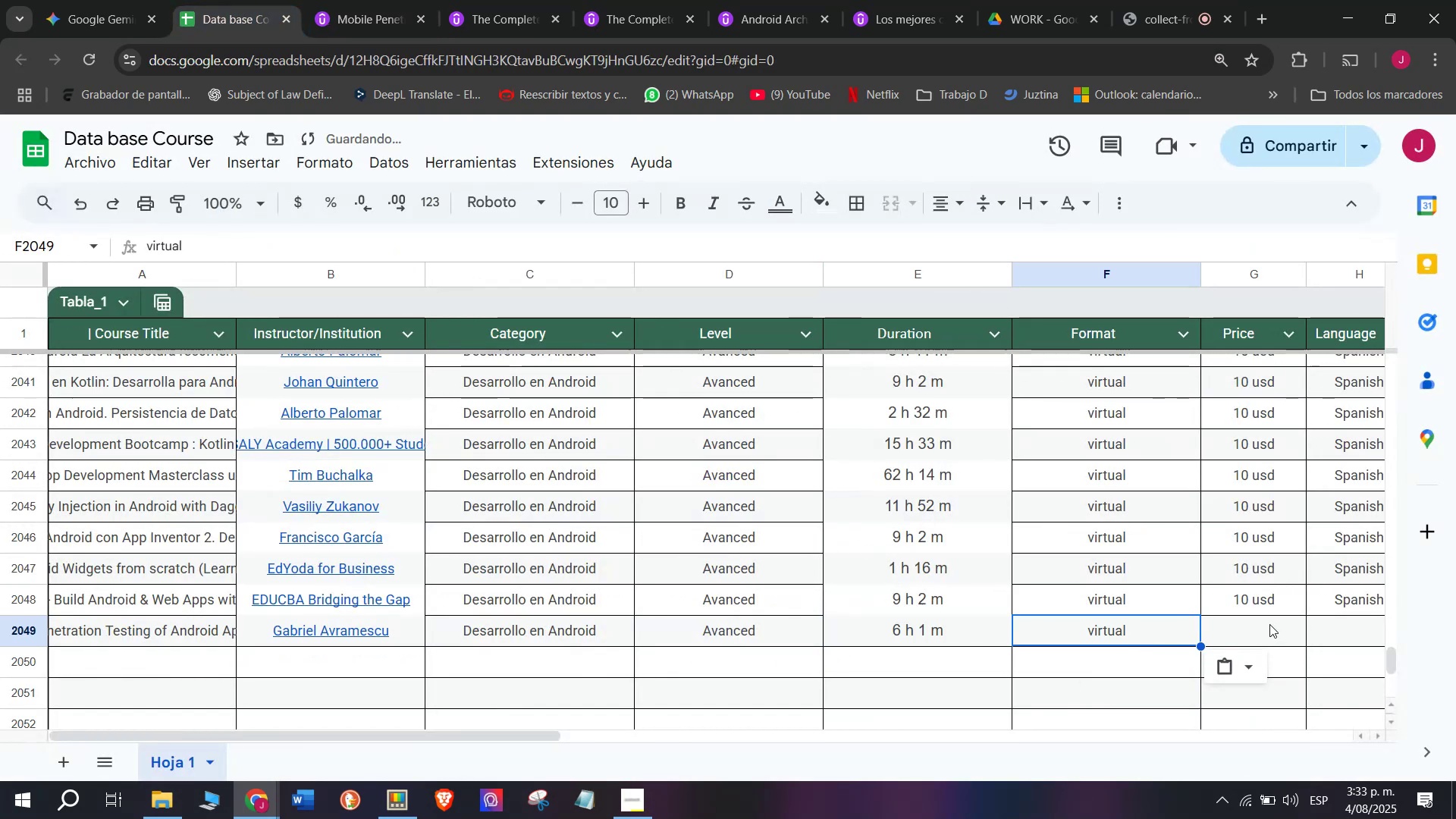 
key(Z)
 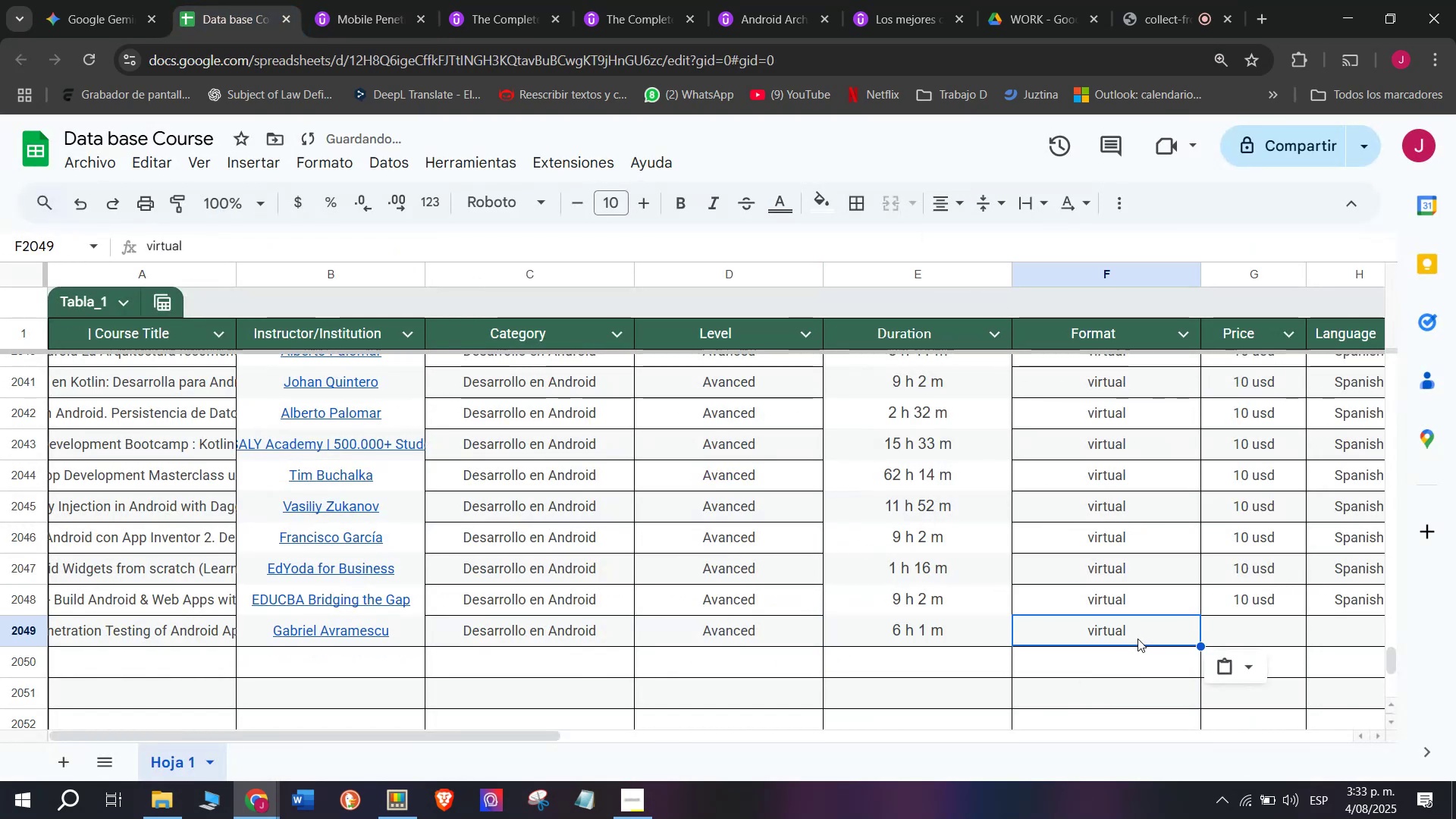 
key(Control+V)
 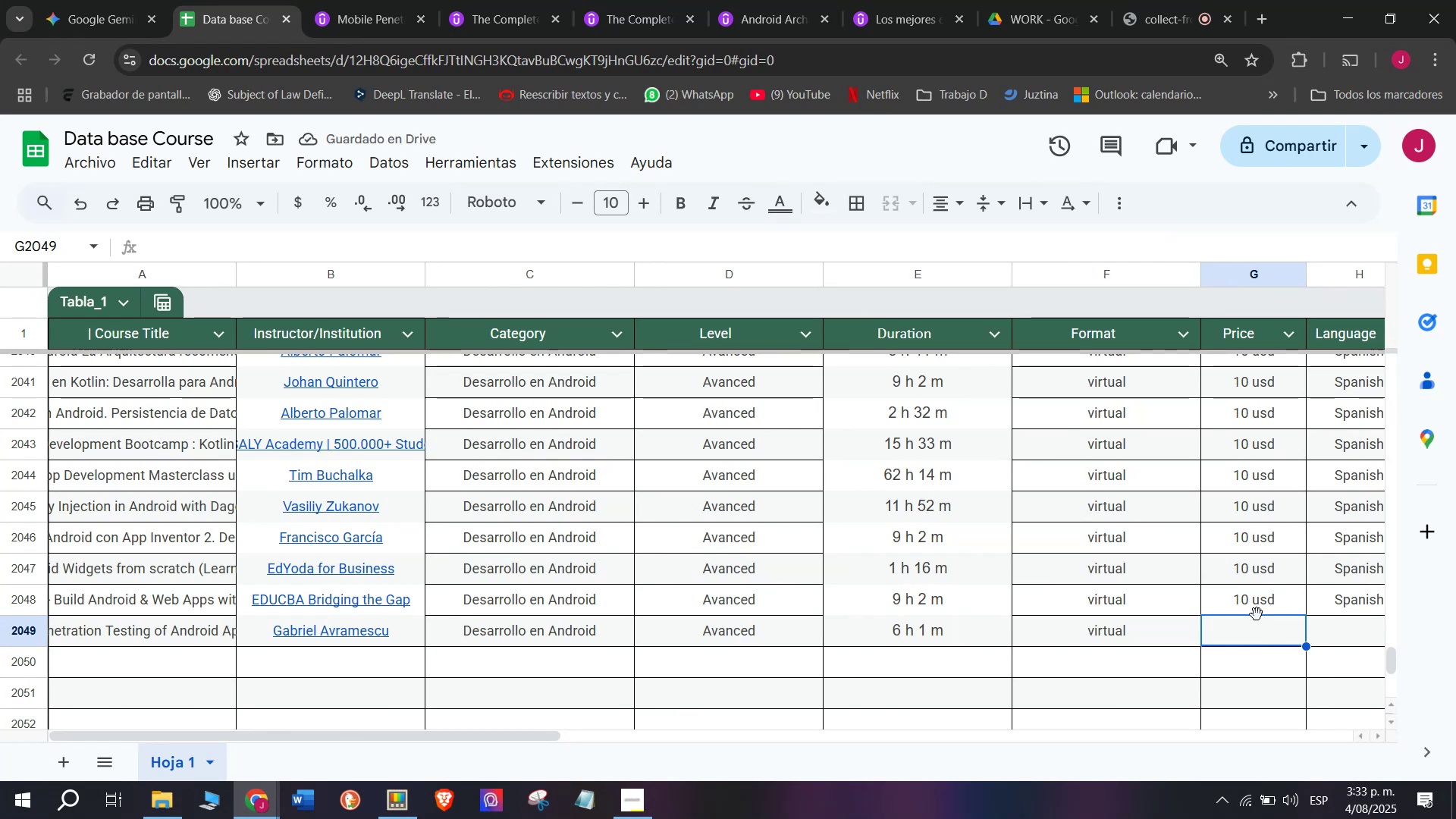 
left_click([1263, 601])
 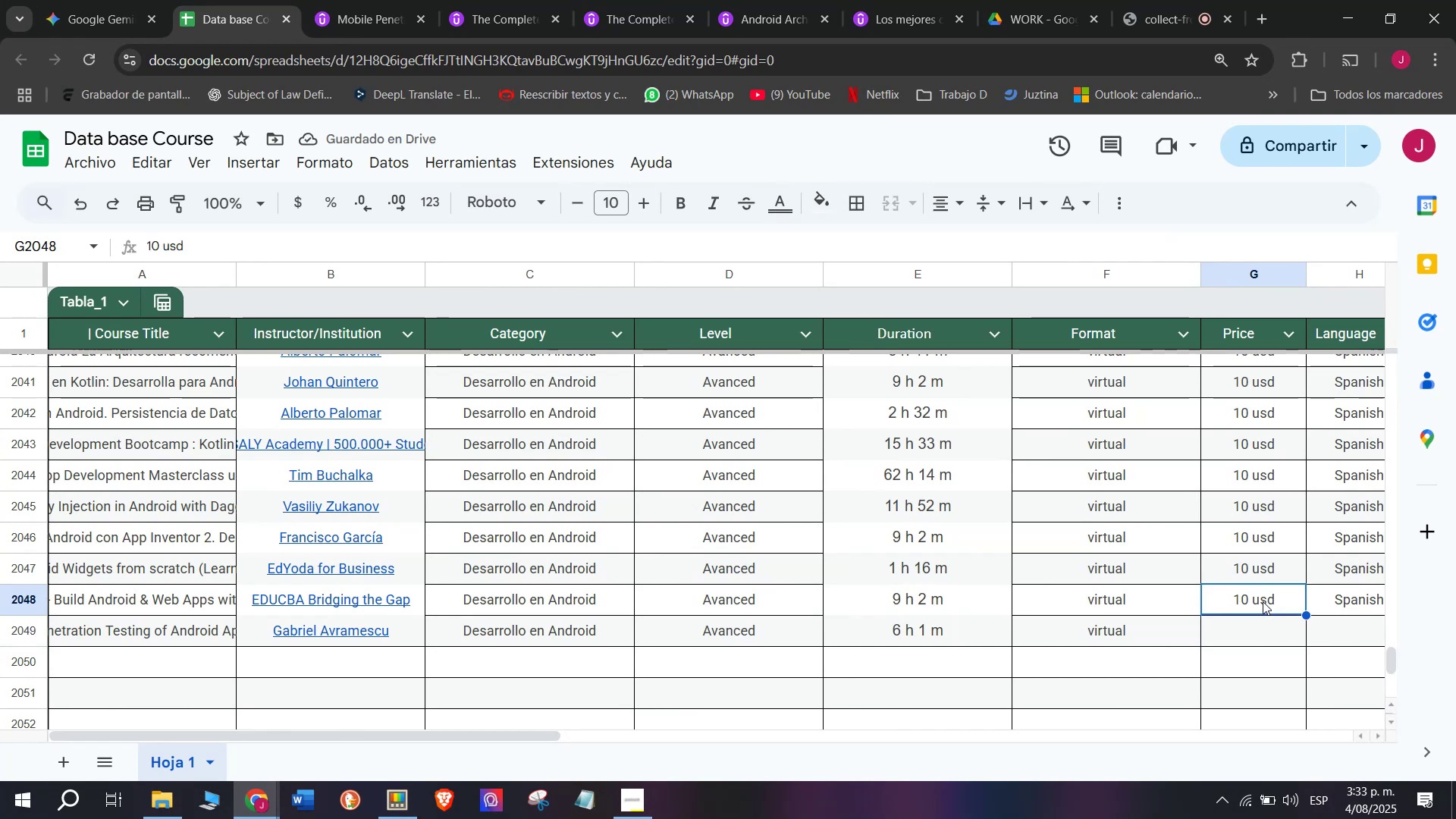 
key(Break)
 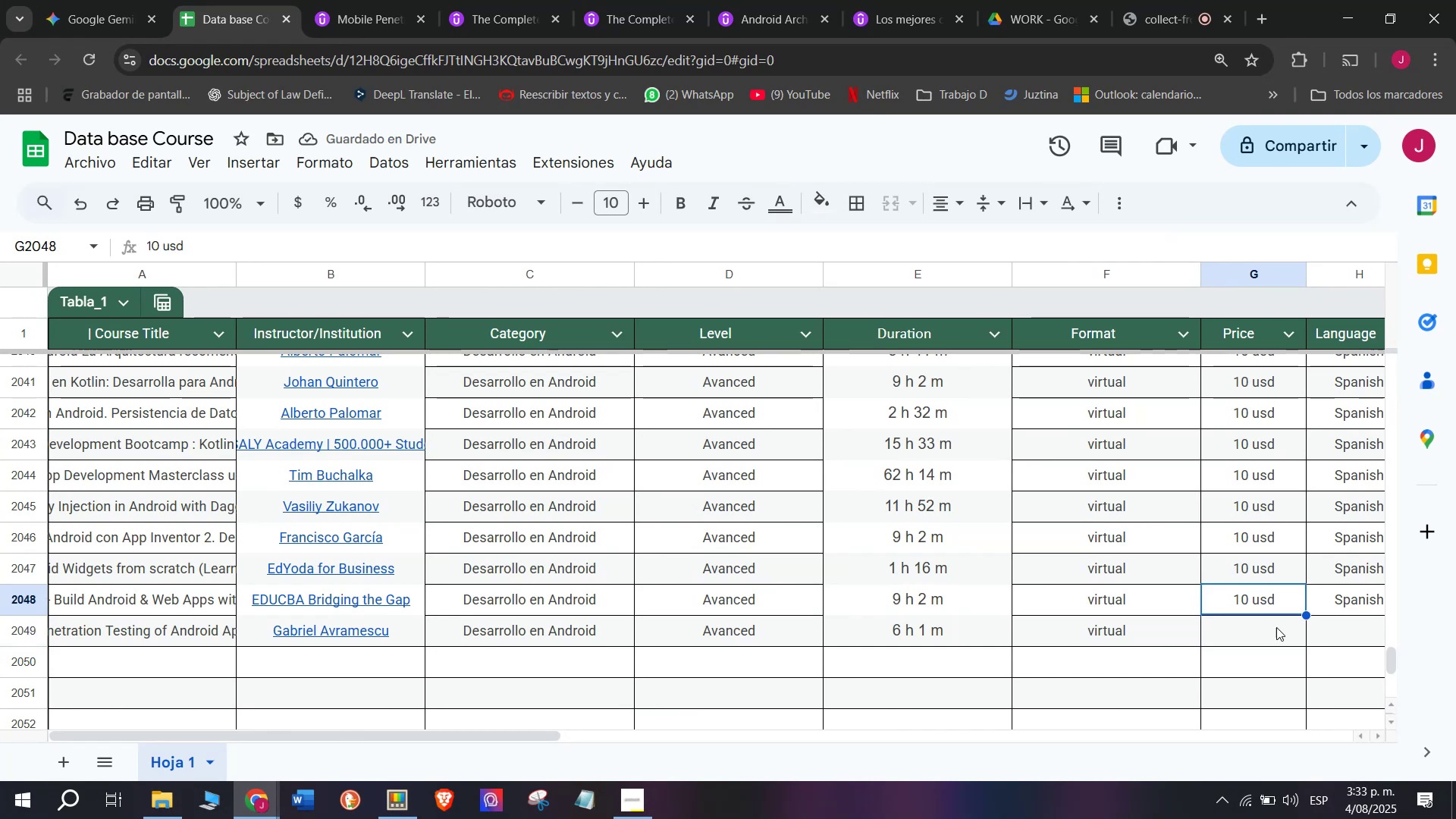 
key(Control+ControlLeft)
 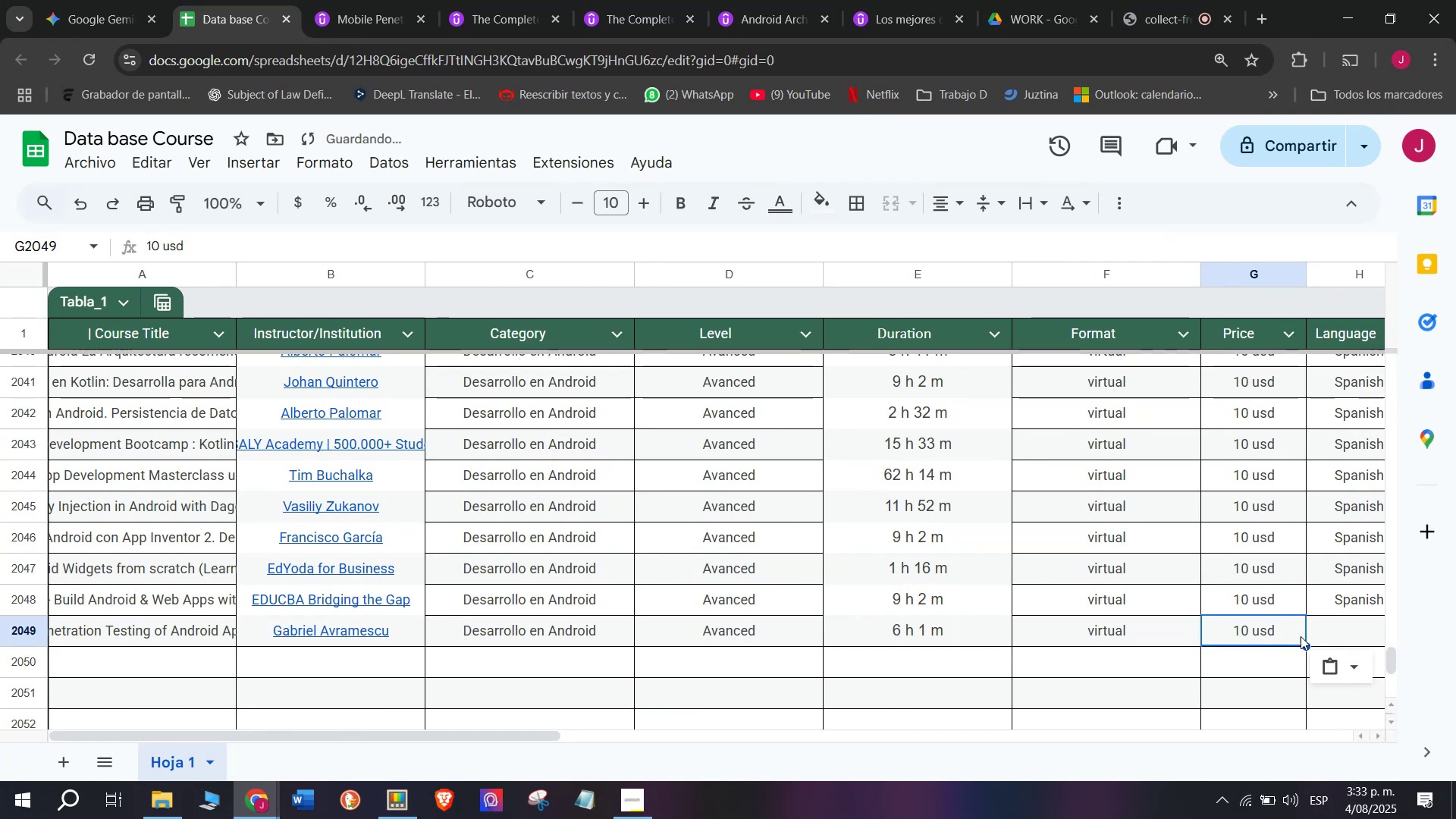 
key(Control+C)
 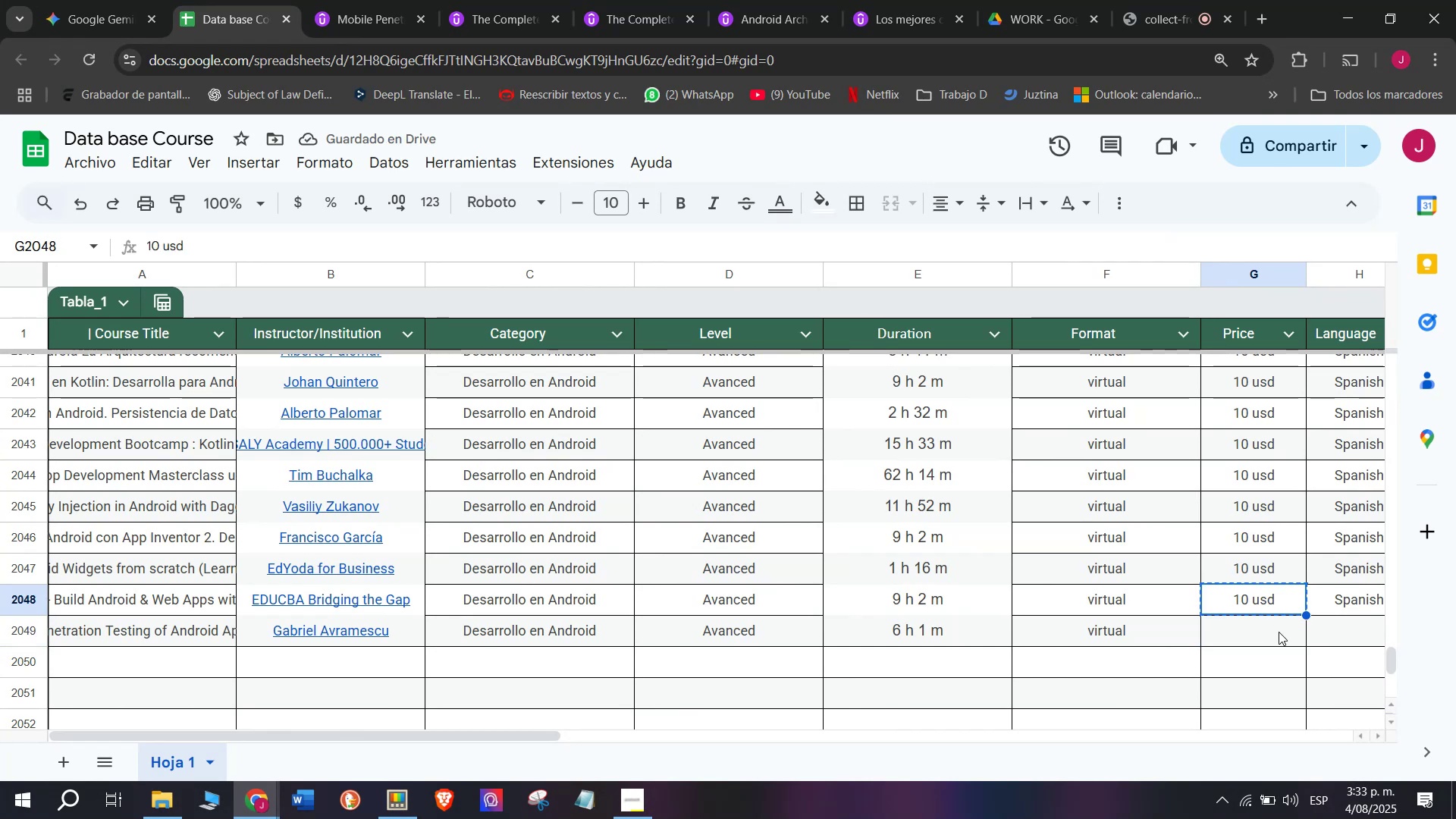 
key(Control+ControlLeft)
 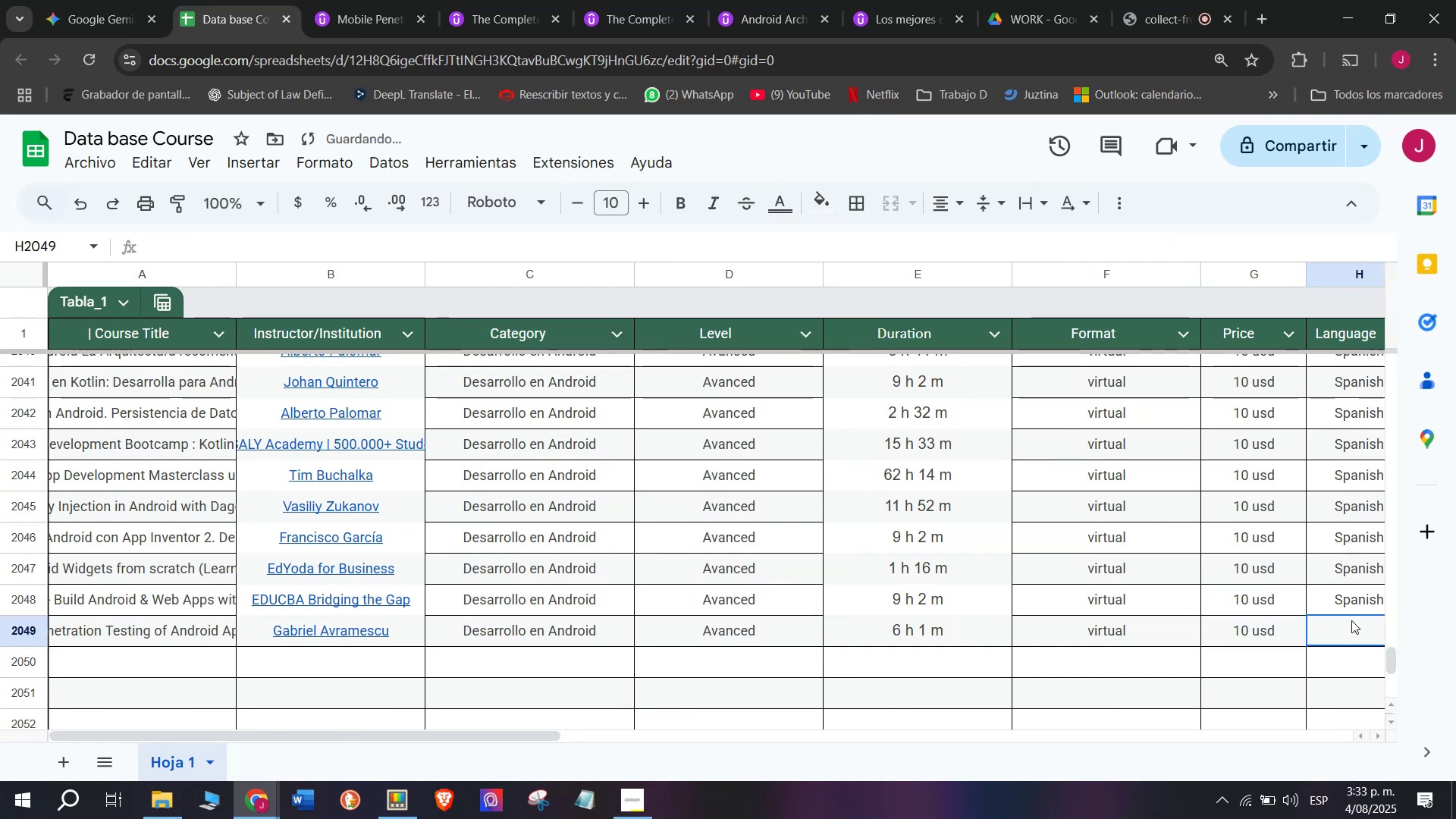 
key(Z)
 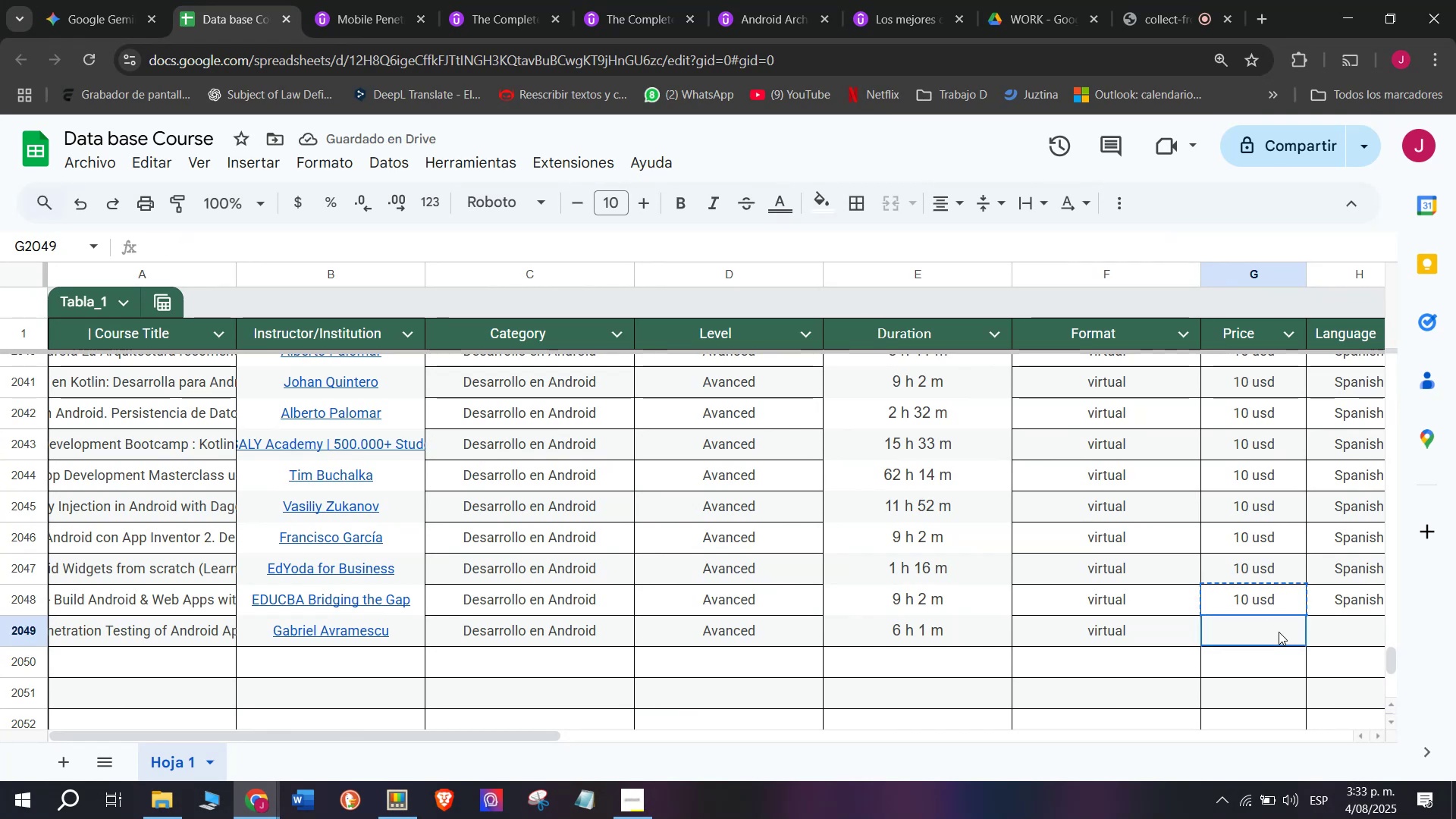 
key(Control+V)
 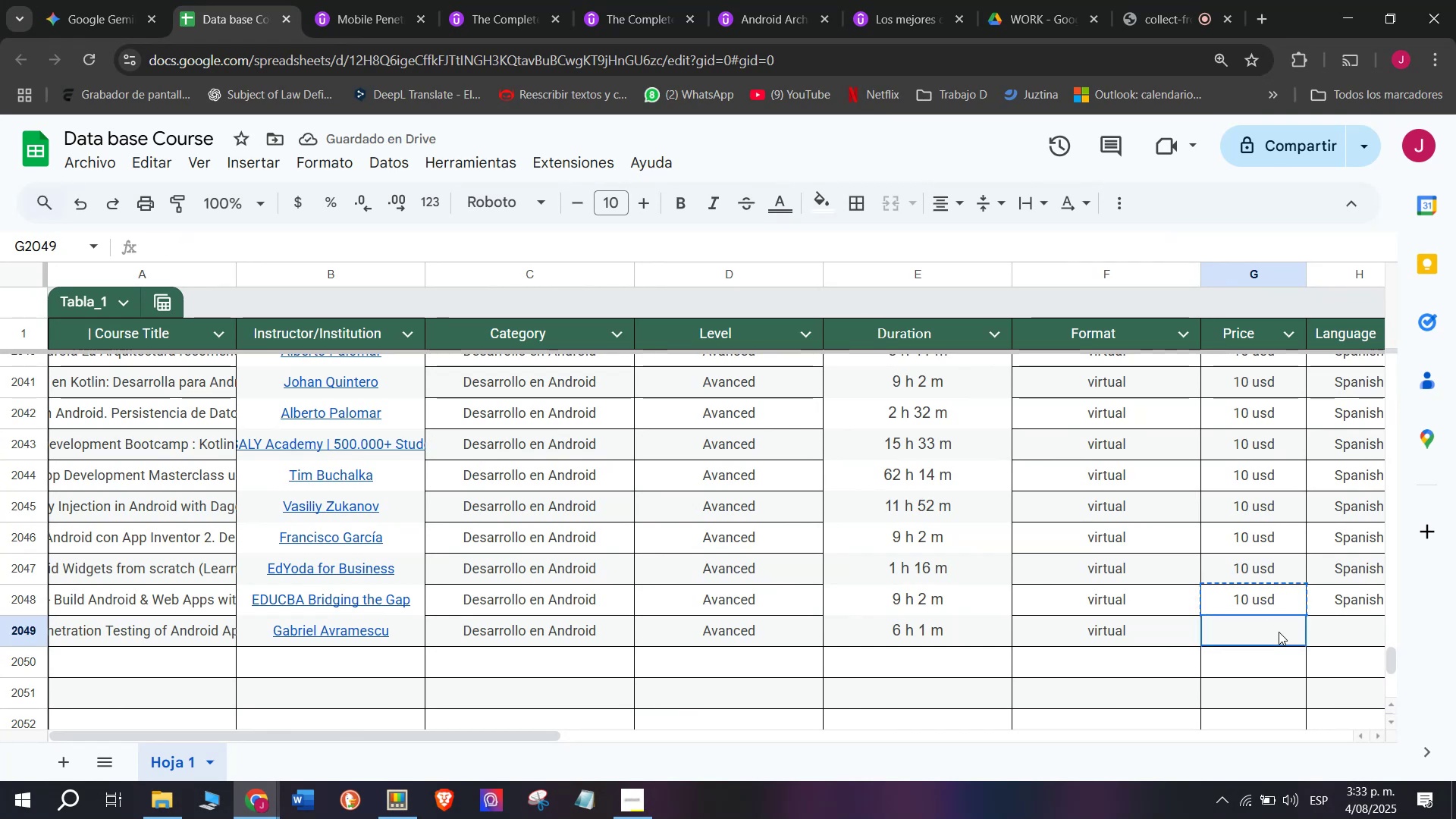 
double_click([1279, 632])
 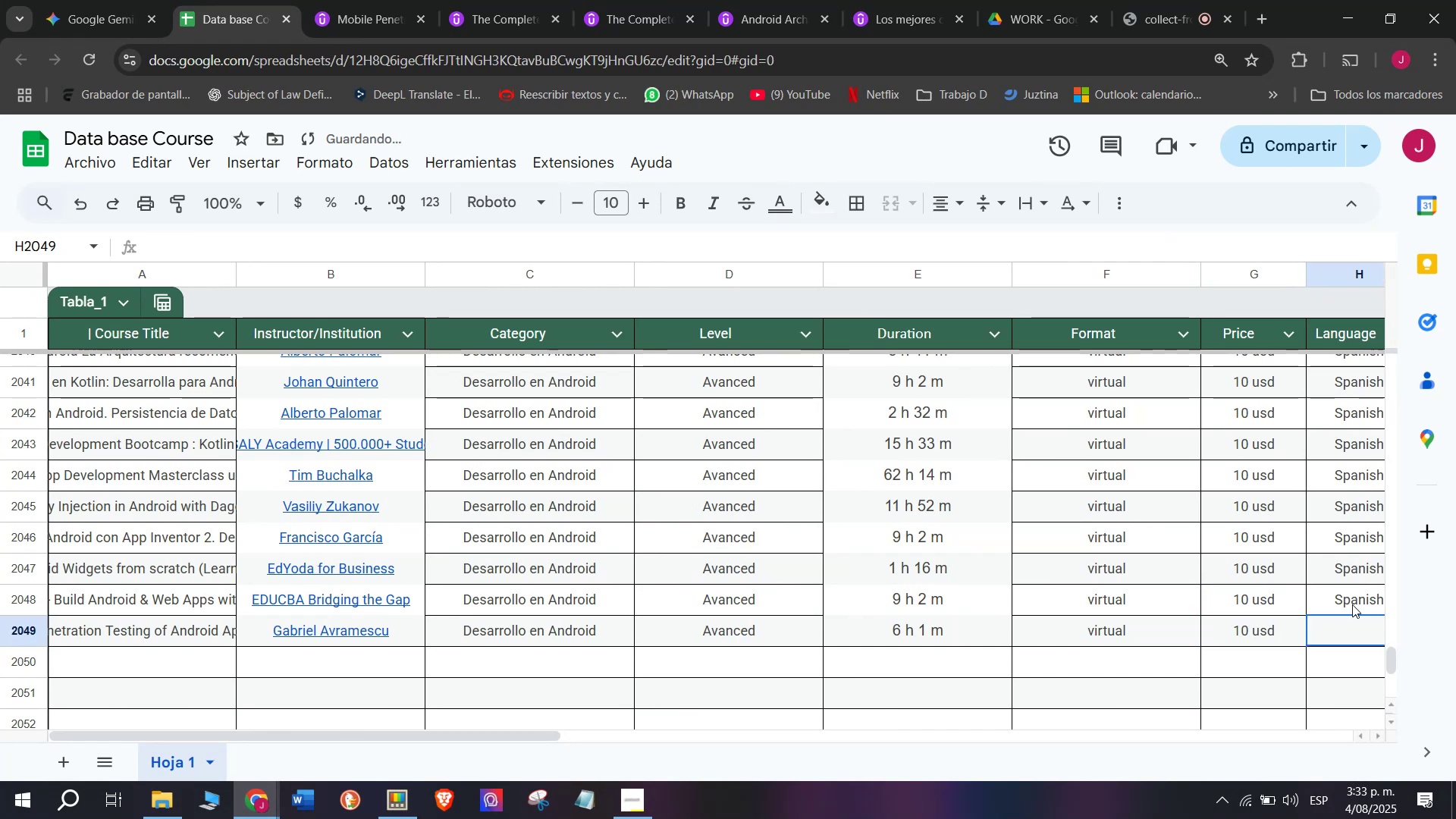 
triple_click([1350, 598])
 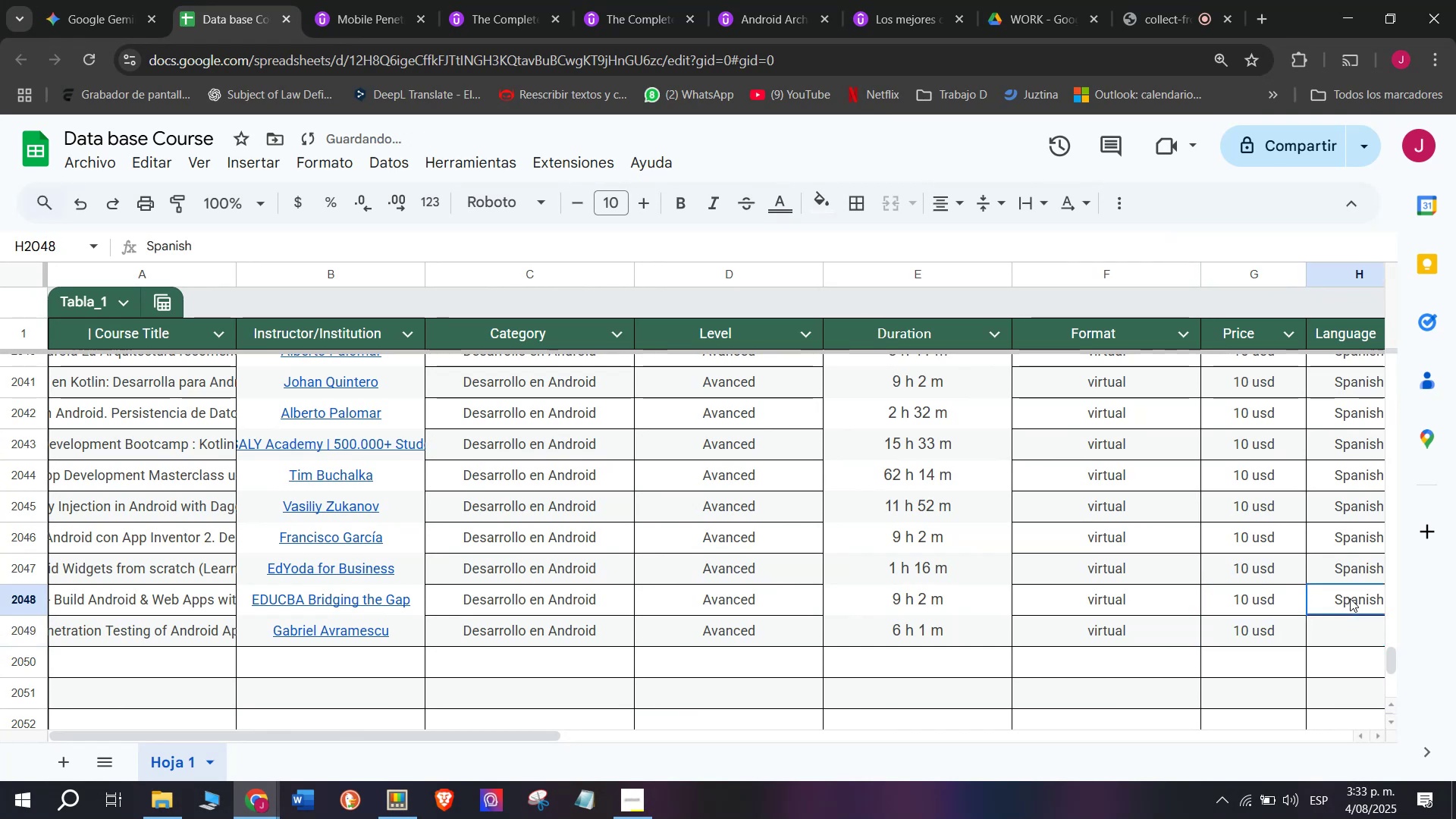 
key(Break)
 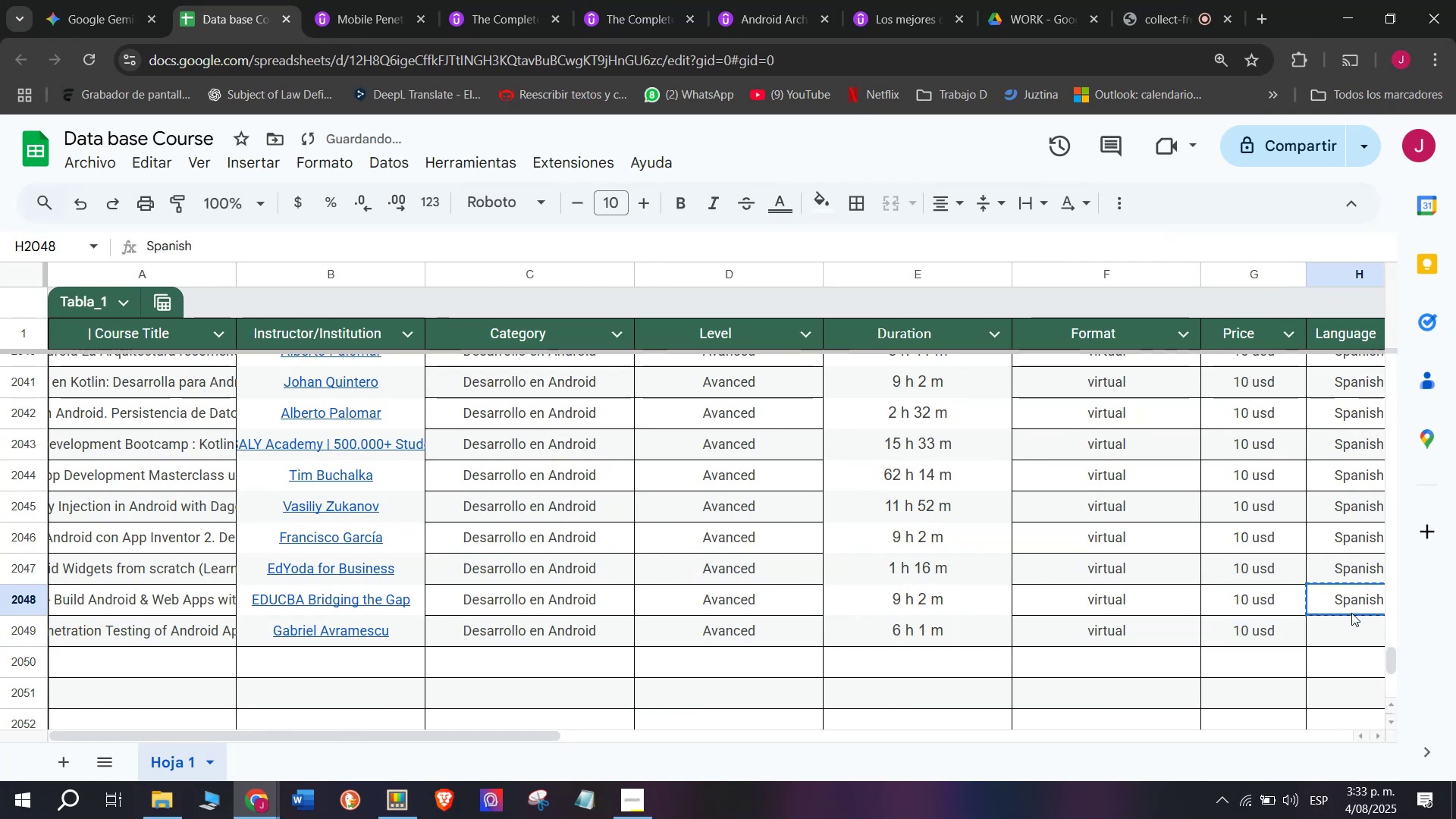 
key(Control+C)
 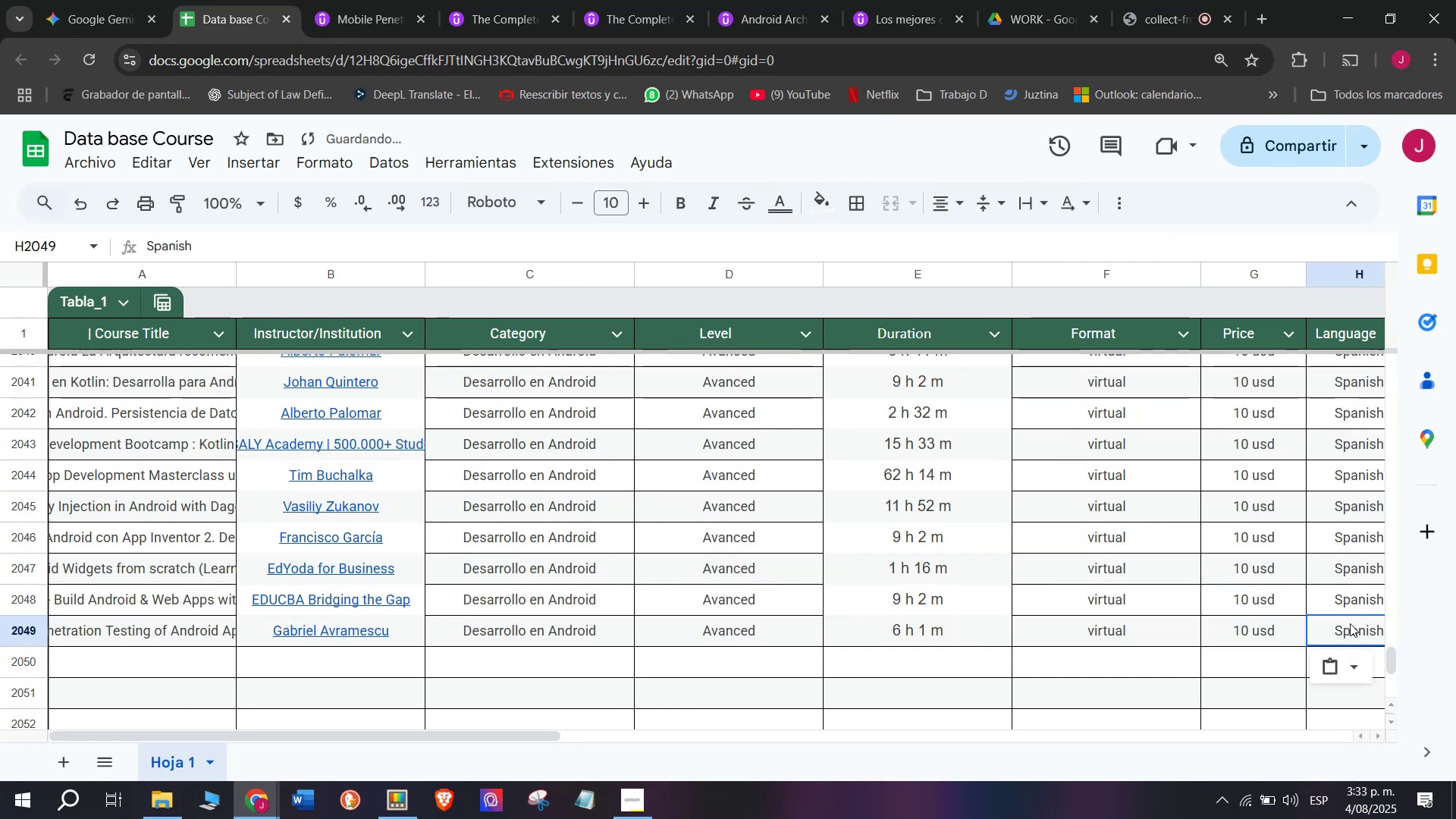 
key(Control+ControlLeft)
 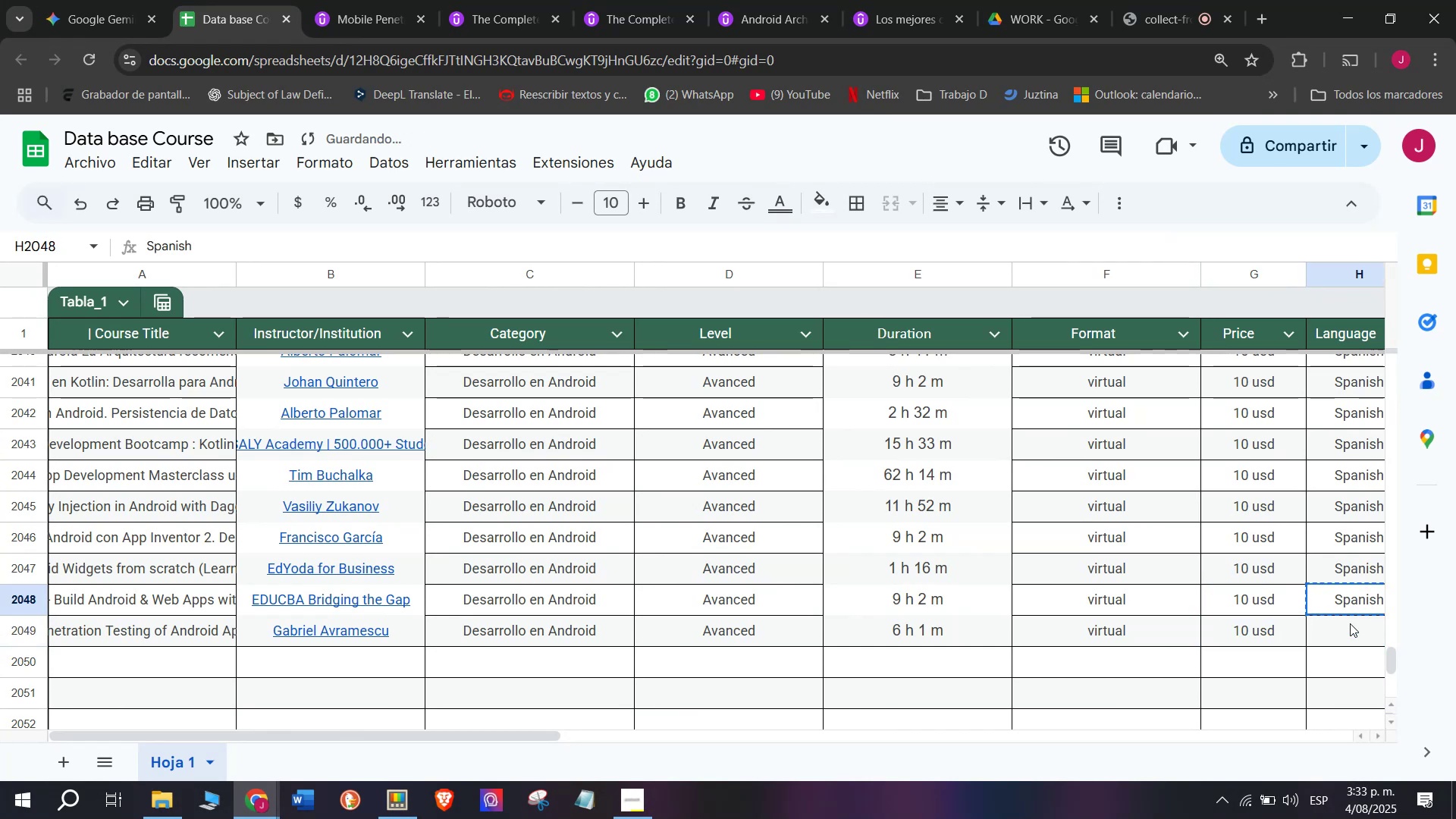 
triple_click([1350, 623])
 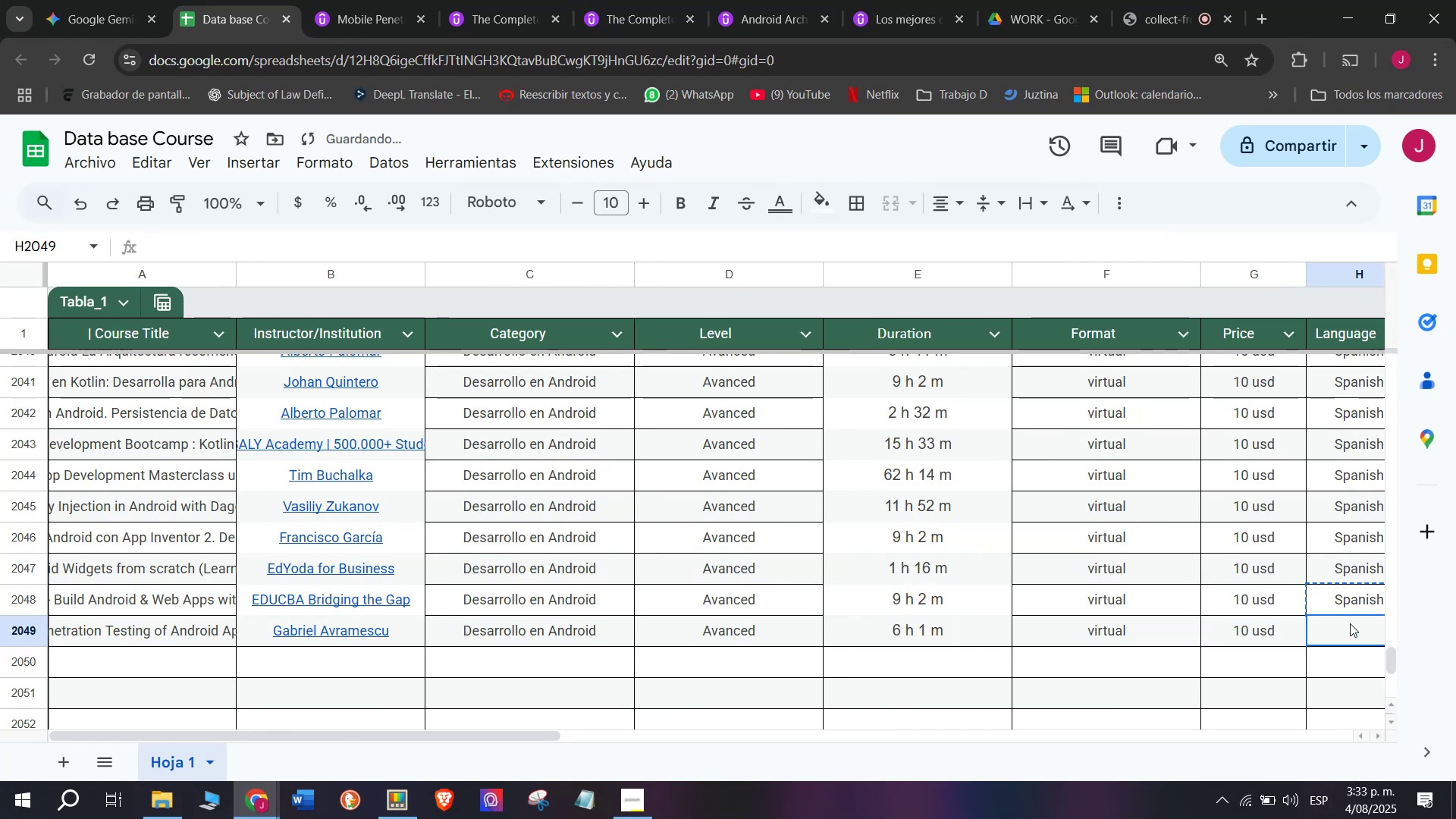 
key(Z)
 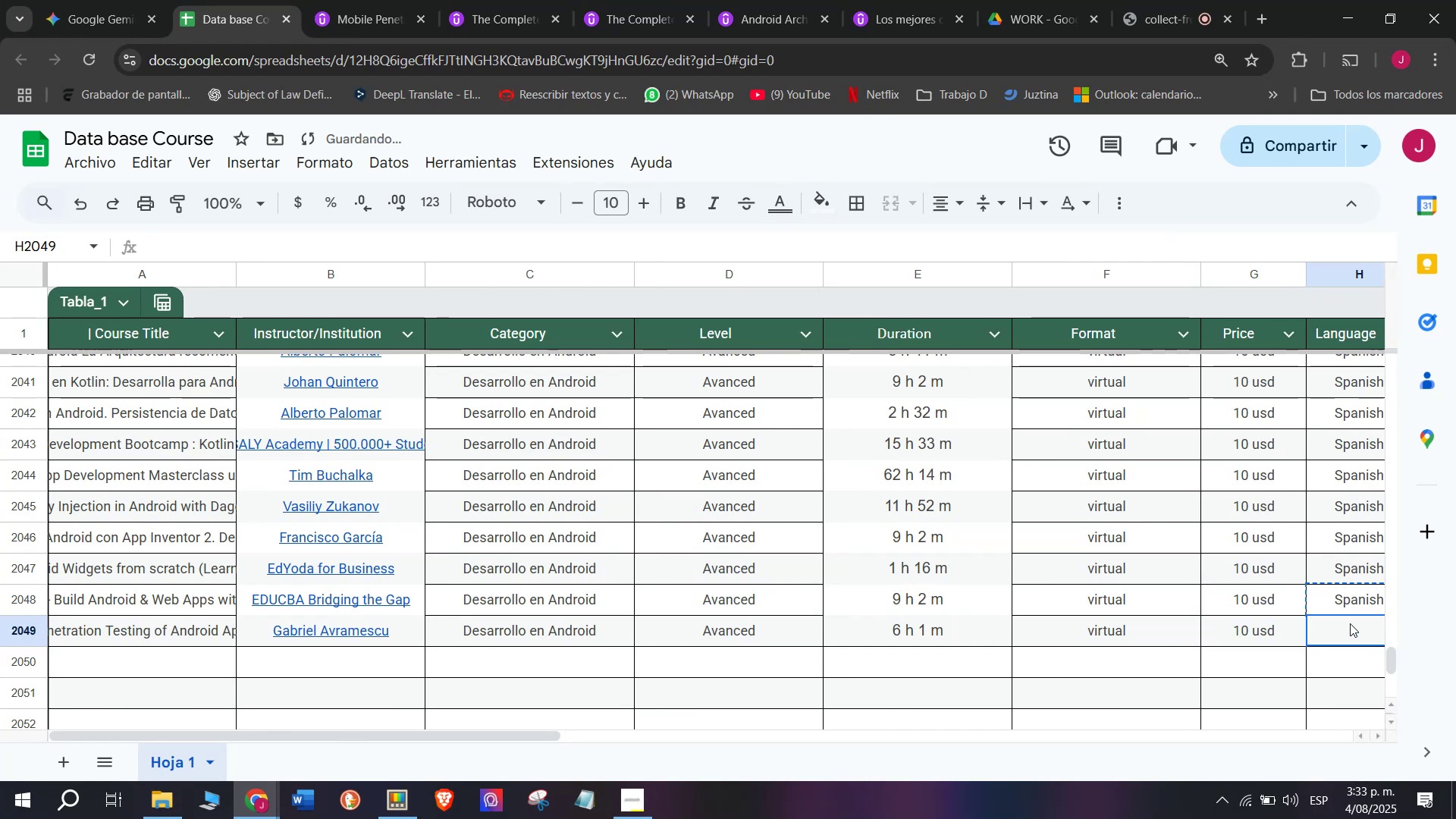 
key(Control+ControlLeft)
 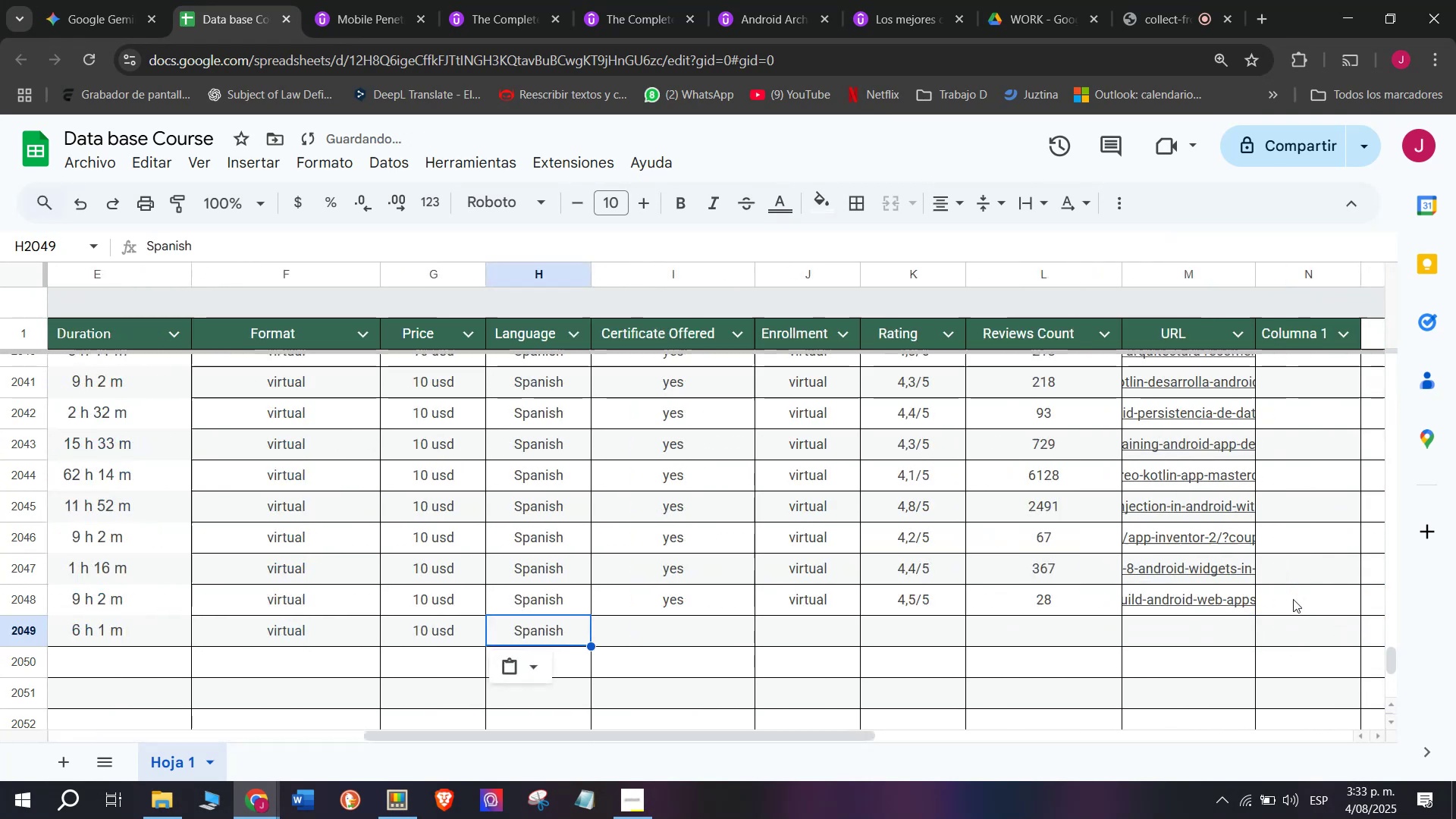 
key(Control+V)
 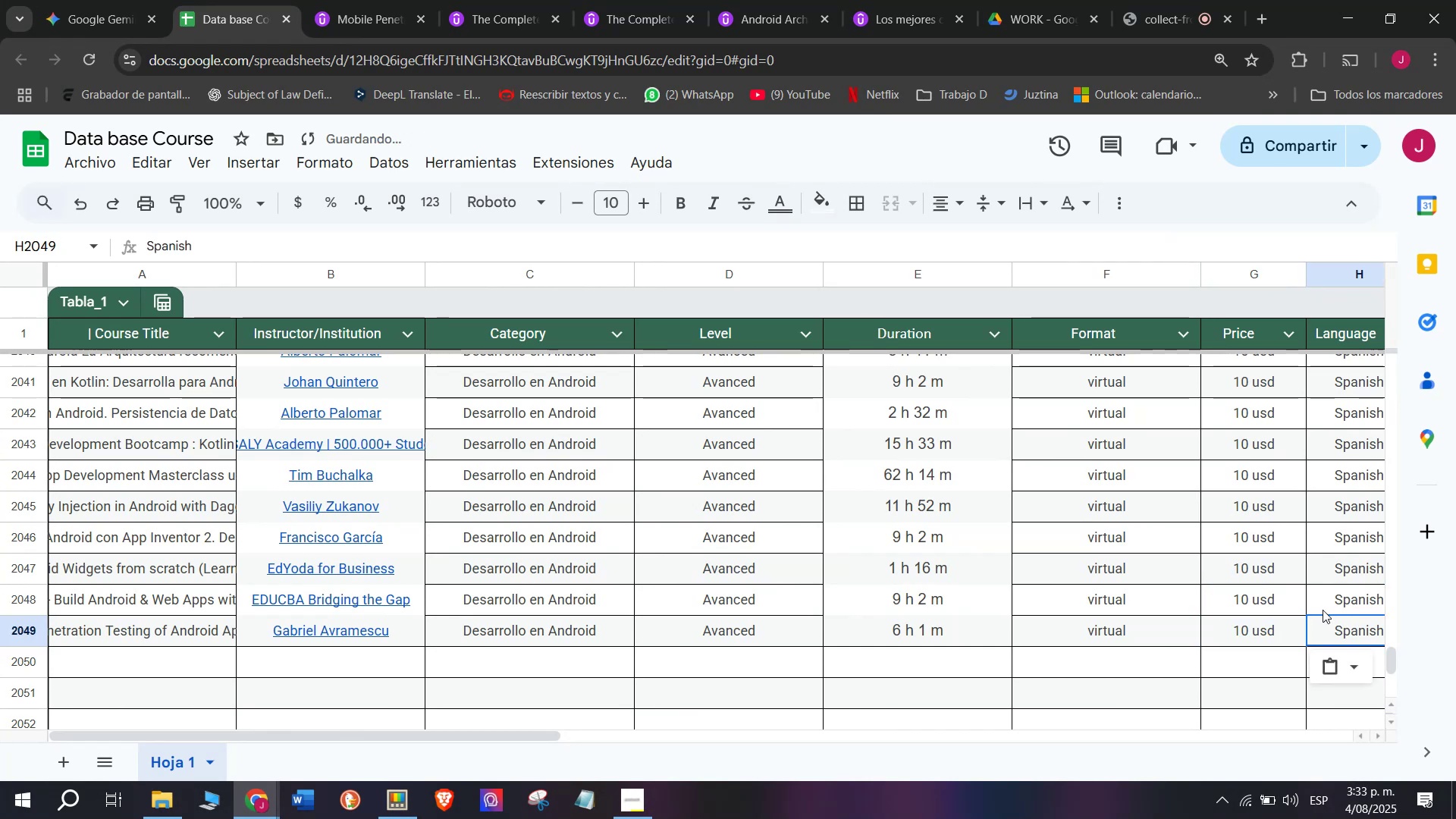 
scroll: coordinate [375, 601], scroll_direction: down, amount: 3.0
 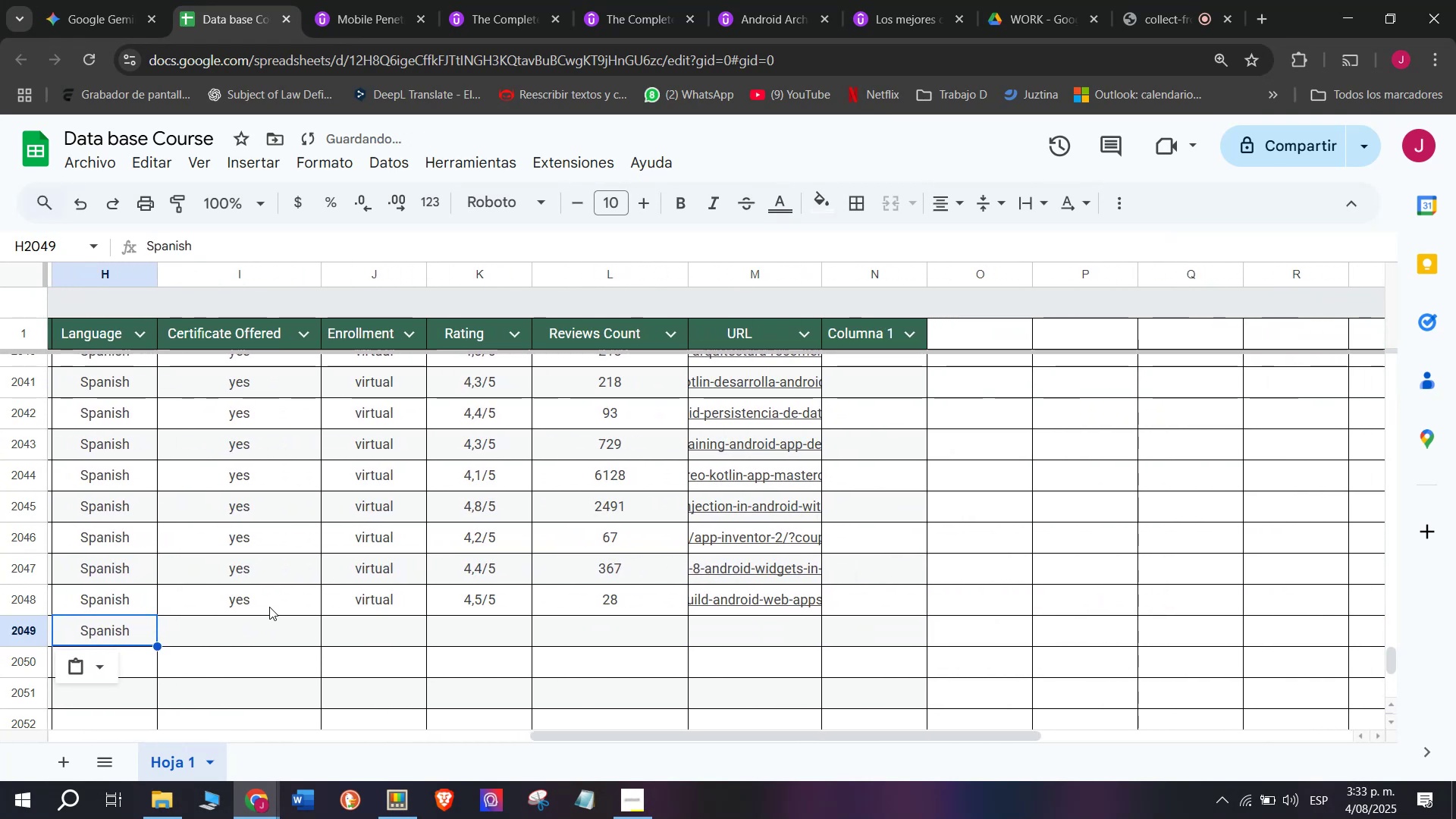 
key(Break)
 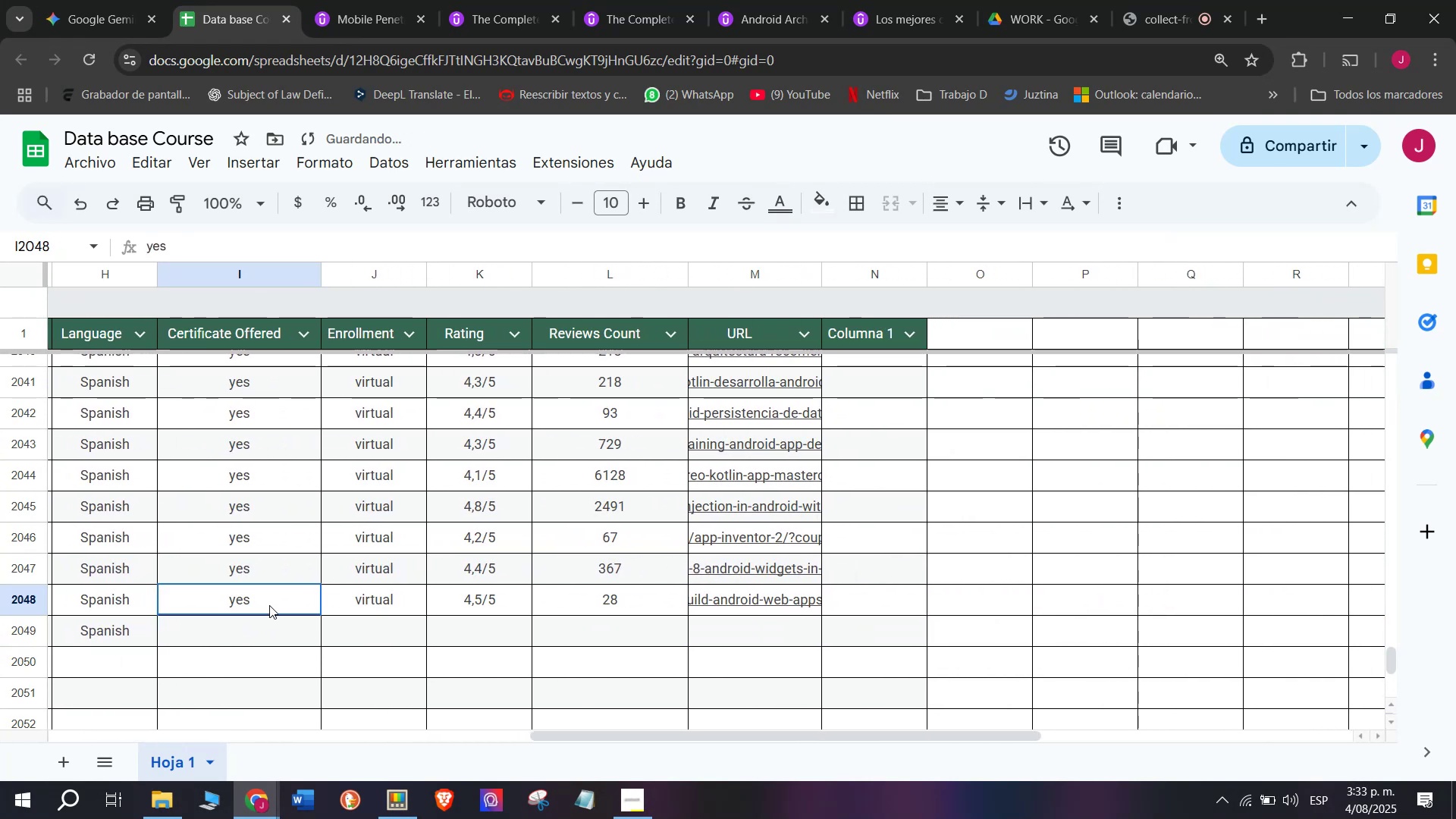 
key(Control+ControlLeft)
 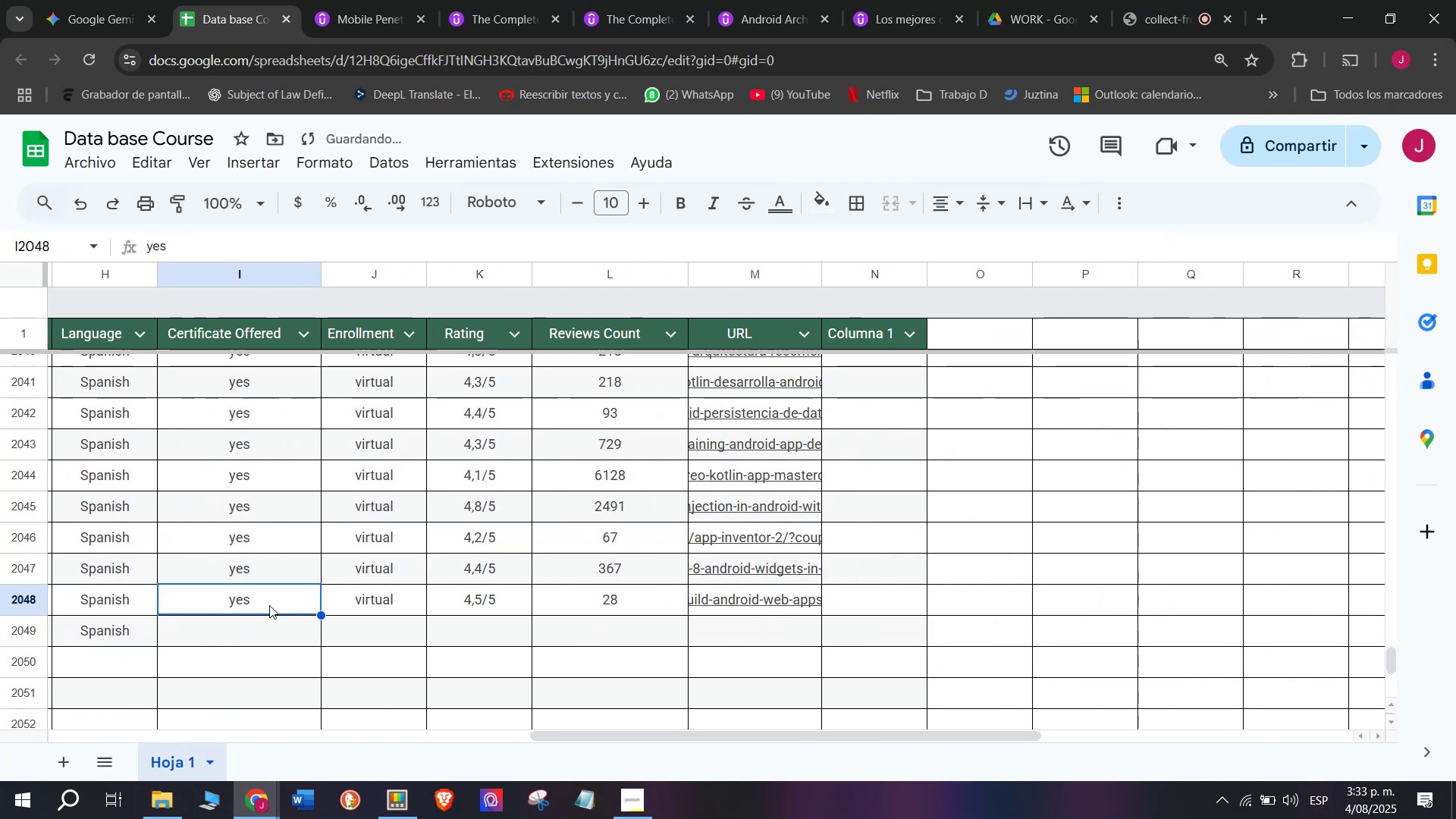 
key(Control+C)
 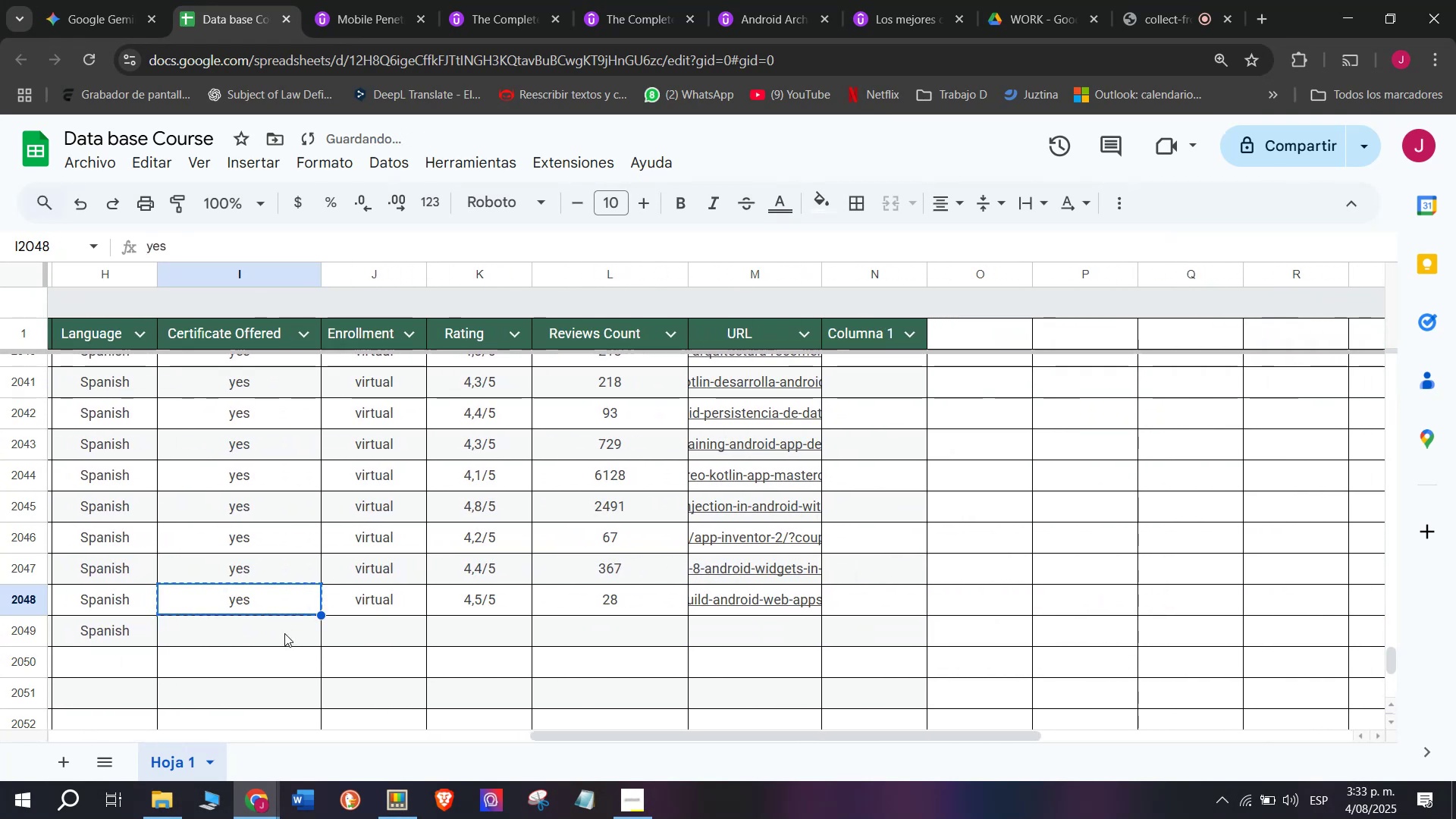 
key(Z)
 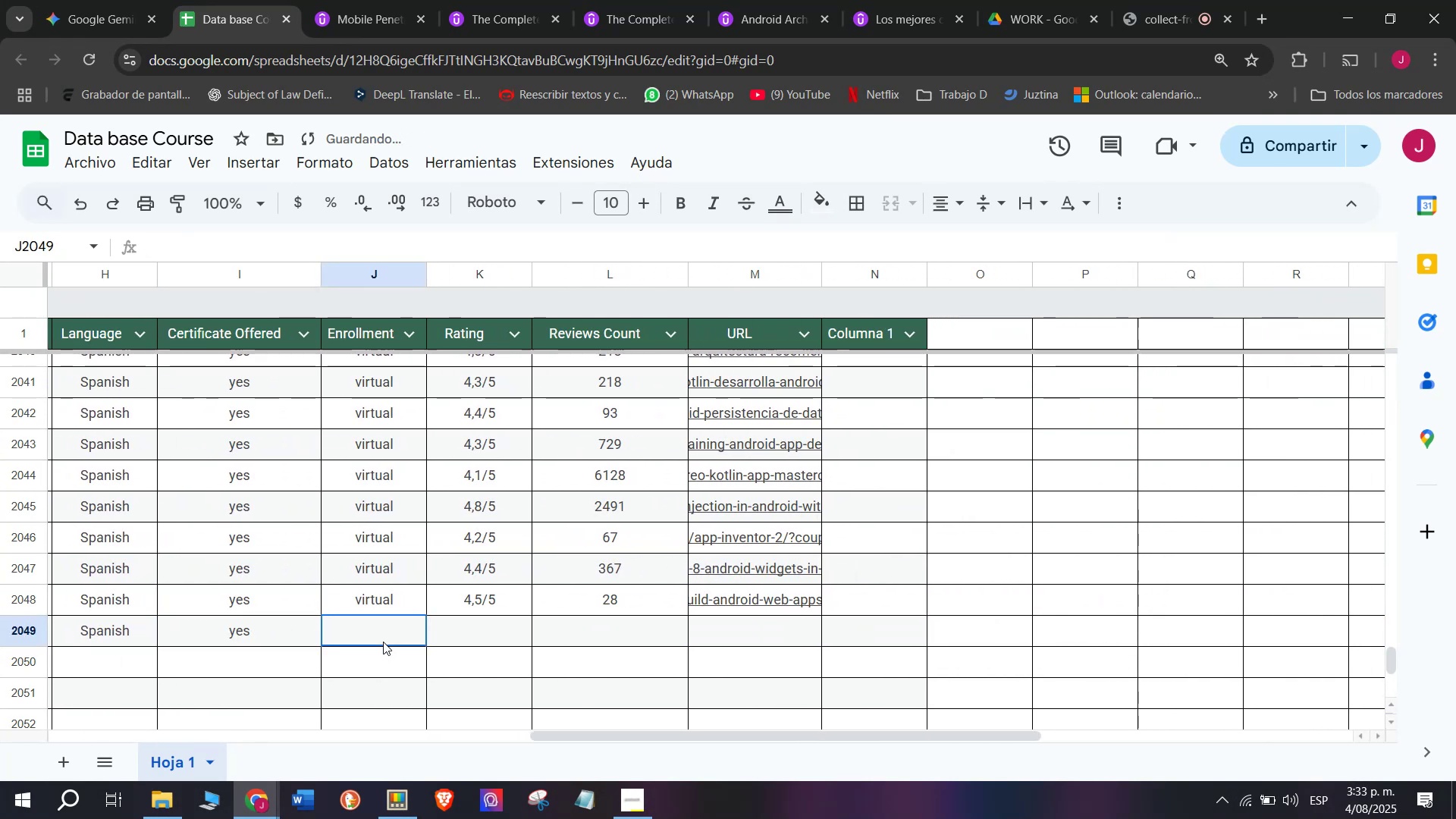 
key(Control+ControlLeft)
 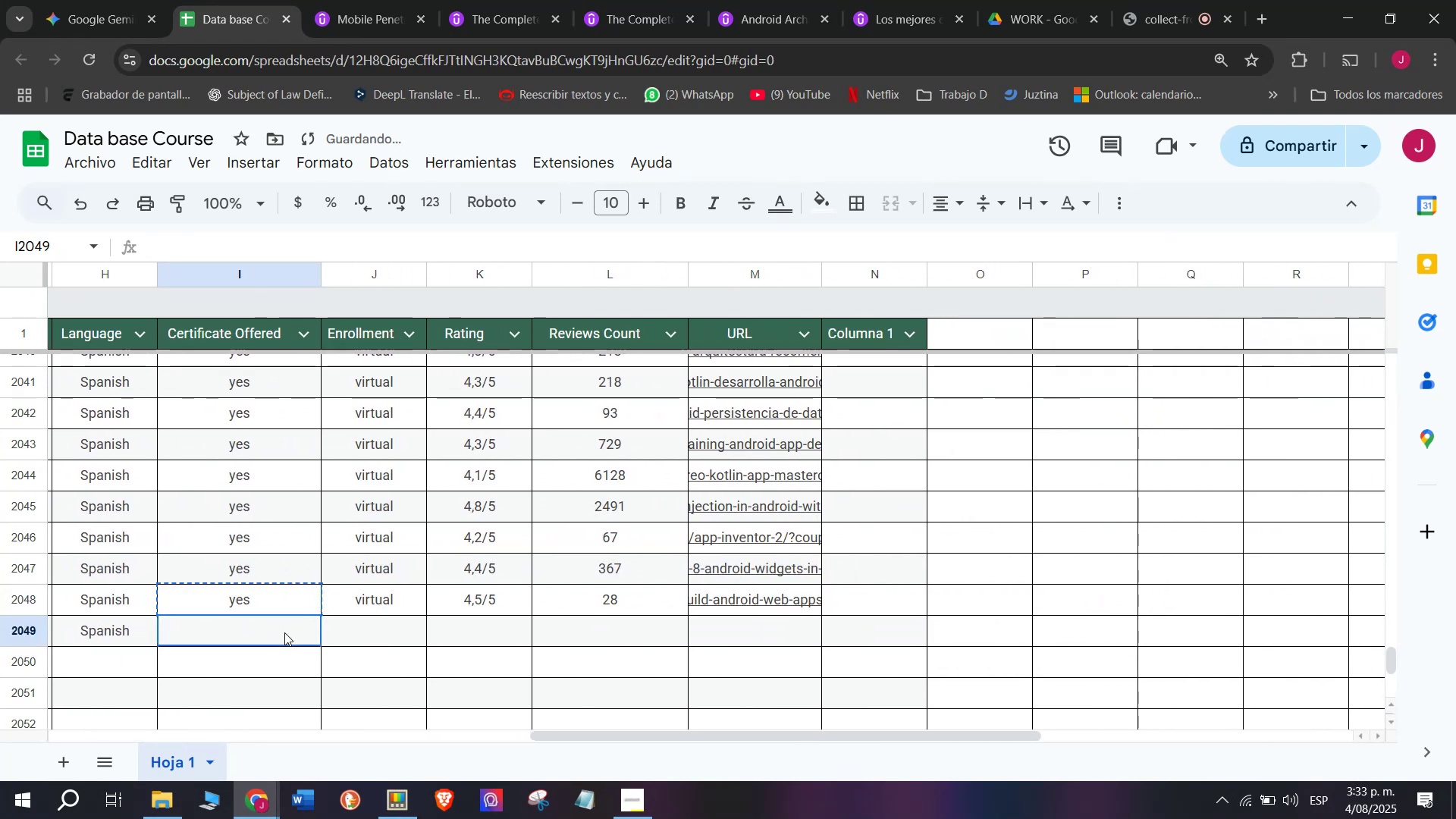 
key(Control+V)
 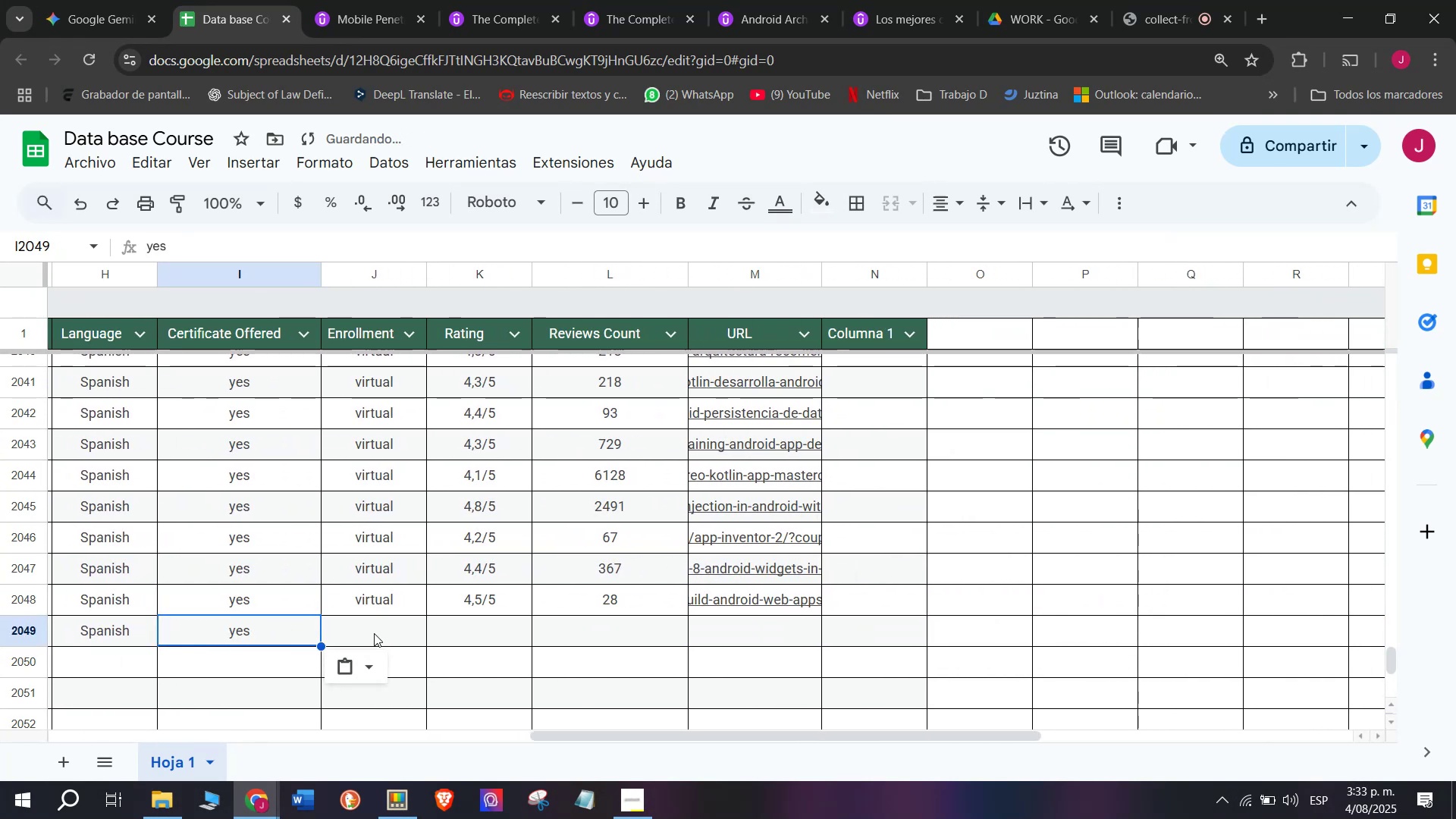 
triple_click([383, 642])
 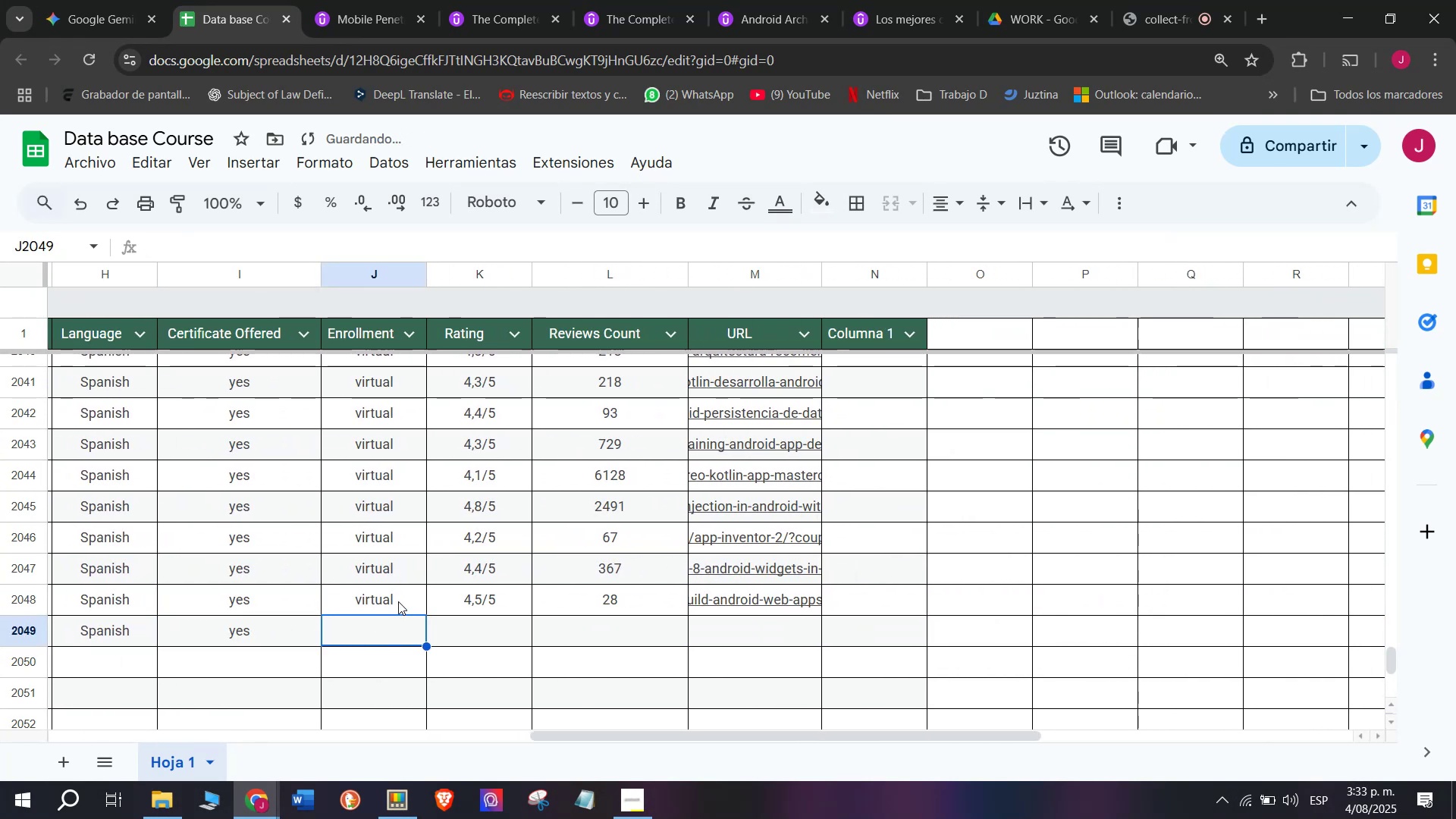 
key(Break)
 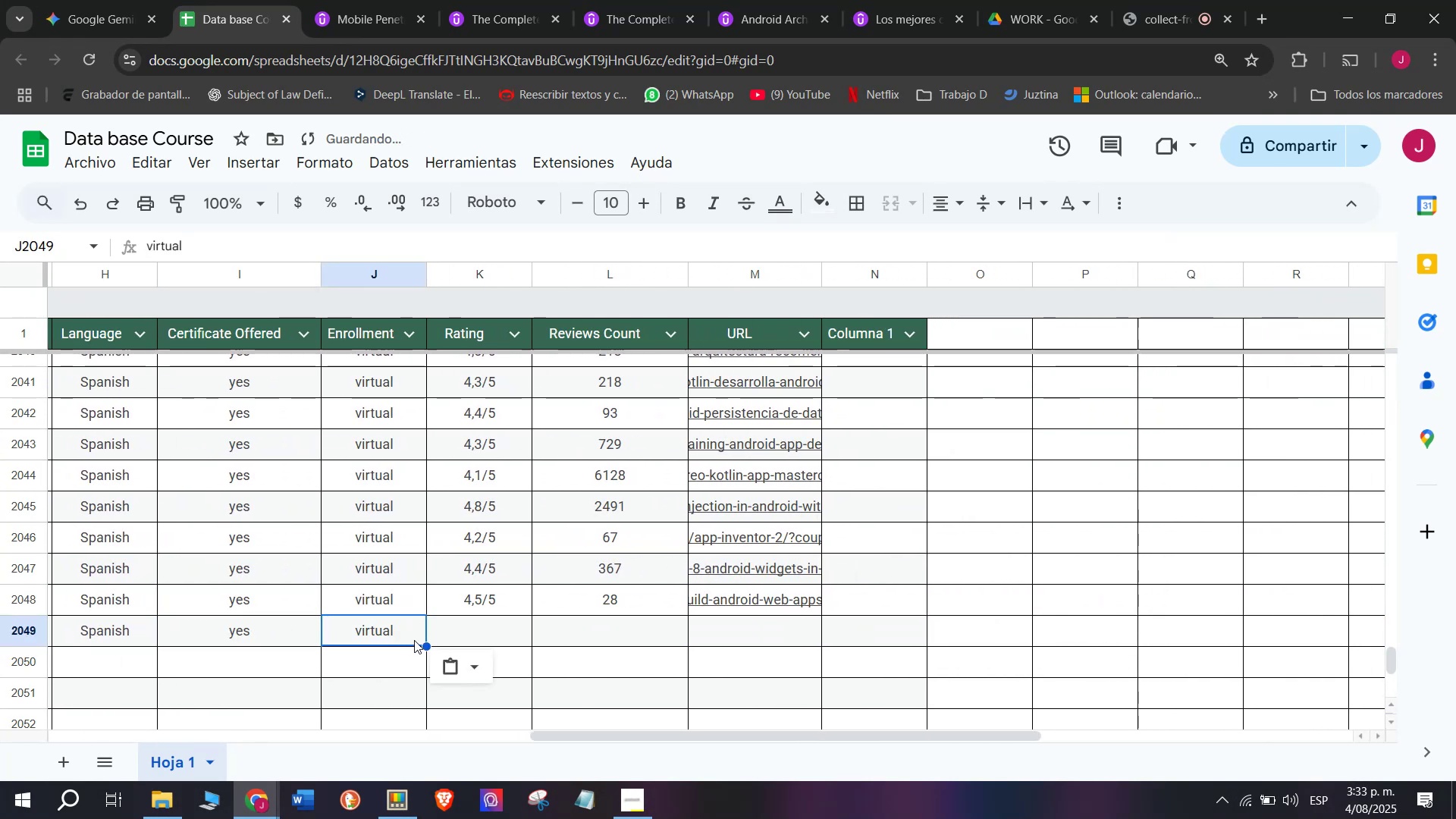 
left_click([398, 599])
 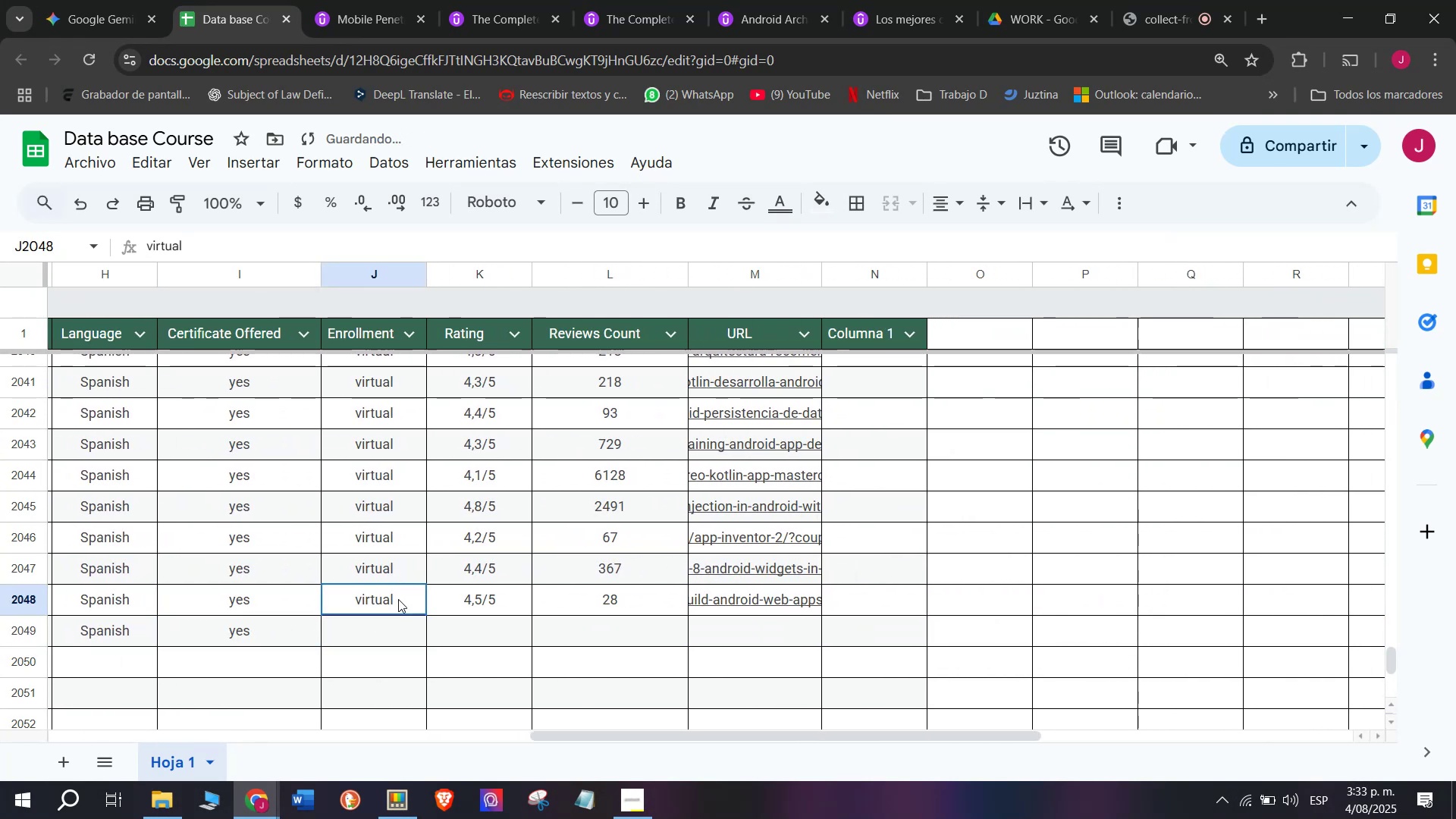 
key(Control+ControlLeft)
 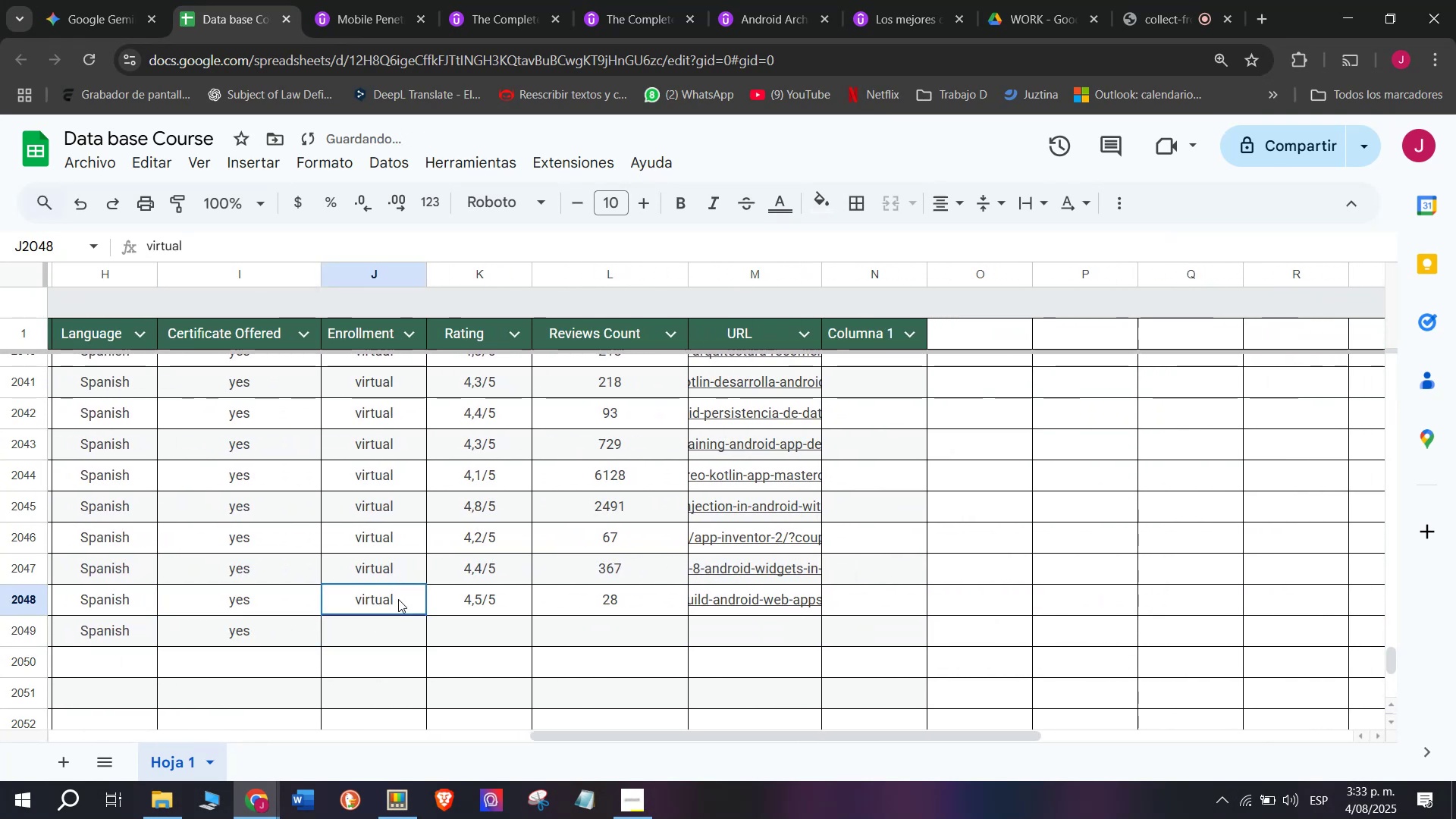 
key(Control+C)
 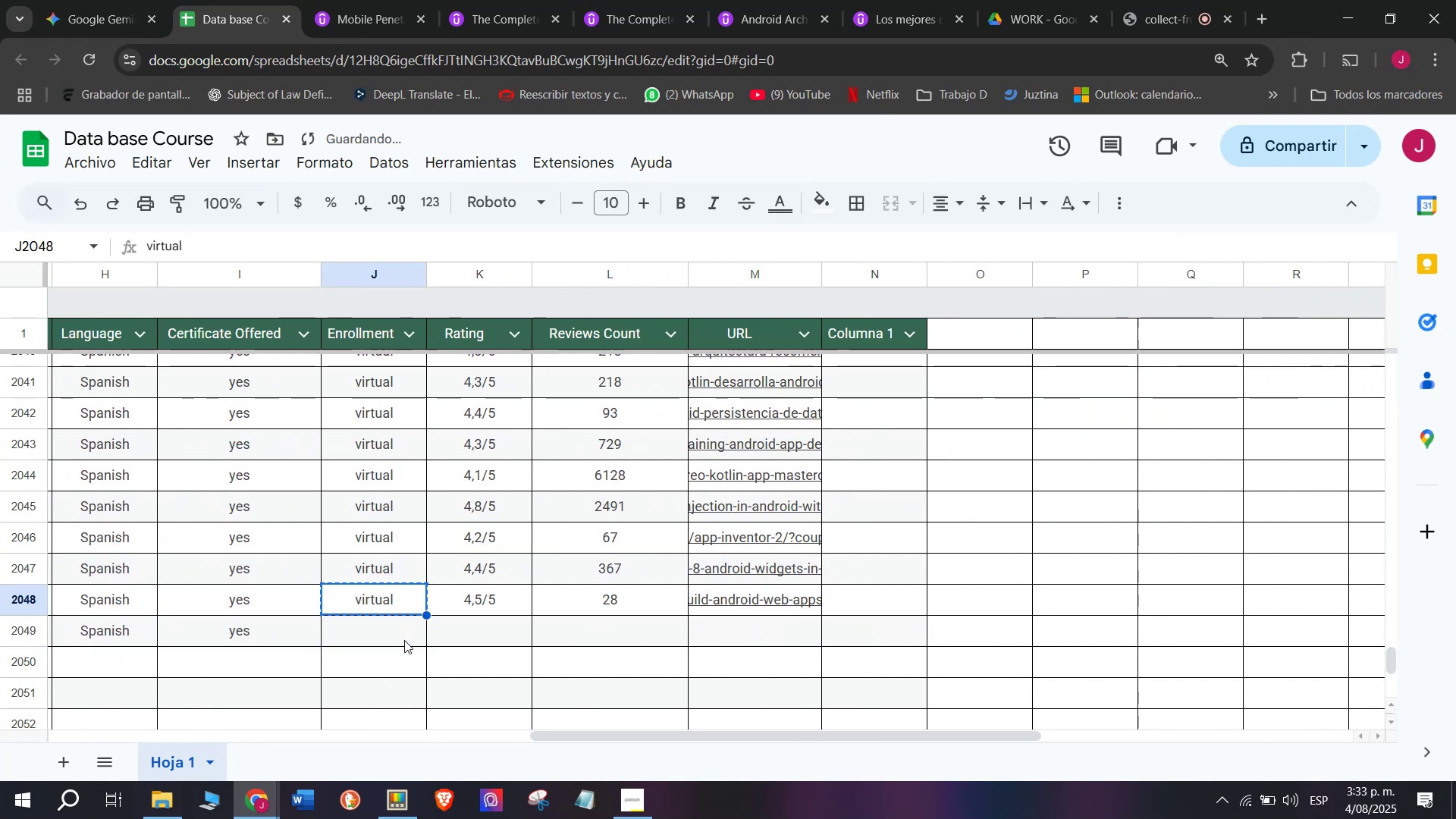 
double_click([404, 639])
 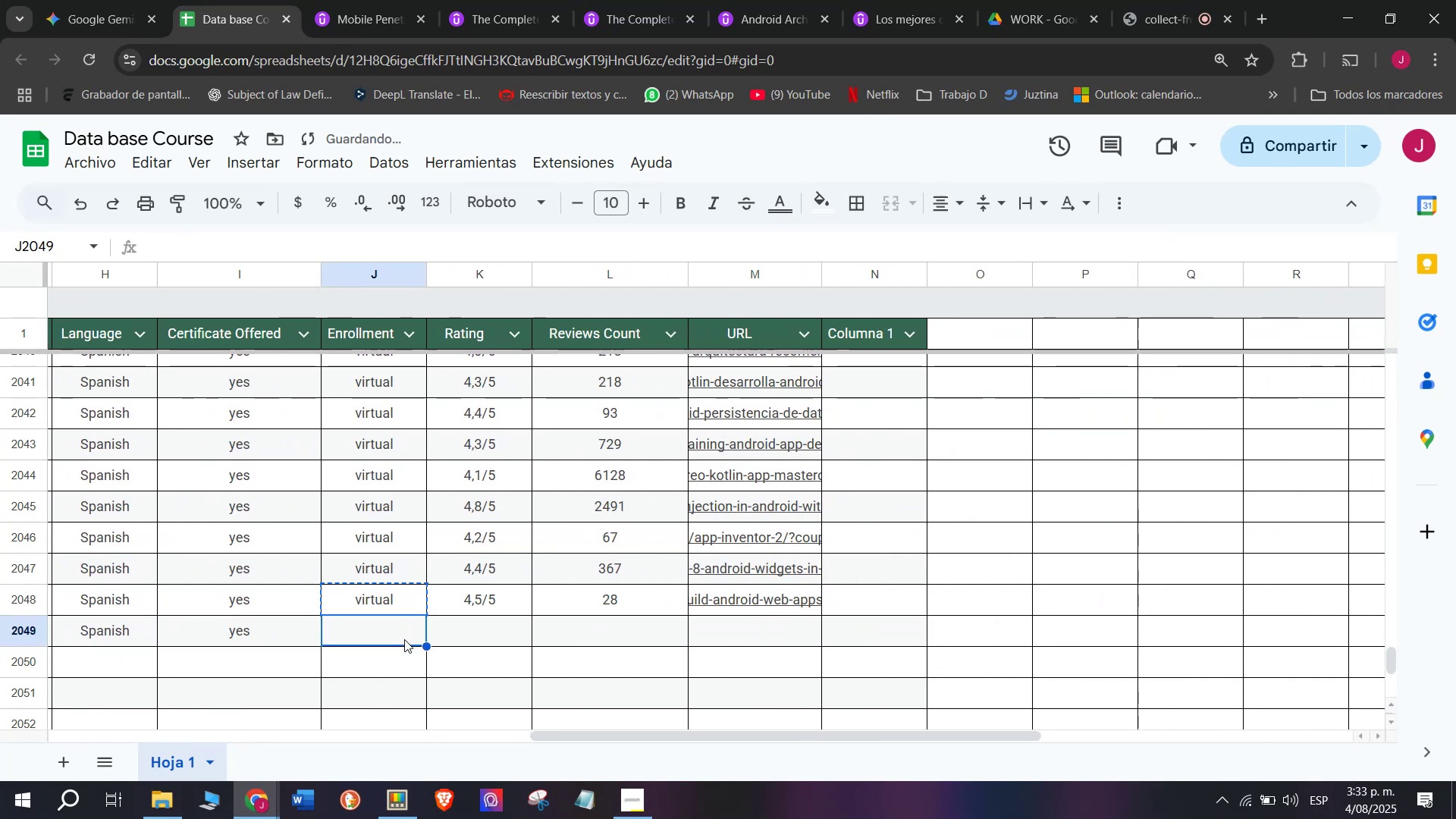 
key(Control+ControlLeft)
 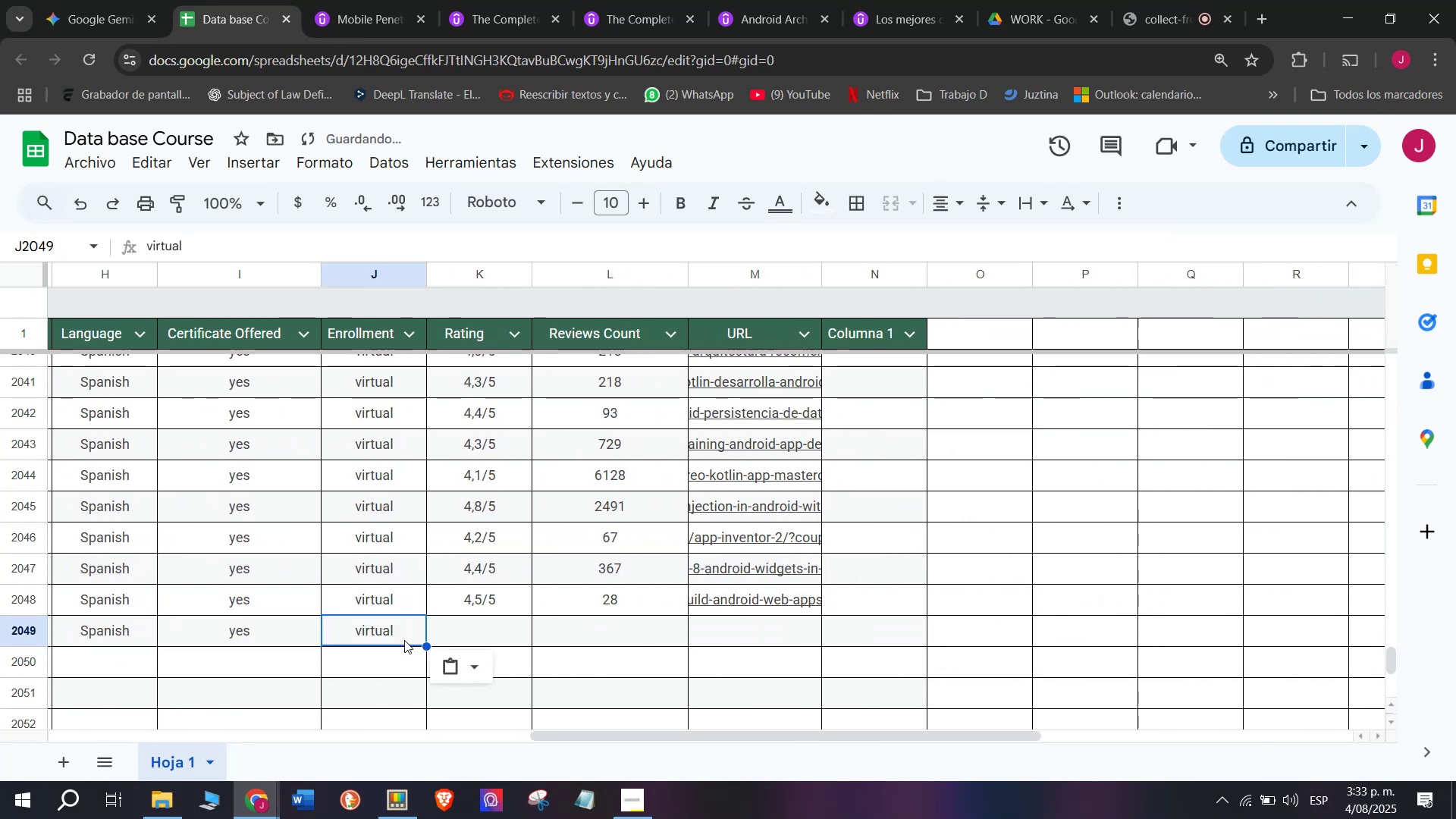 
key(Z)
 